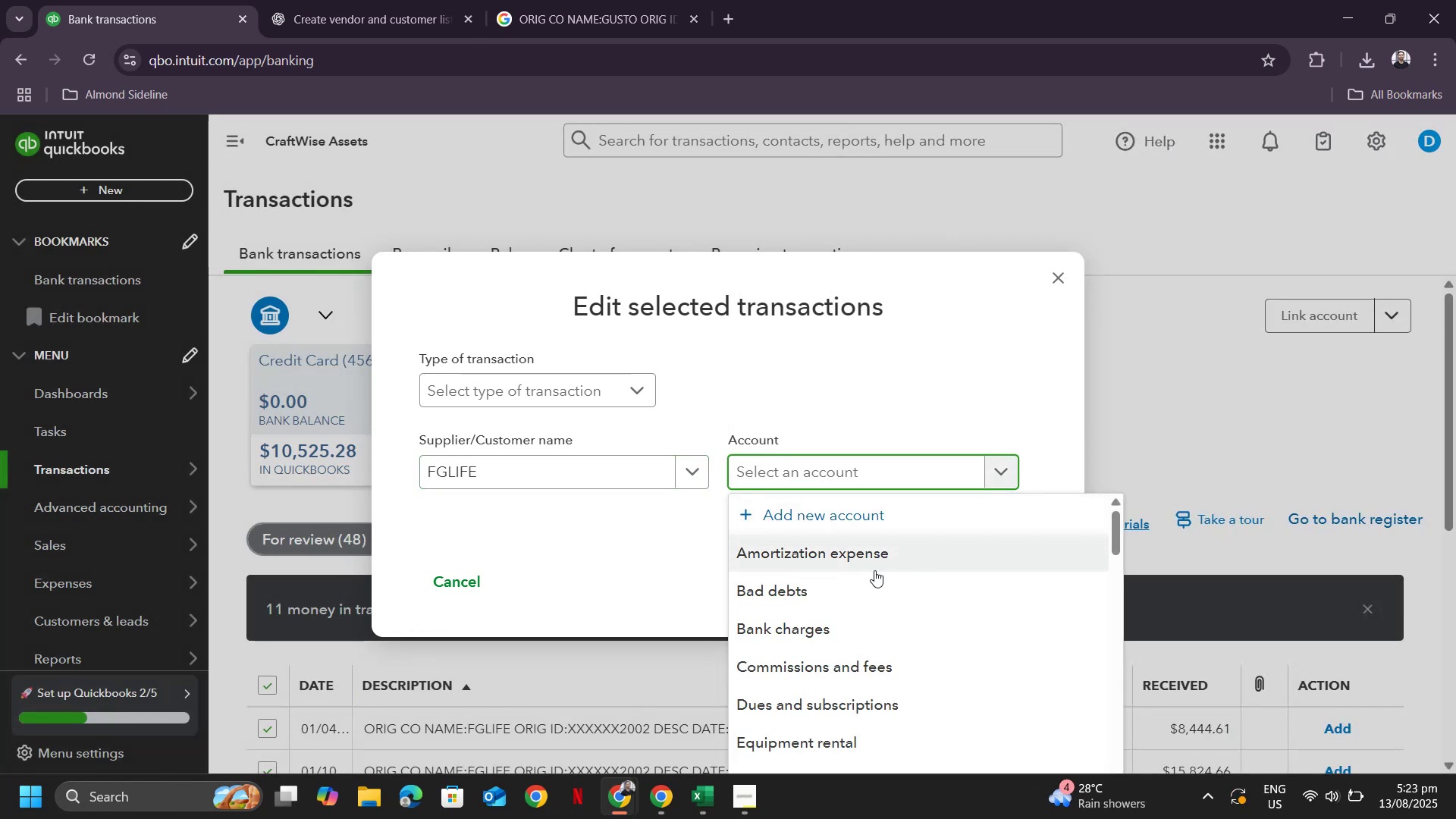 
type(insura)
 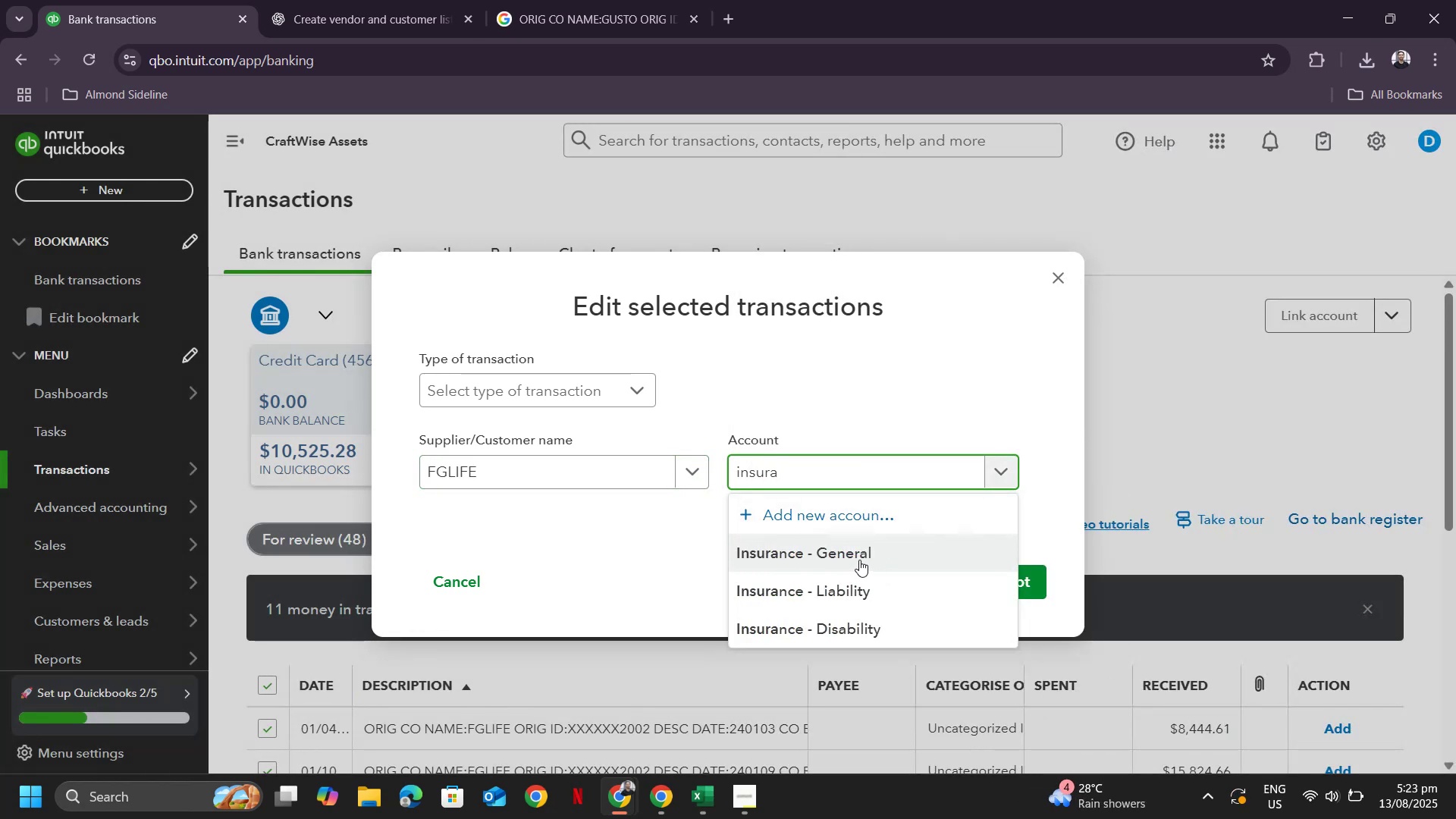 
left_click([859, 560])
 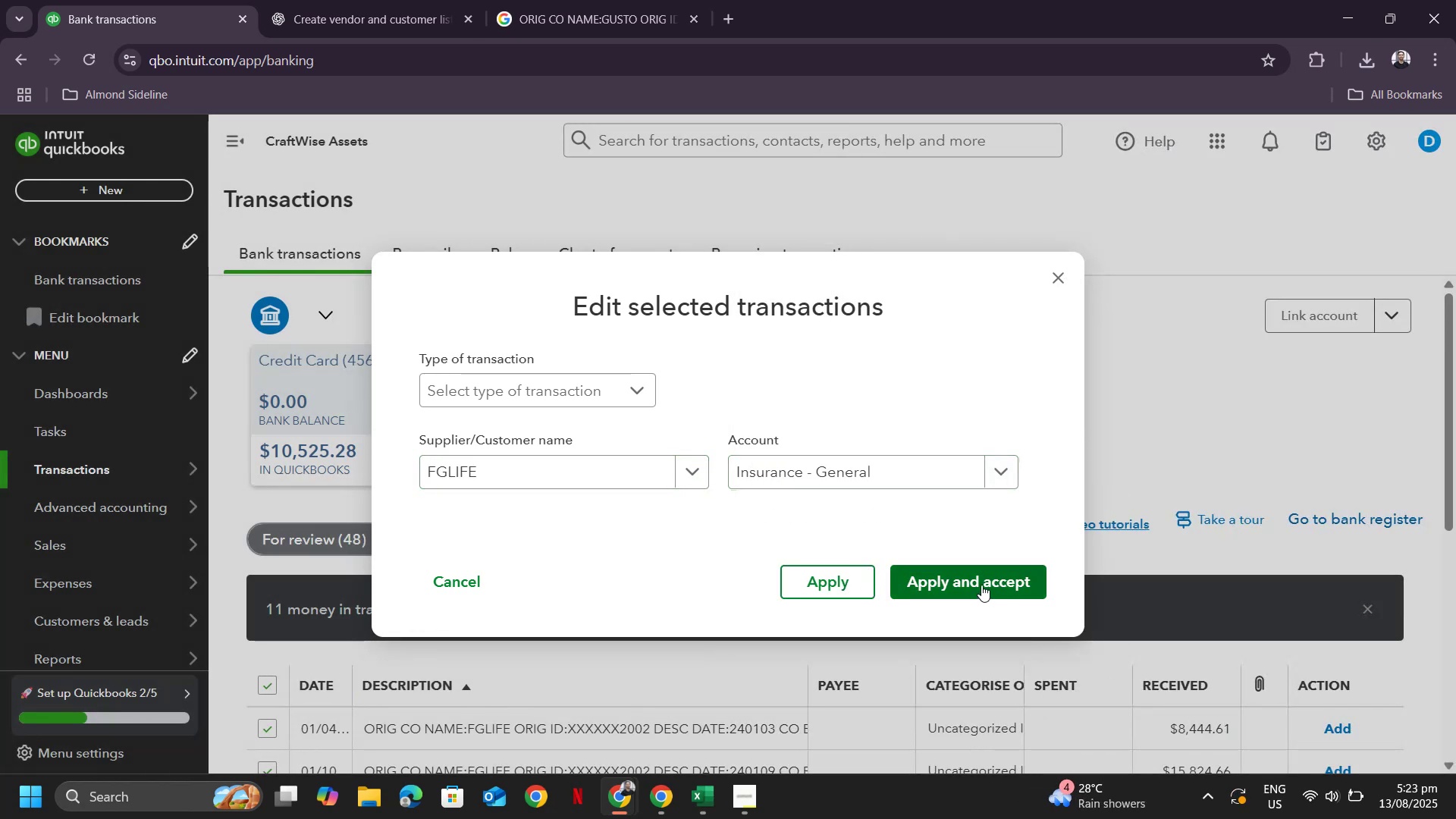 
left_click([981, 585])
 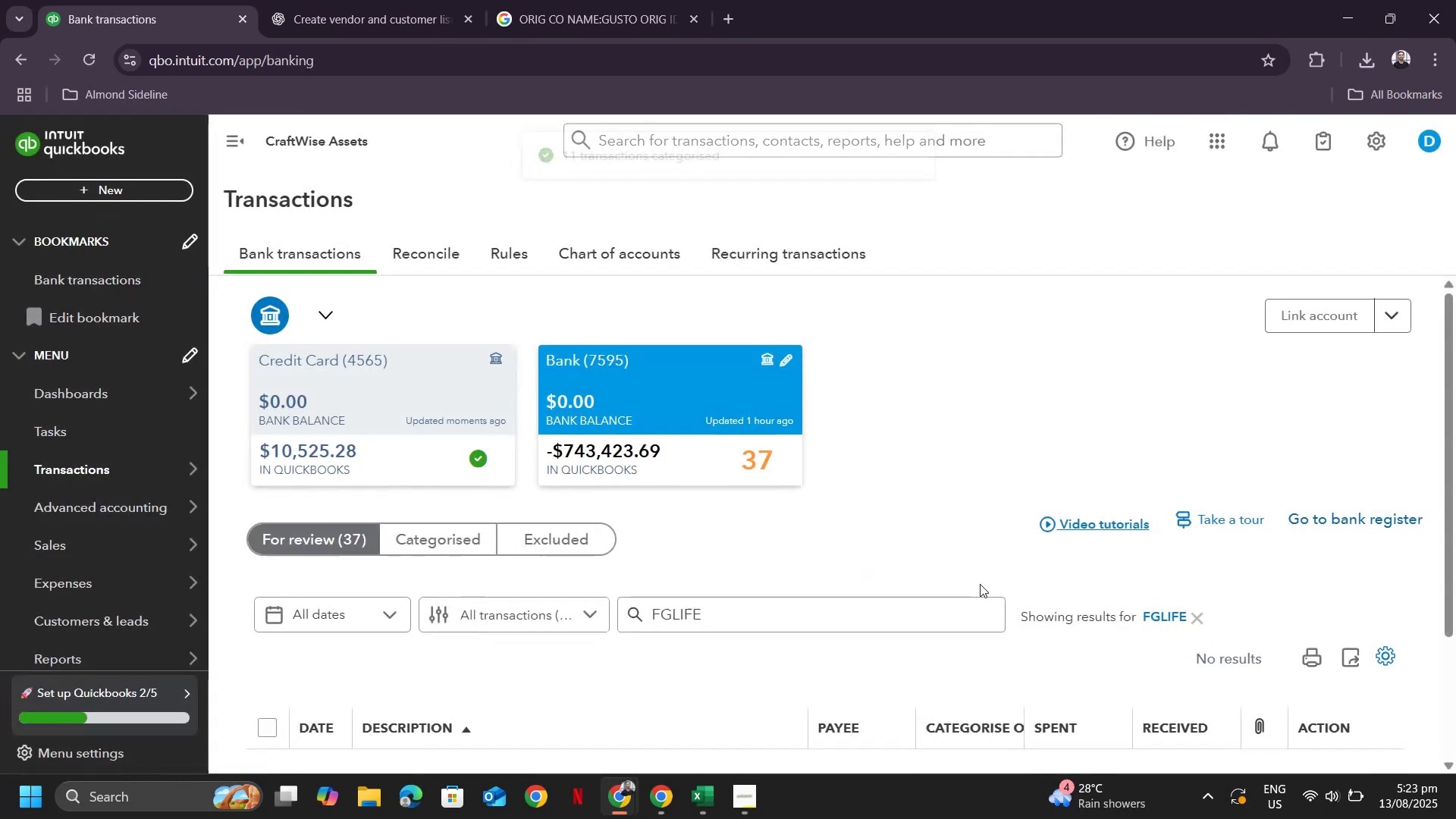 
scroll: coordinate [940, 516], scroll_direction: down, amount: 4.0
 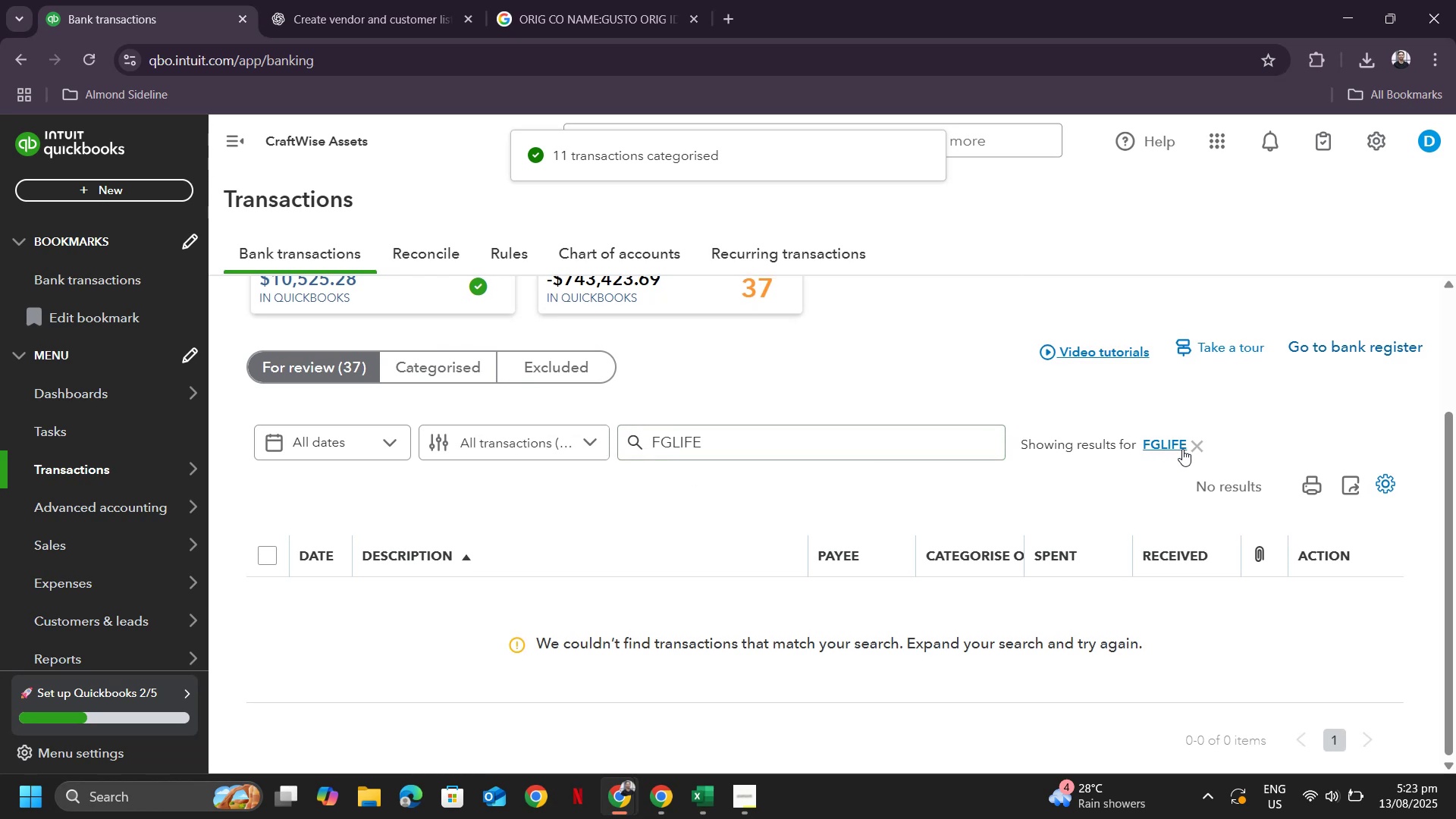 
left_click([1195, 446])
 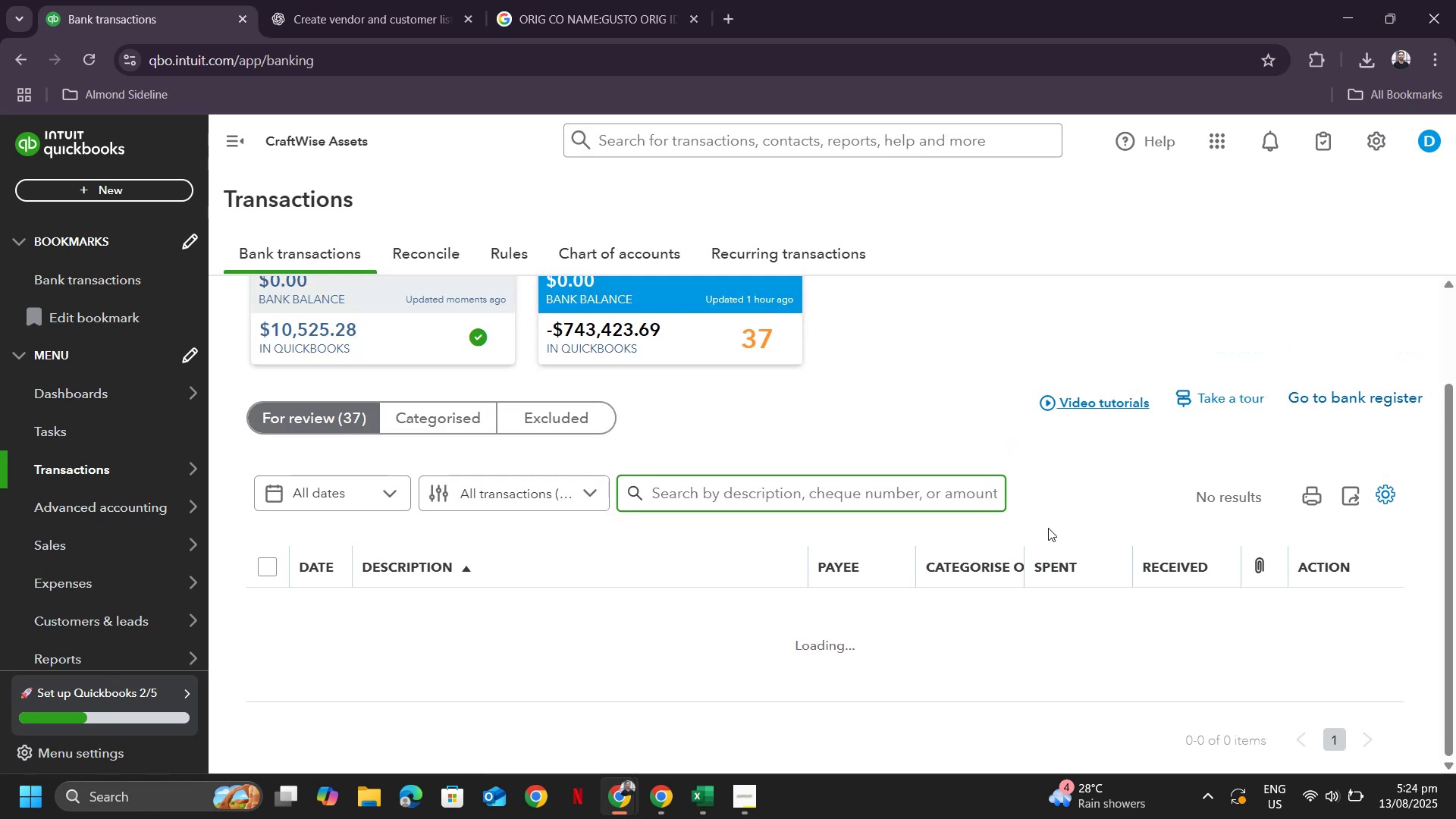 
wait(6.9)
 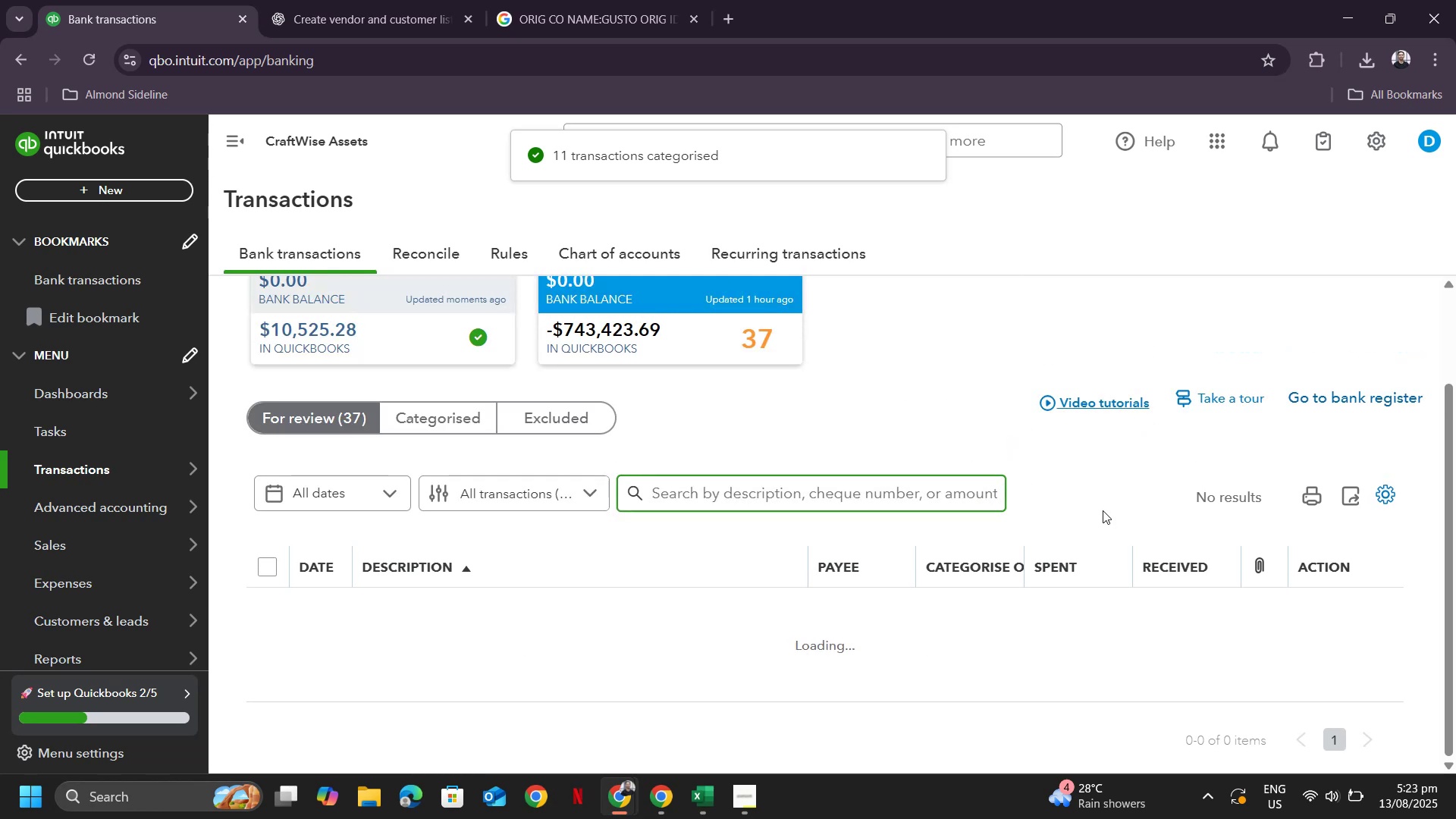 
scroll: coordinate [726, 617], scroll_direction: down, amount: 4.0
 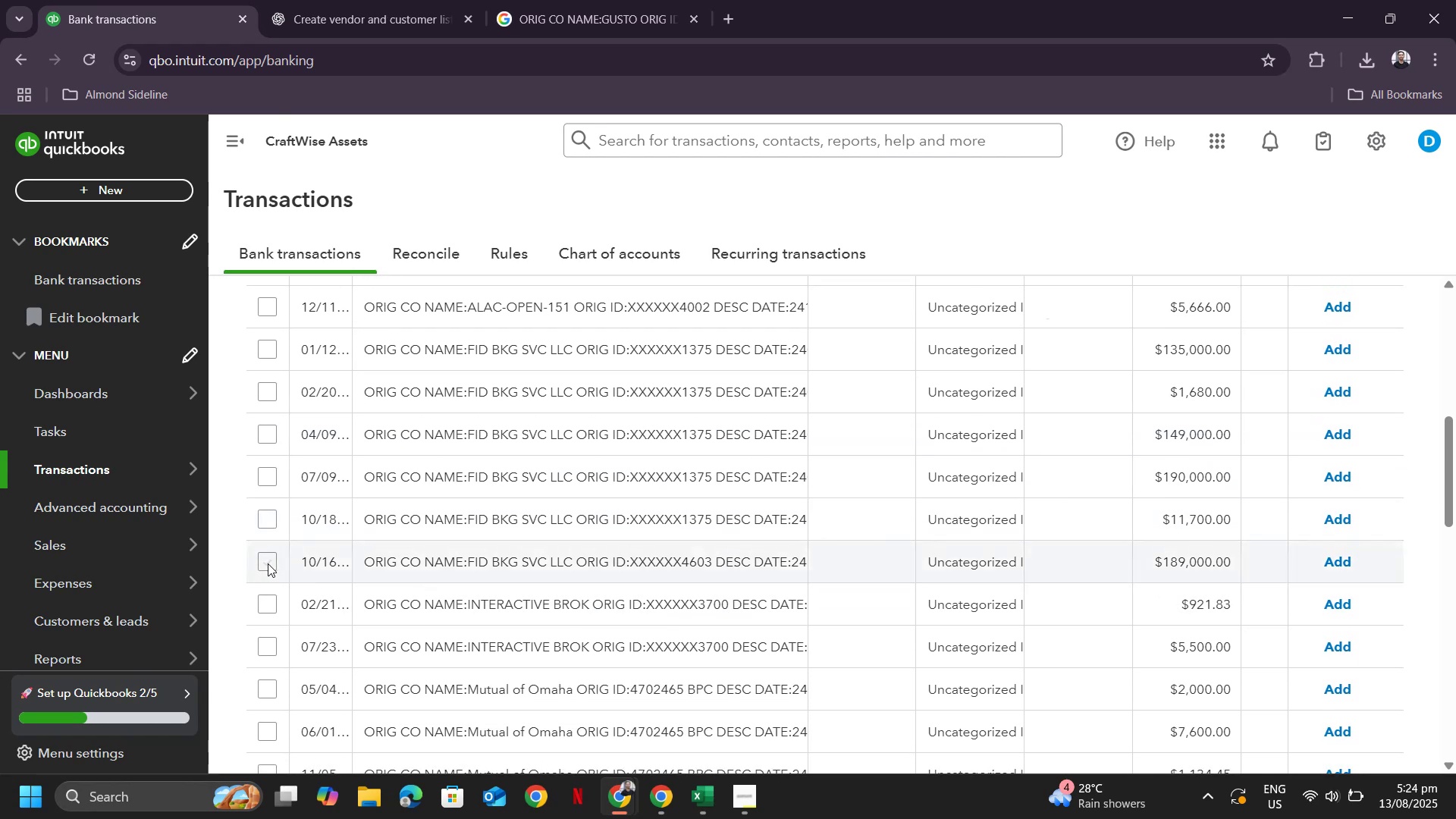 
double_click([268, 529])
 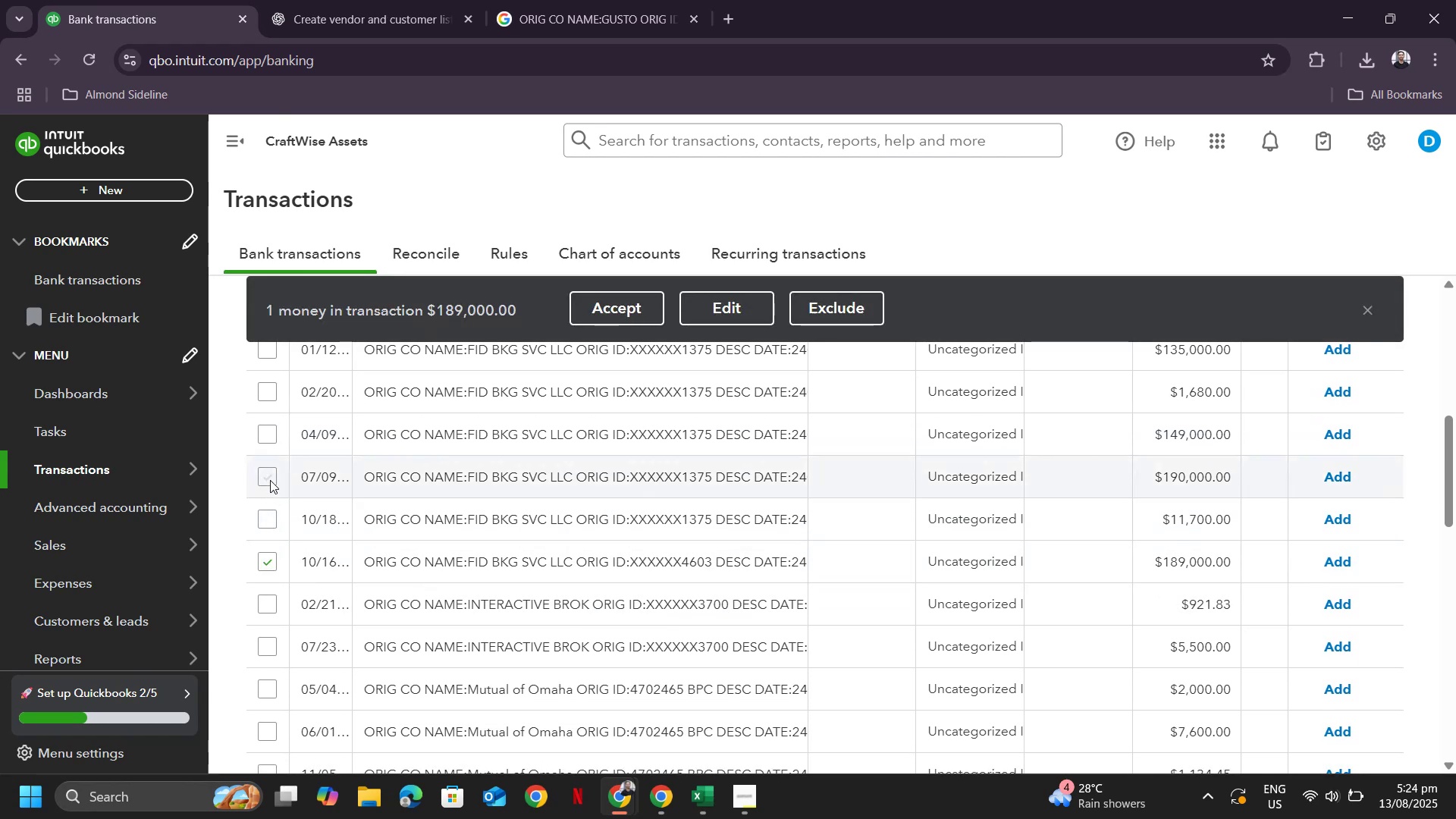 
left_click([269, 475])
 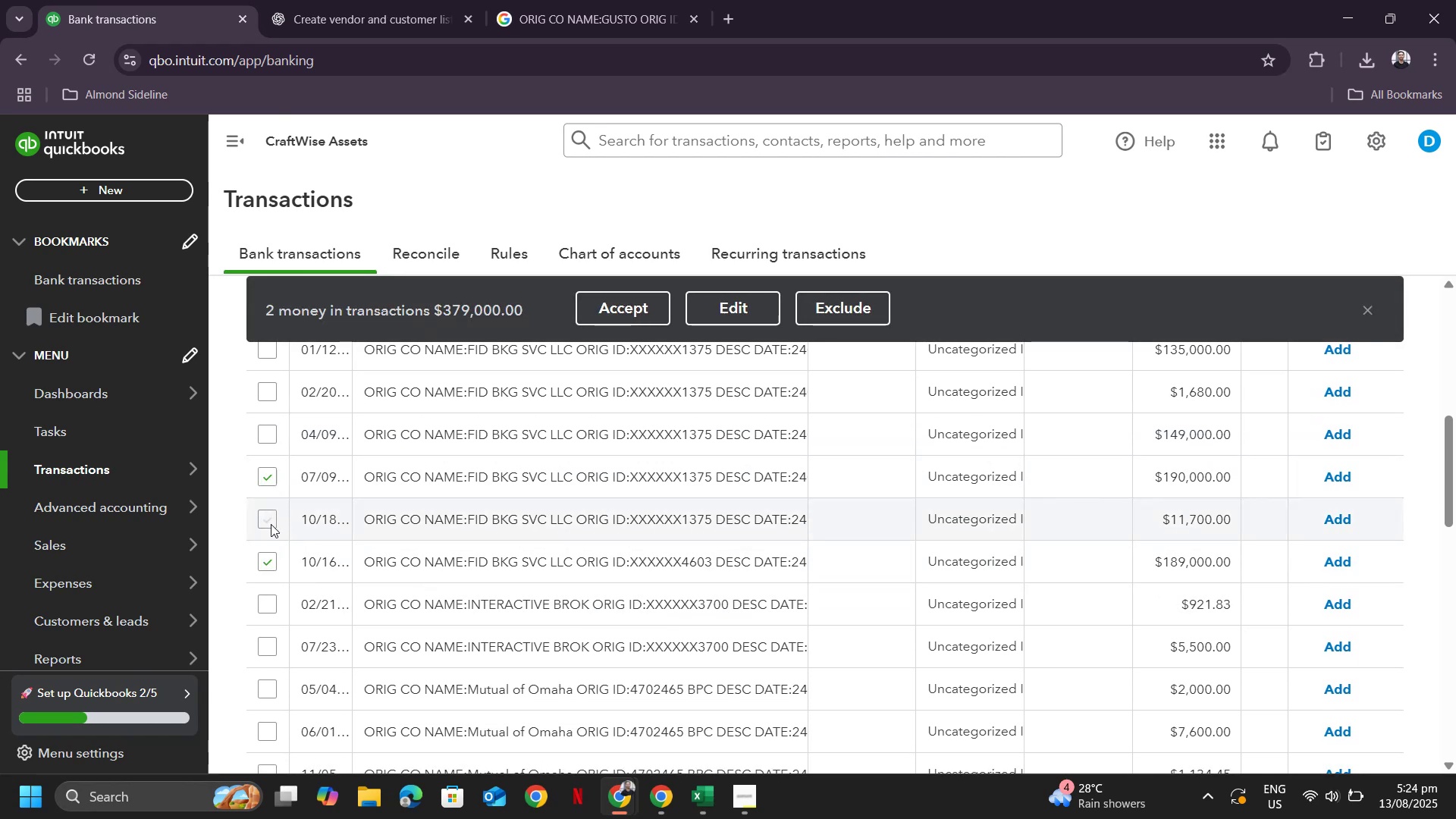 
double_click([271, 524])
 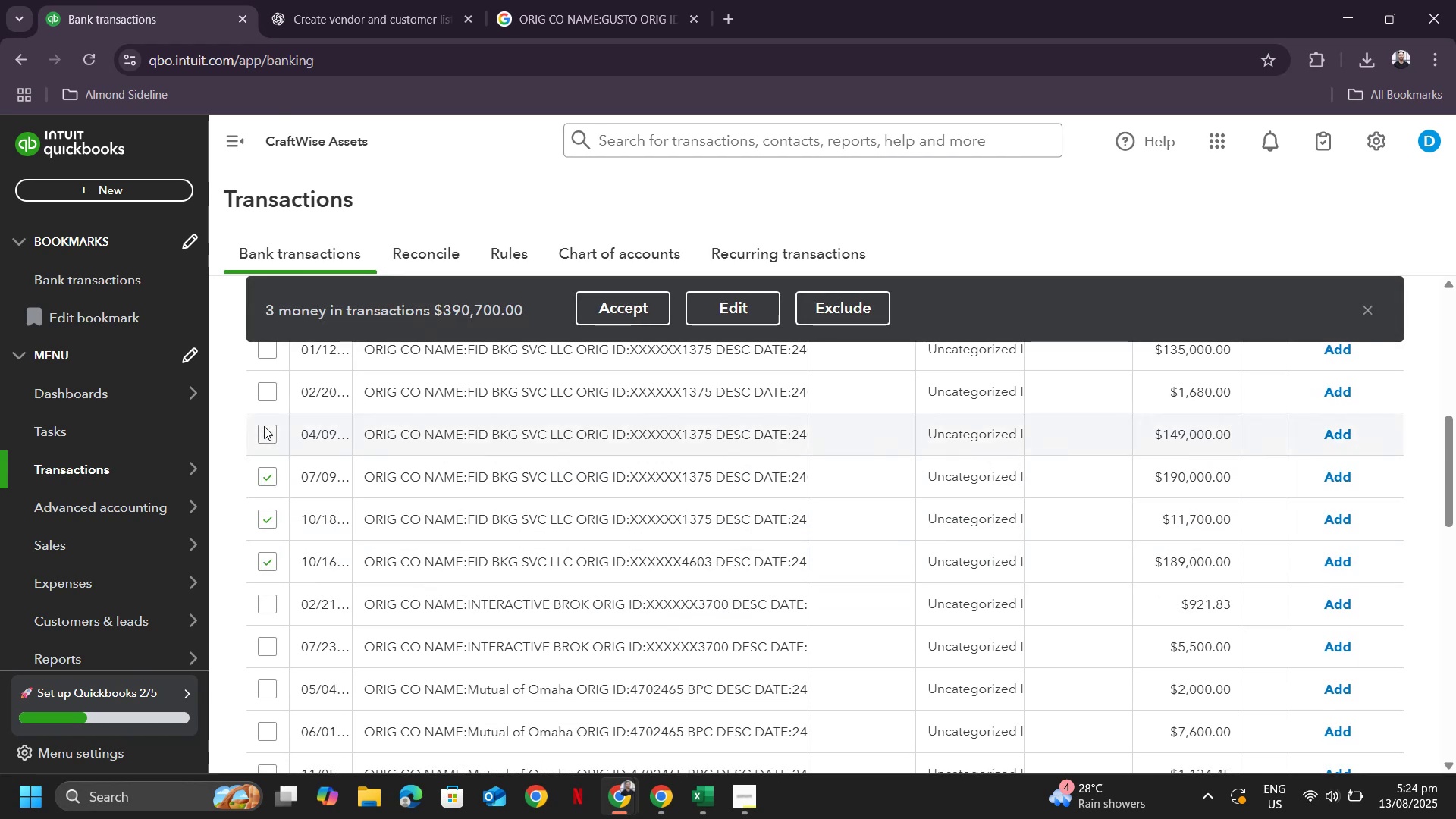 
left_click([264, 426])
 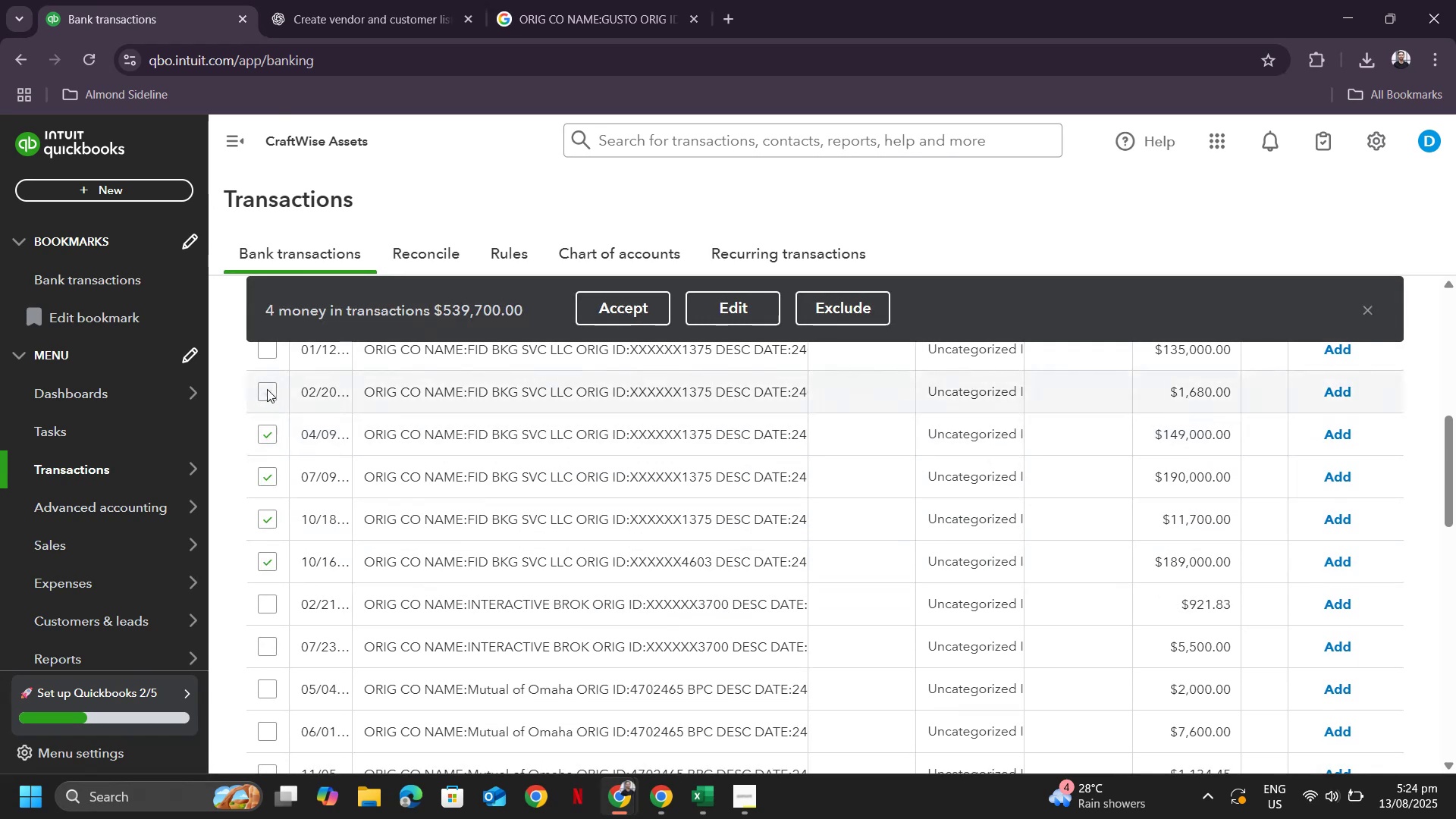 
left_click([267, 389])
 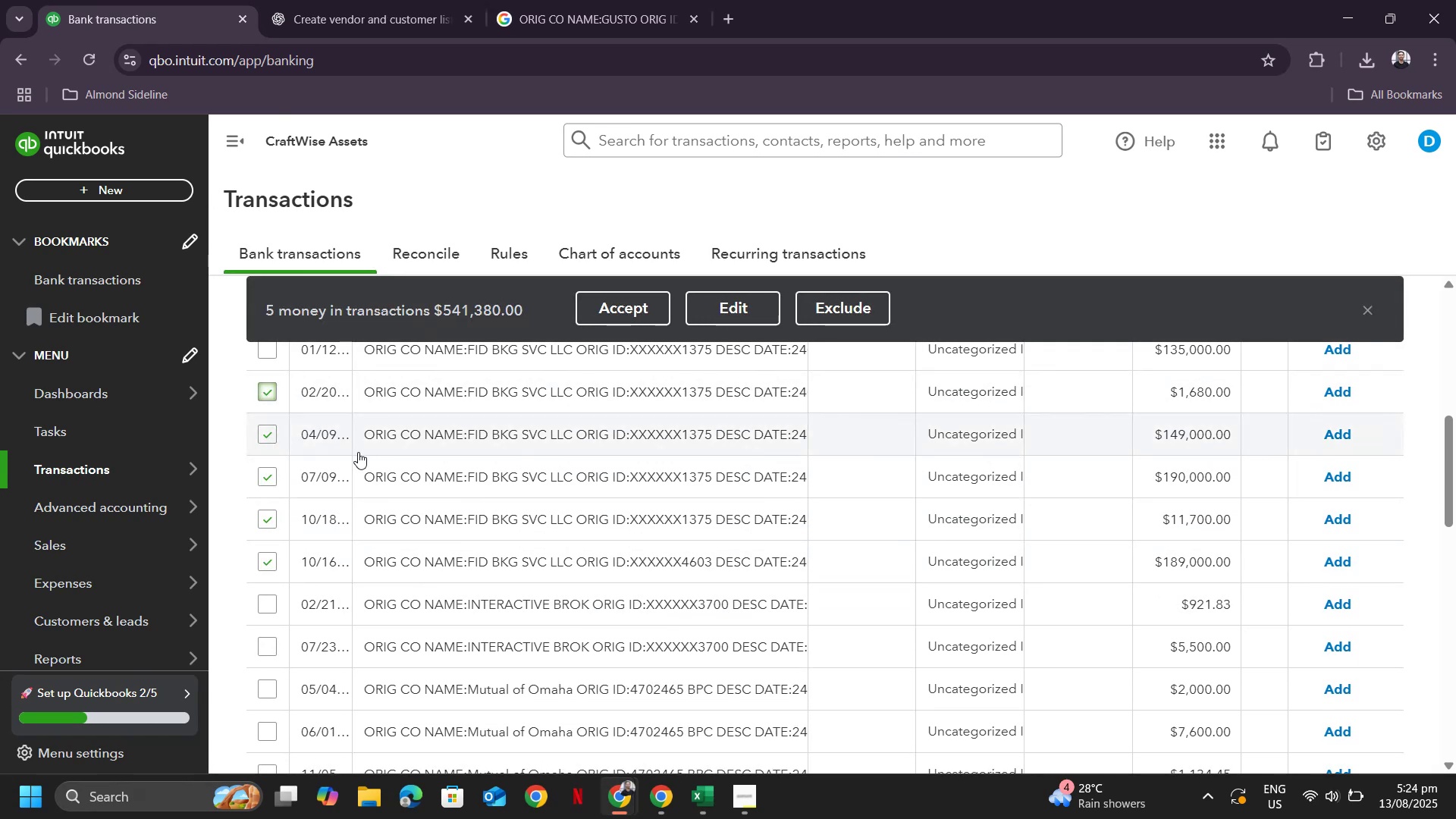 
scroll: coordinate [358, 452], scroll_direction: up, amount: 1.0
 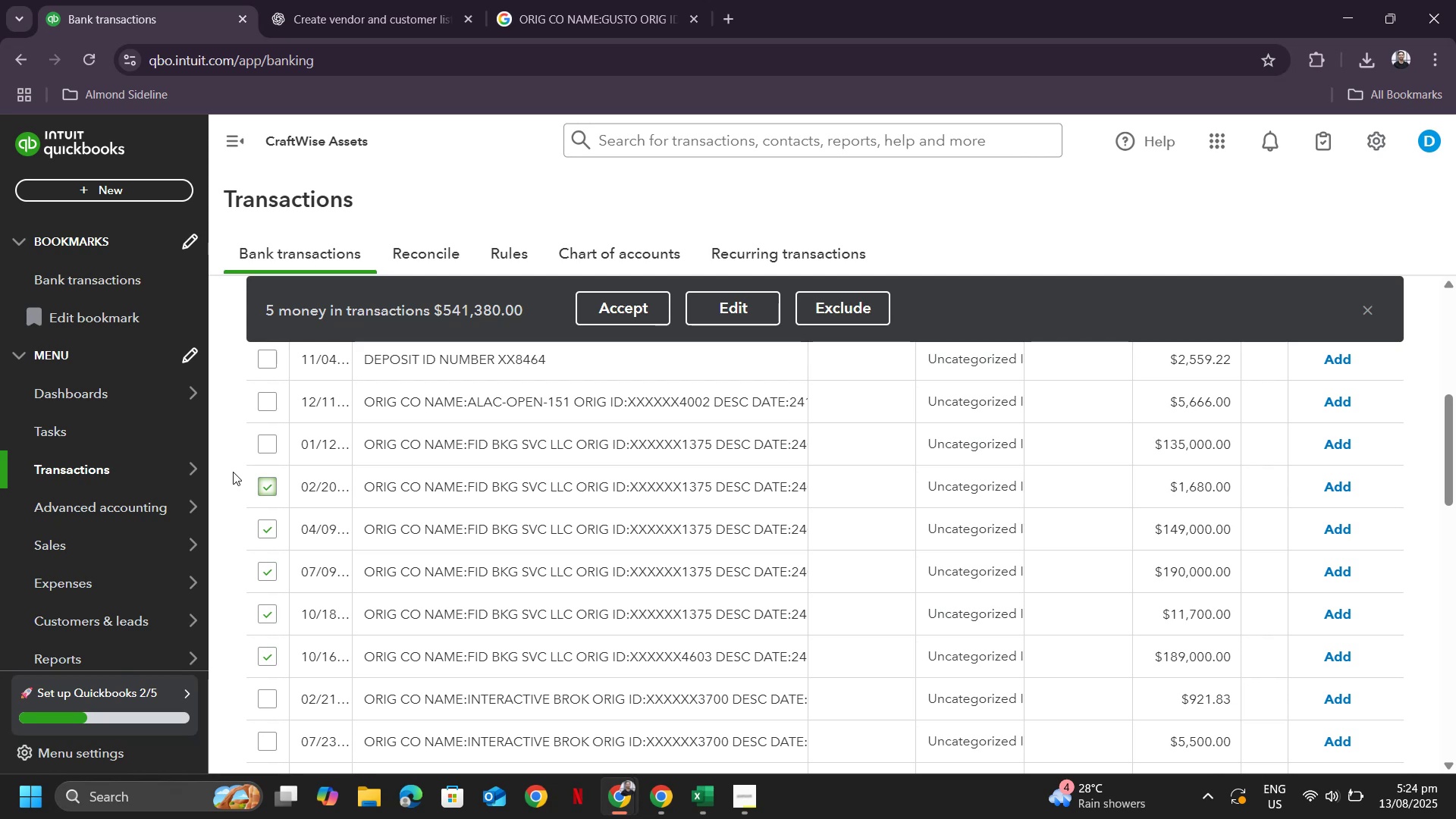 
wait(6.07)
 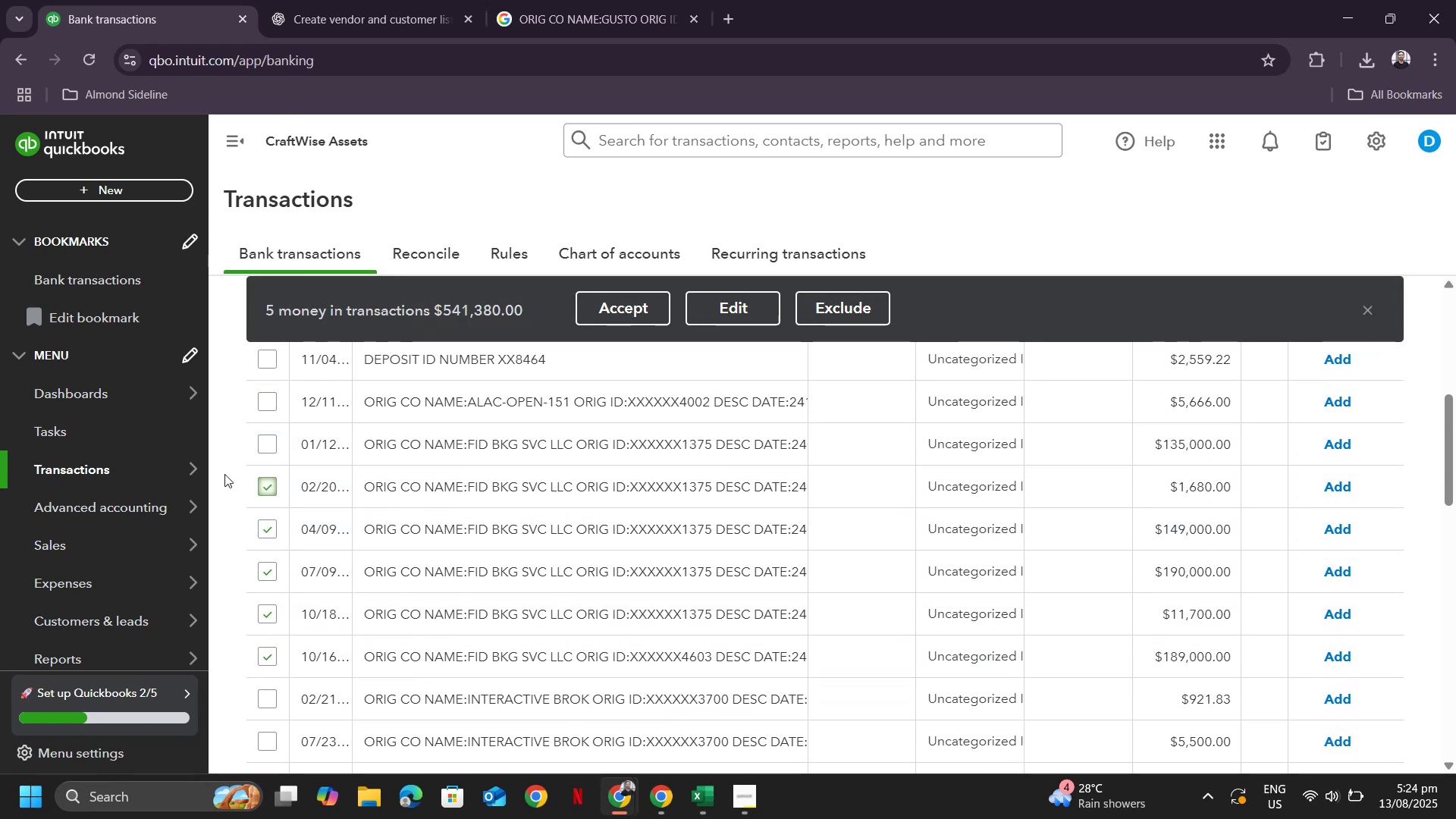 
left_click([269, 441])
 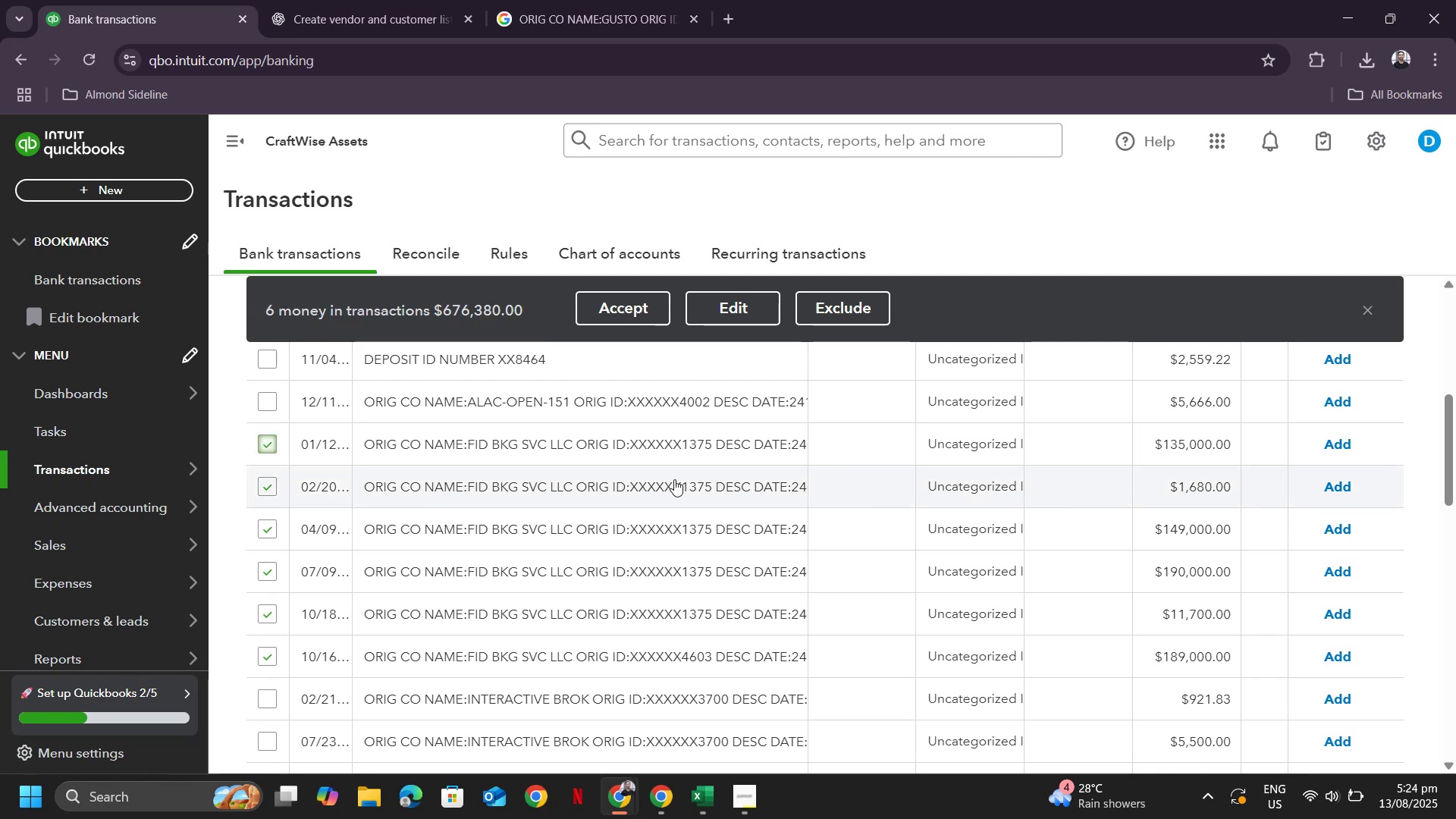 
scroll: coordinate [674, 479], scroll_direction: up, amount: 1.0
 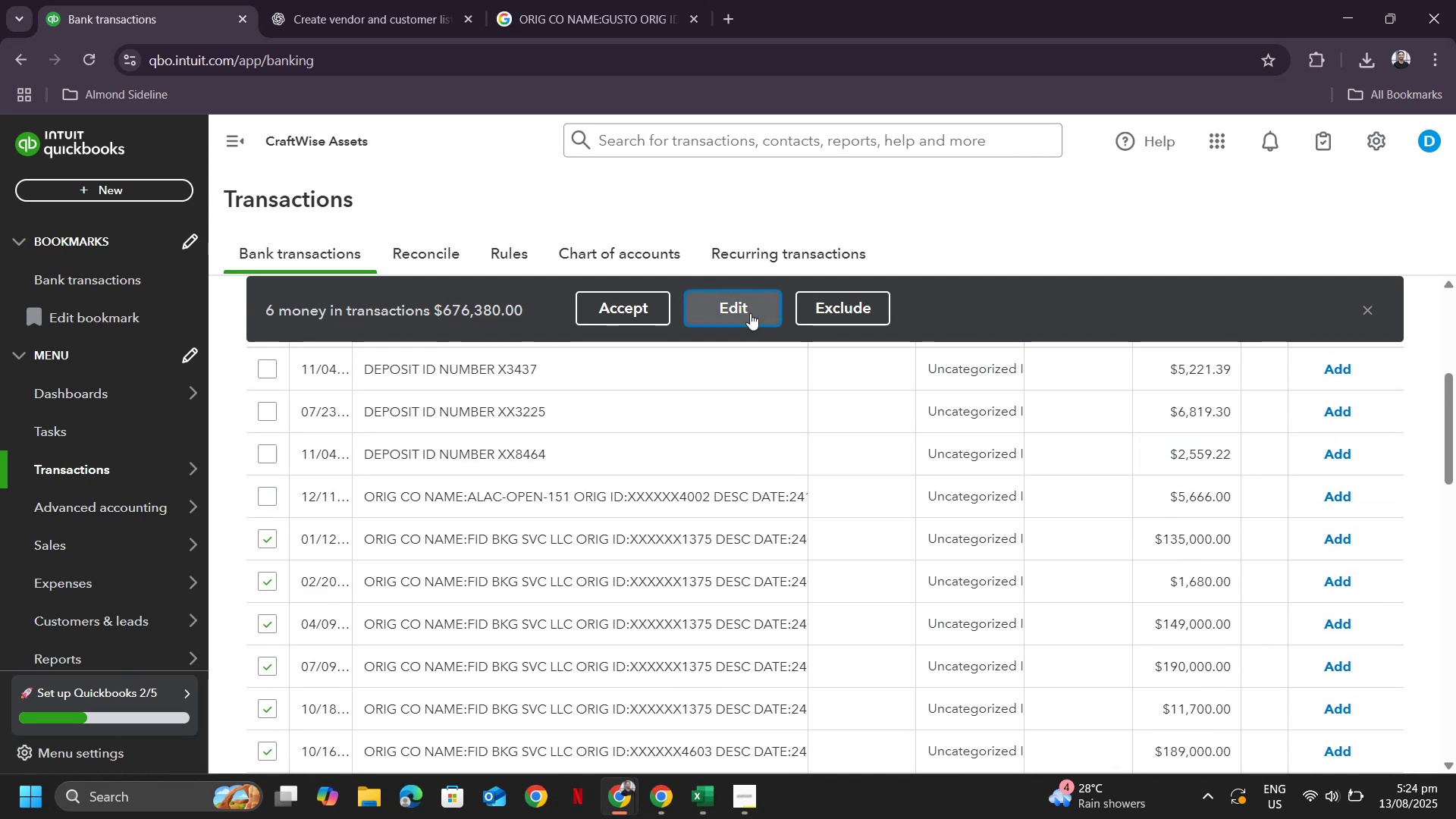 
left_click([750, 313])
 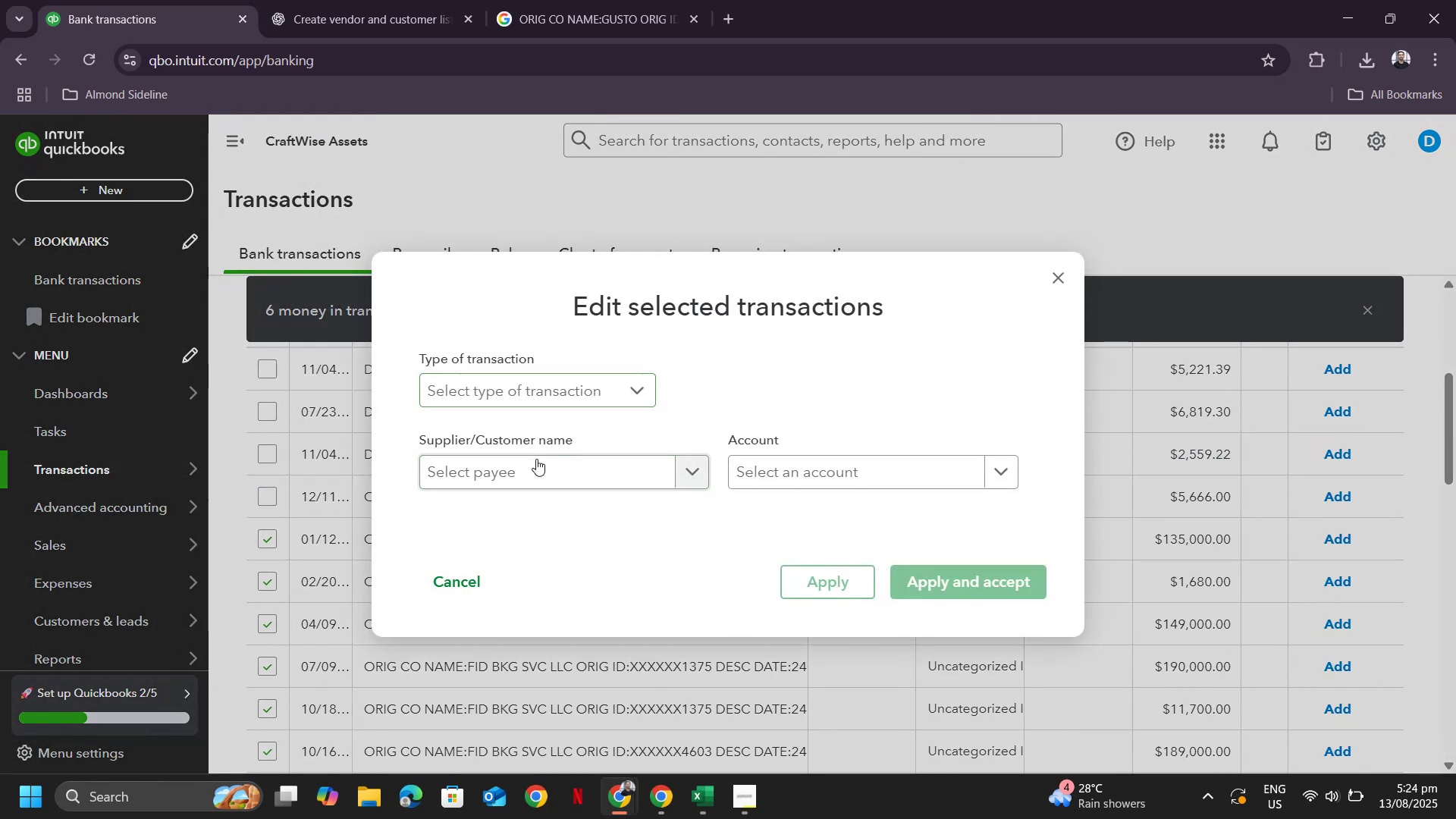 
left_click([533, 473])
 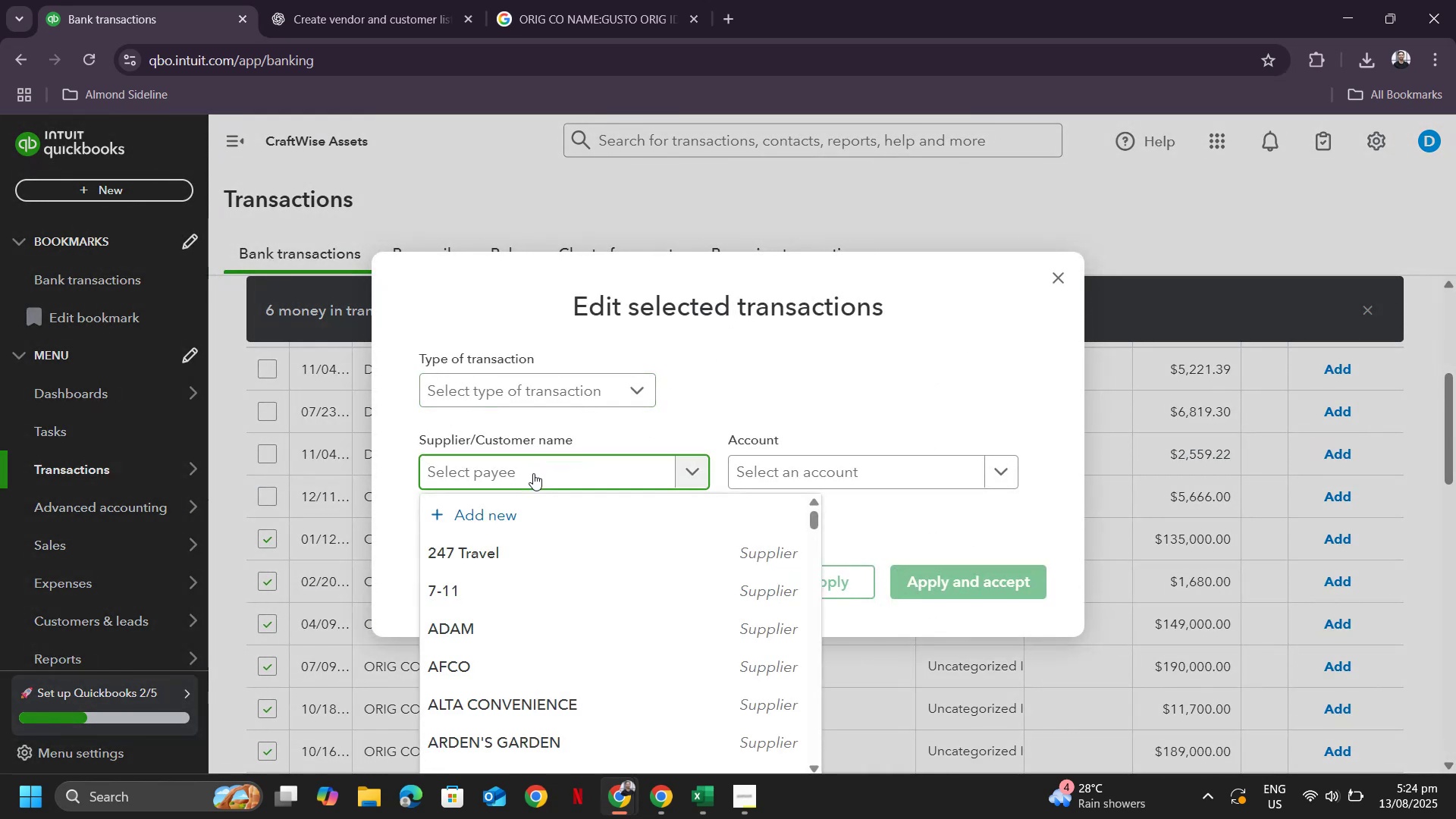 
type(FID Banking Service)
 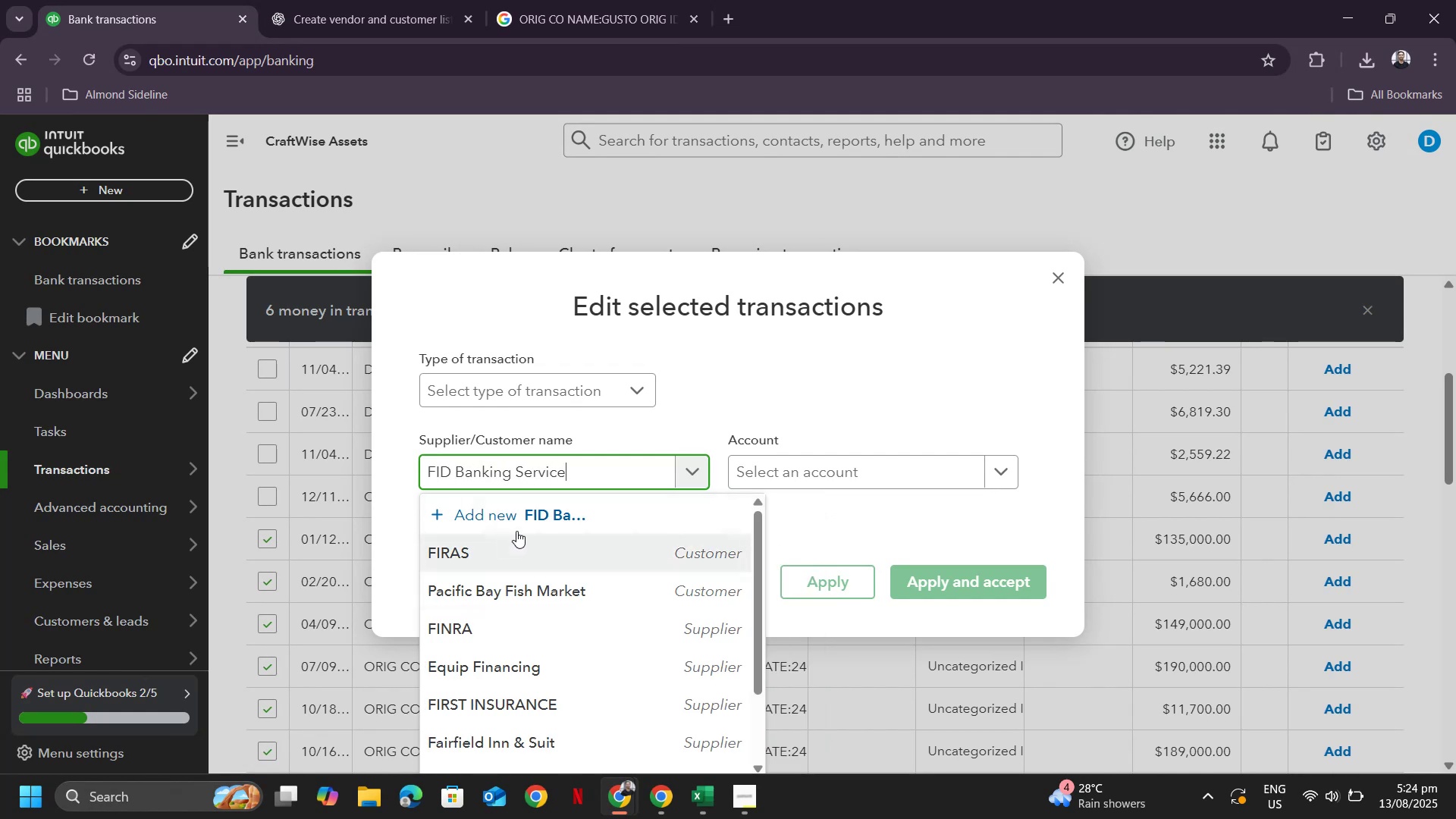 
left_click([524, 518])
 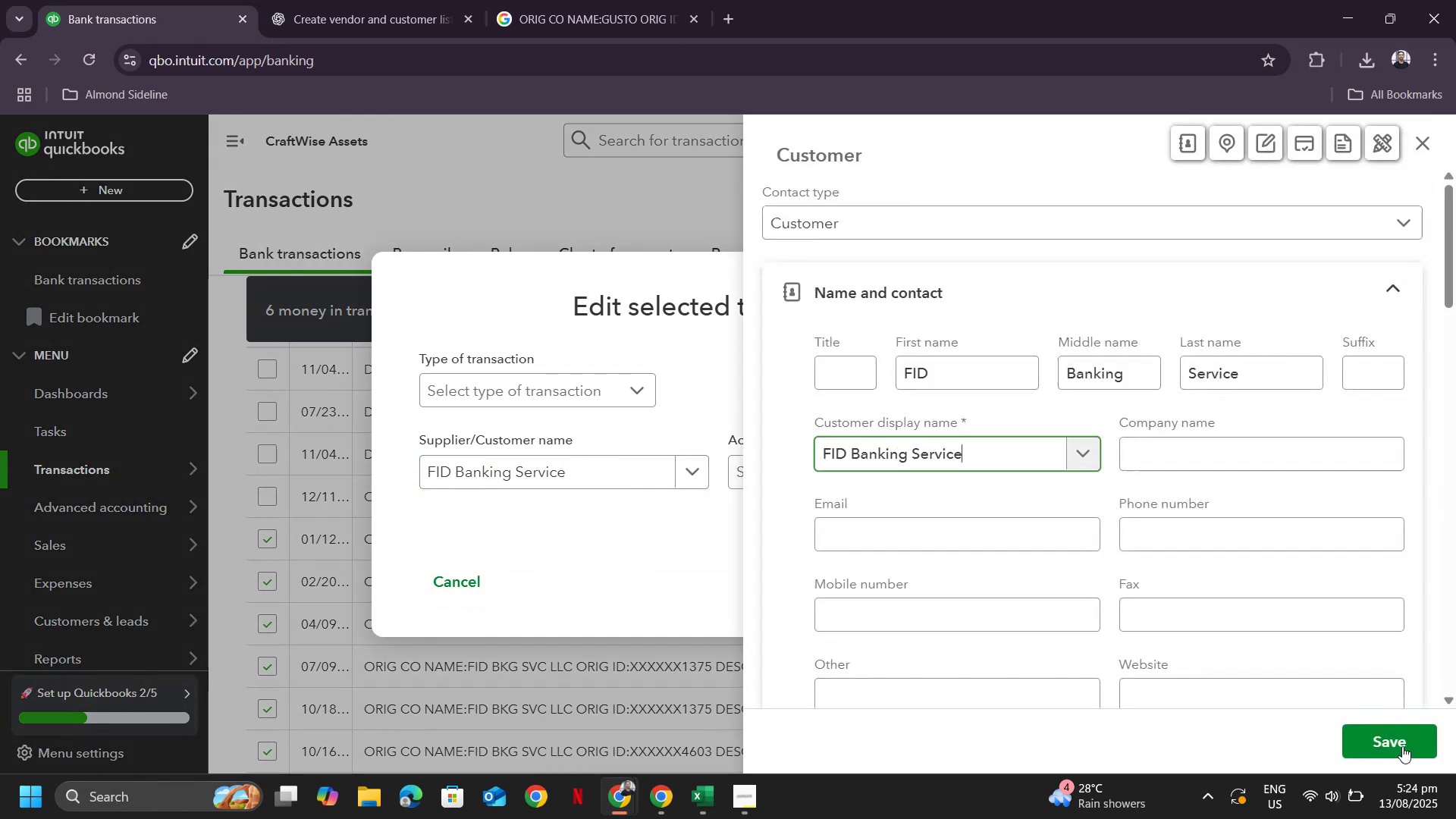 
left_click([1402, 745])
 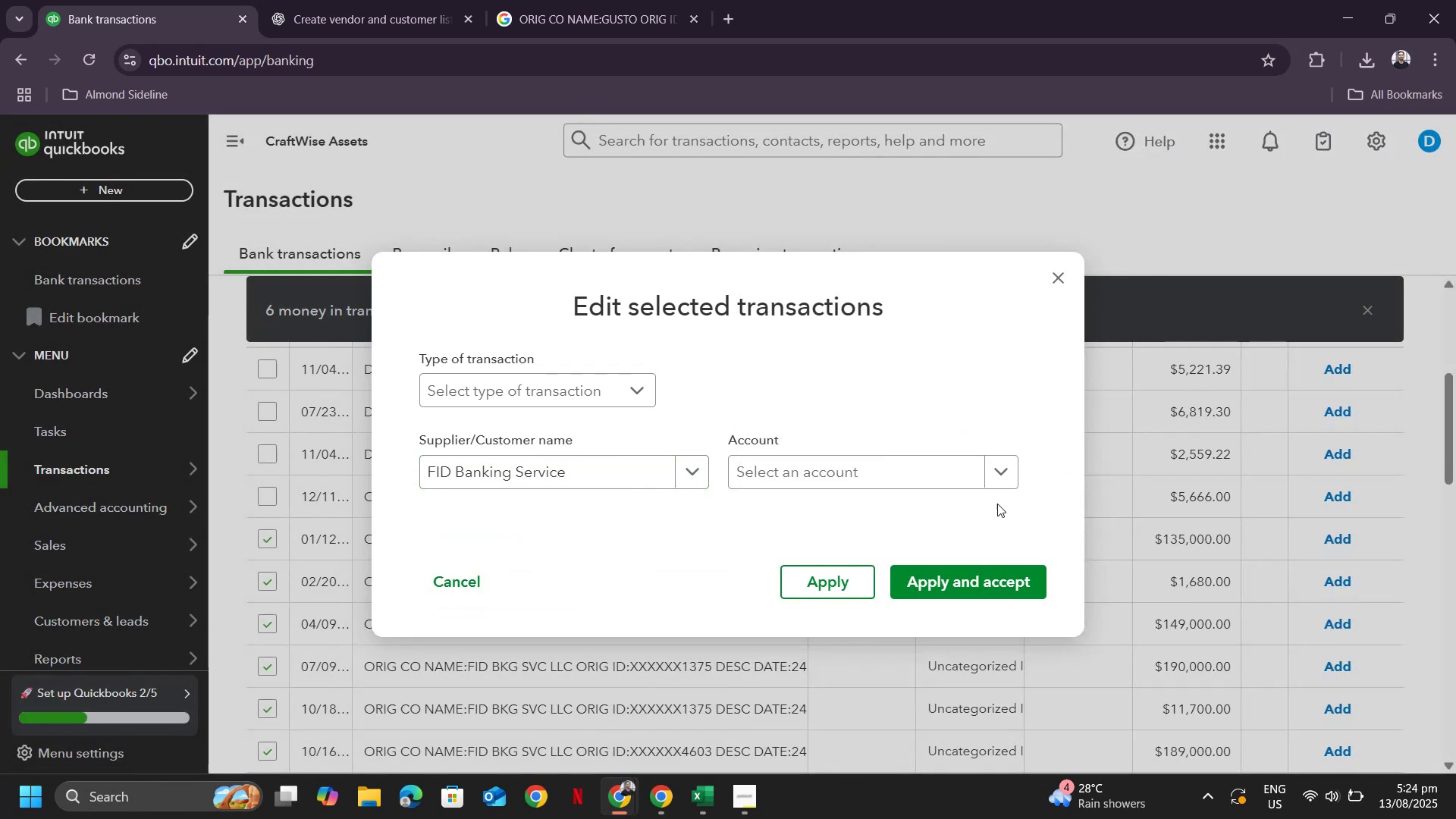 
left_click([986, 467])
 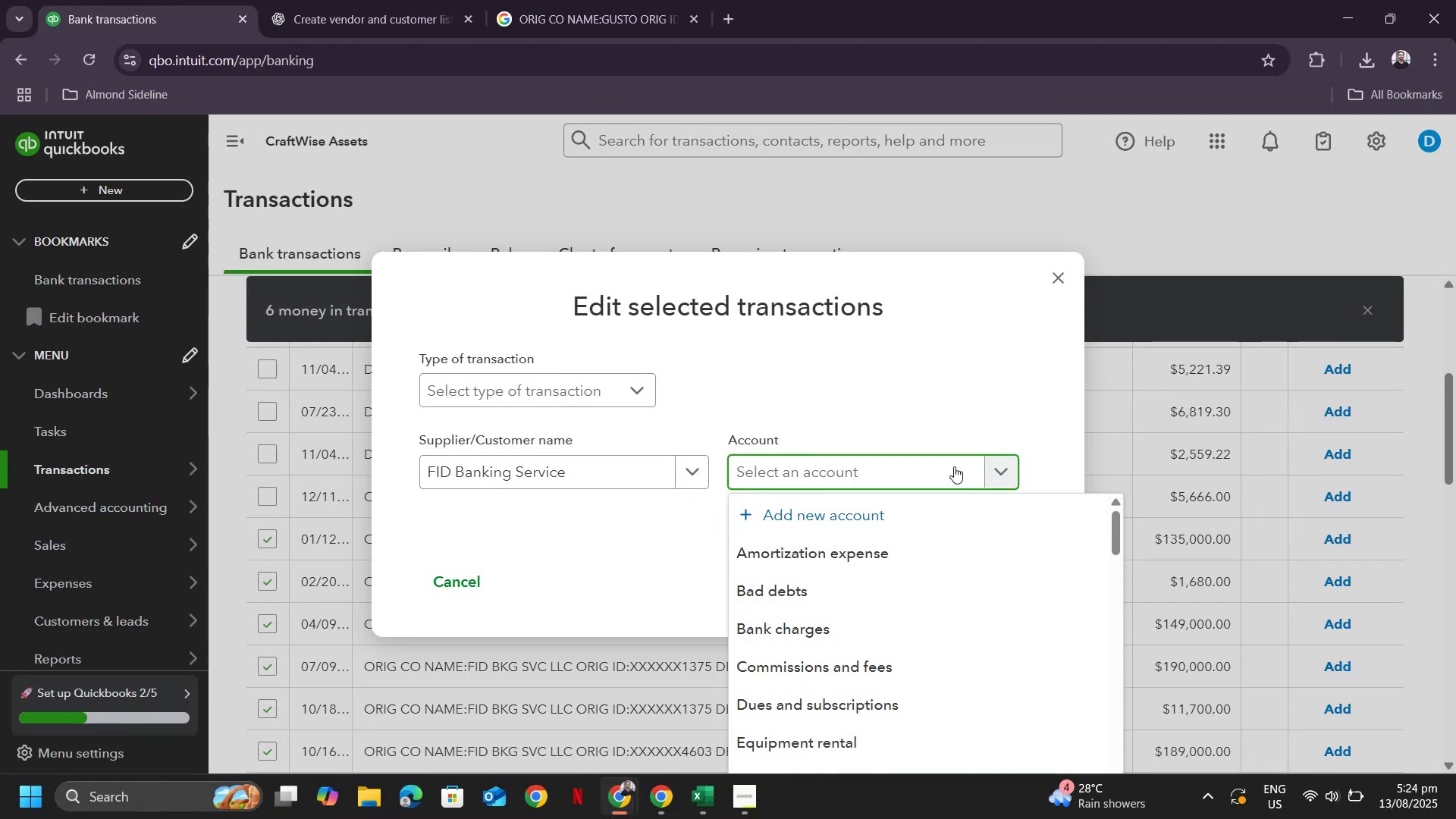 
type(profe)
 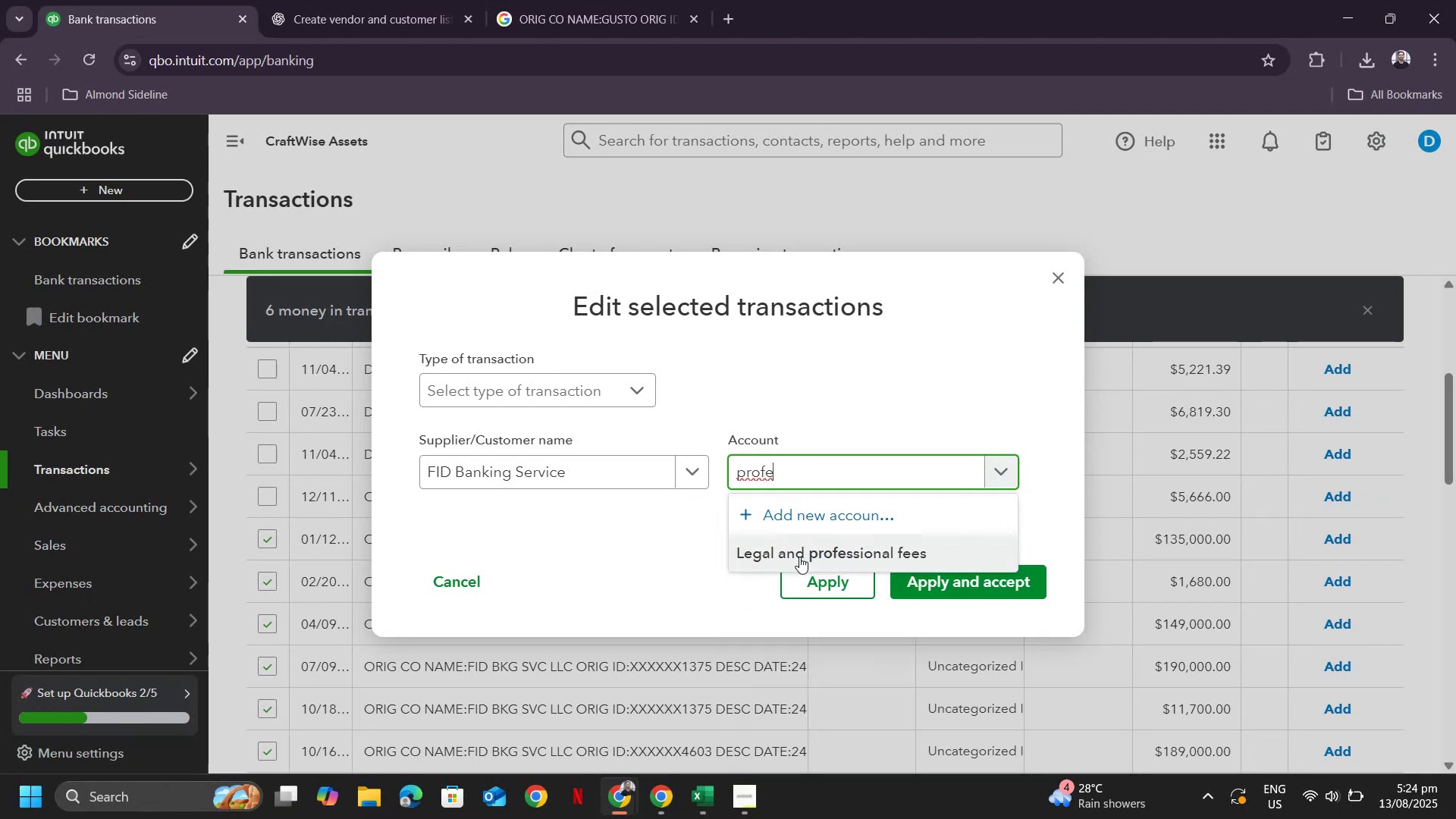 
left_click([800, 557])
 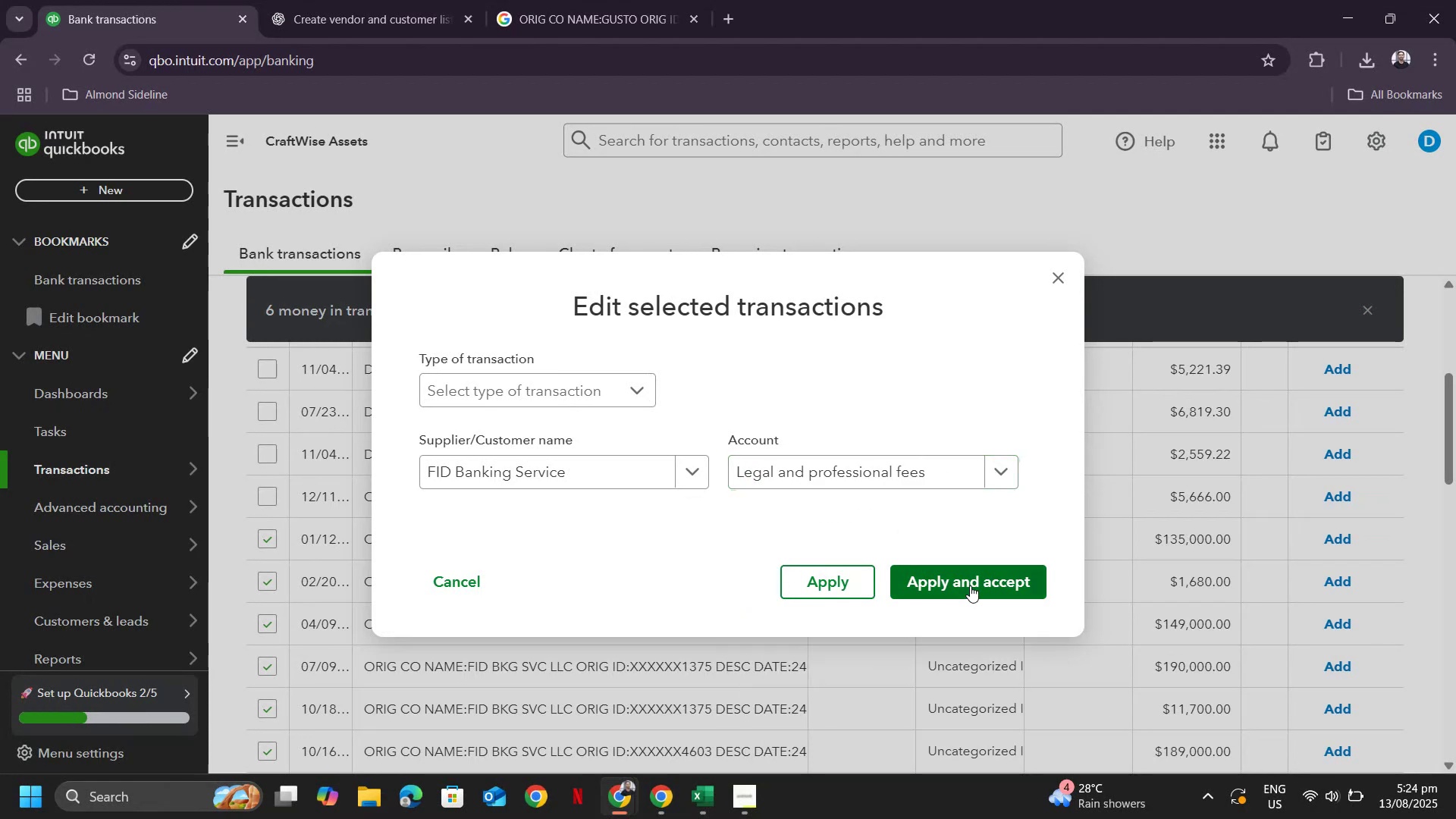 
left_click([970, 585])
 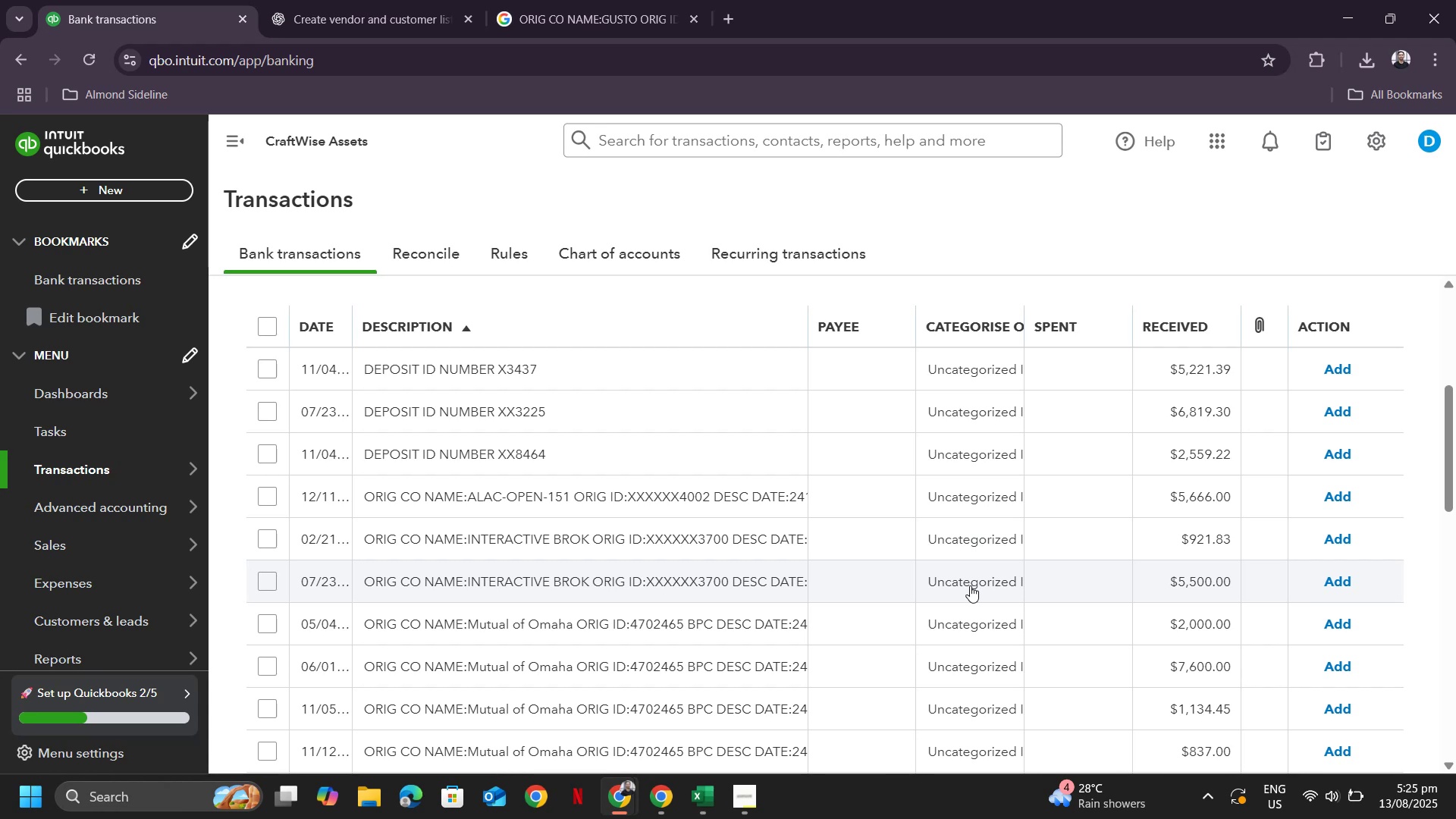 
wait(34.15)
 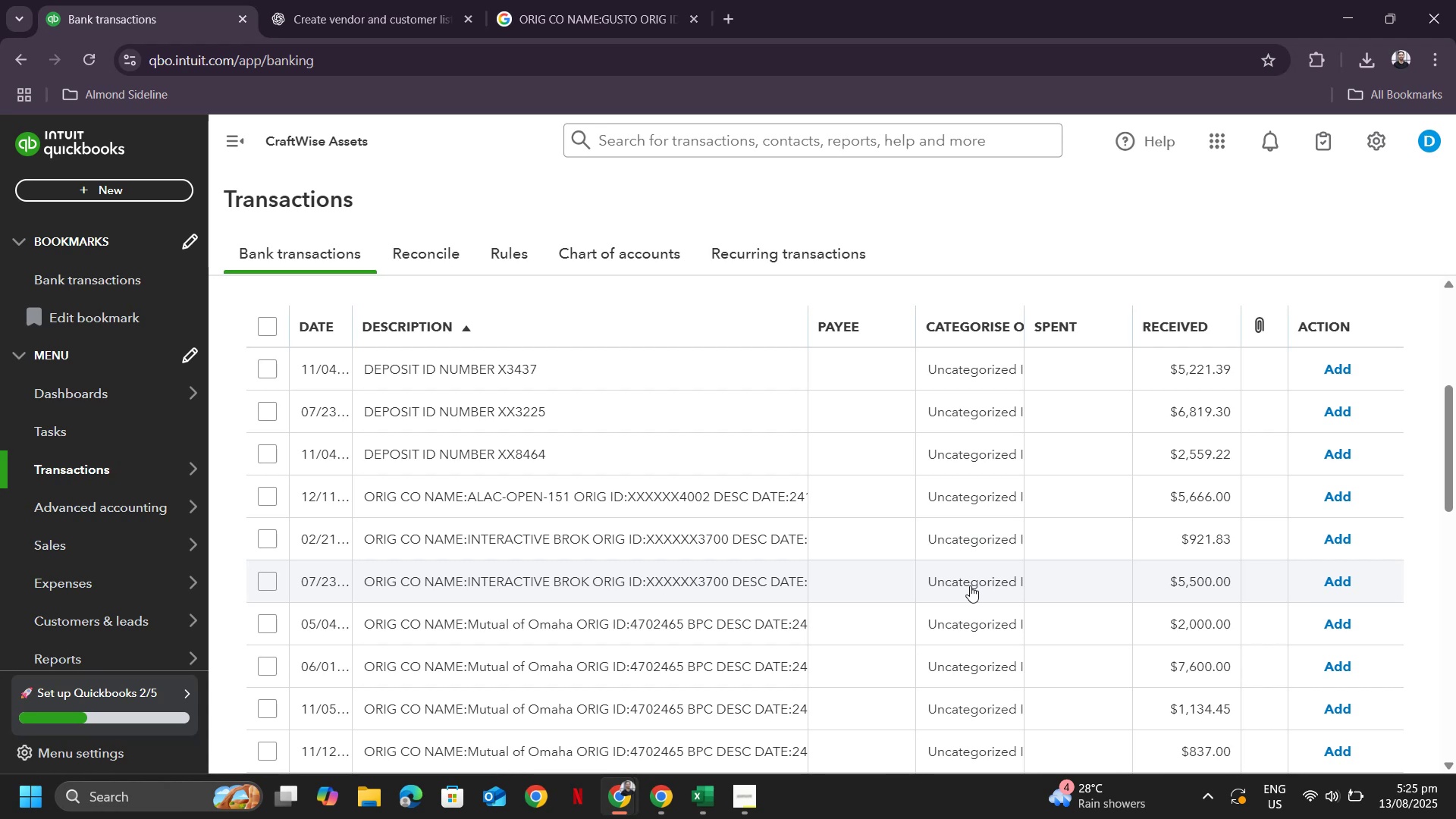 
scroll: coordinate [537, 519], scroll_direction: down, amount: 7.0
 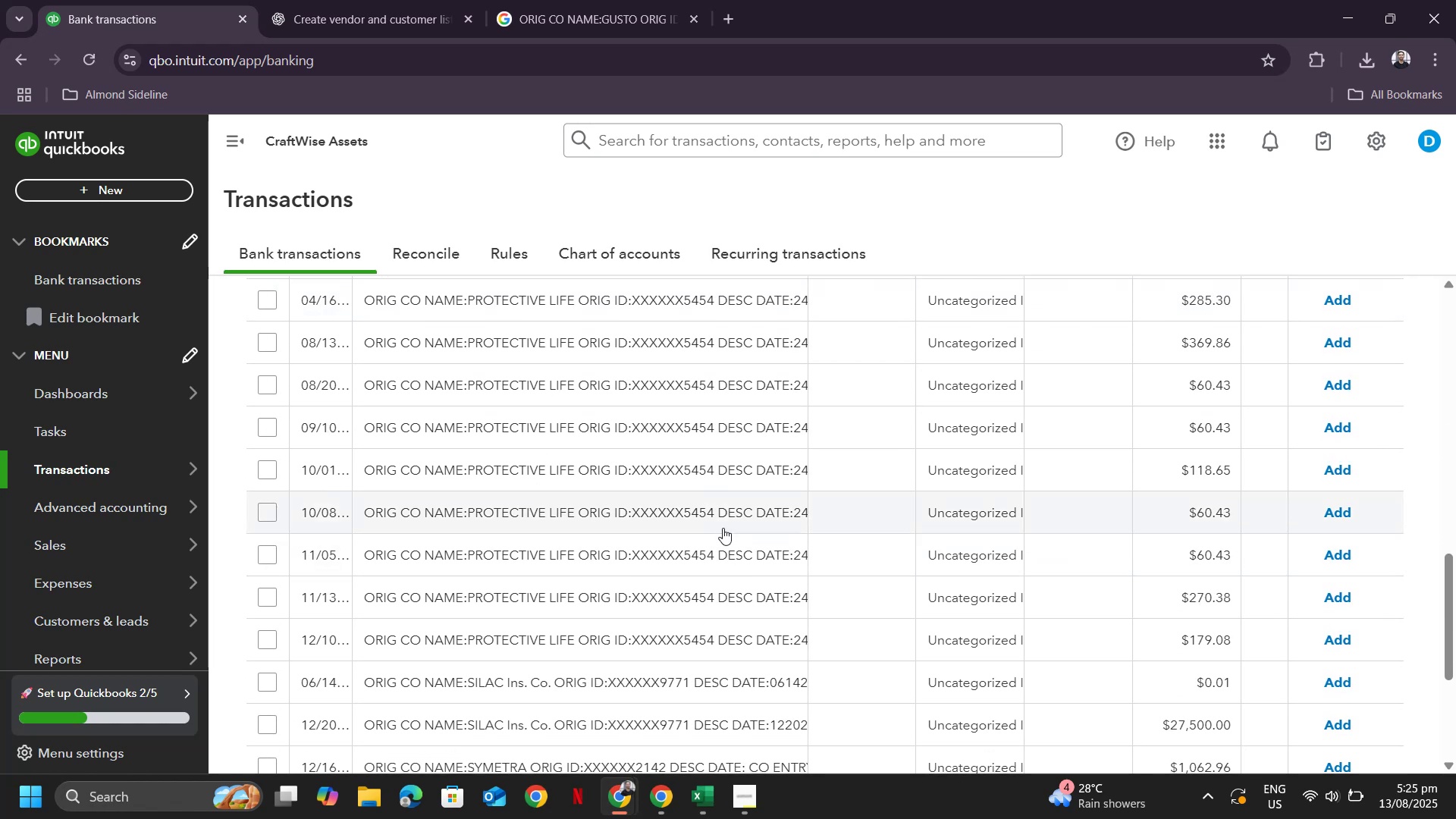 
scroll: coordinate [842, 486], scroll_direction: up, amount: 13.0
 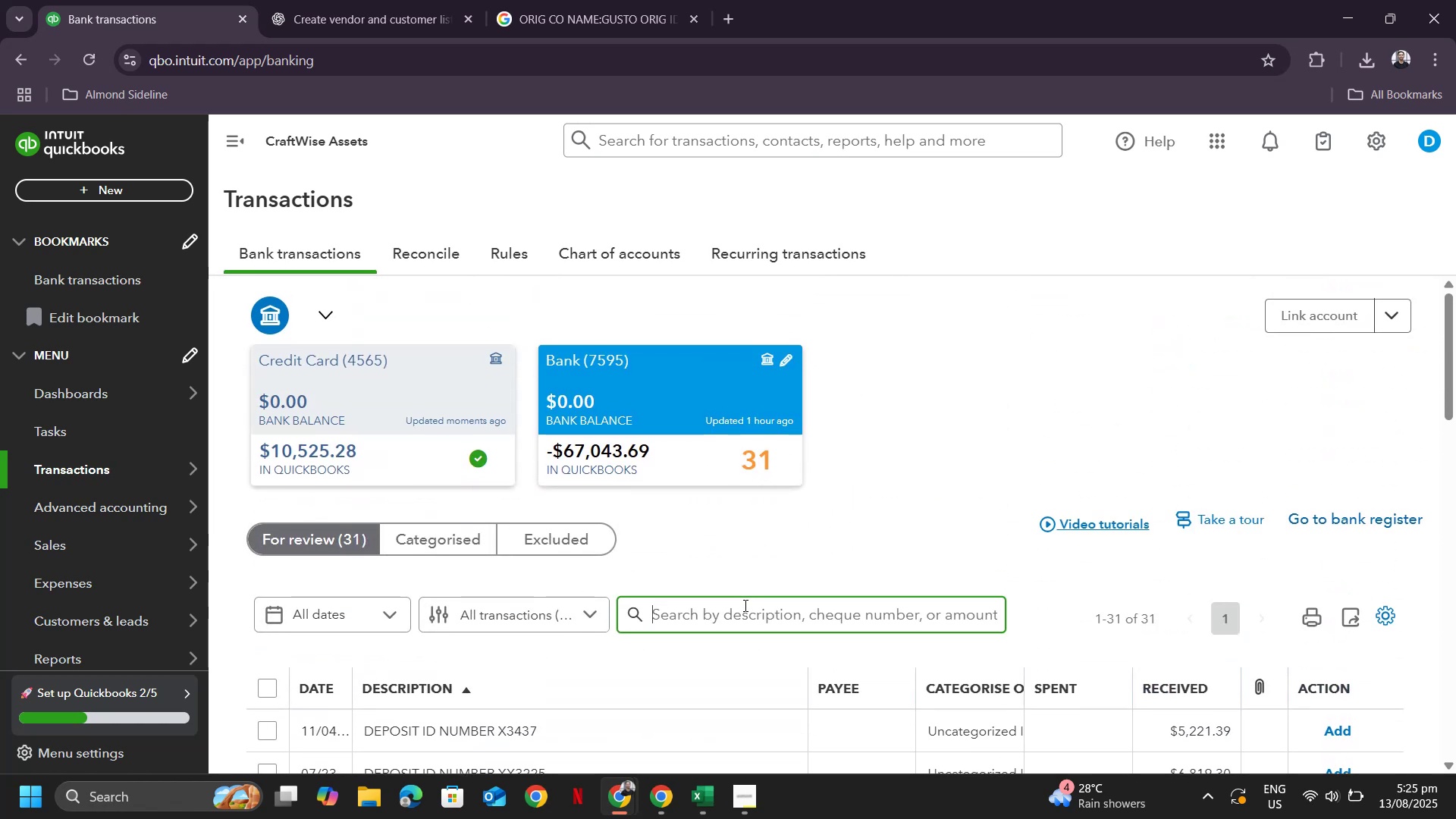 
type(LIFE)
 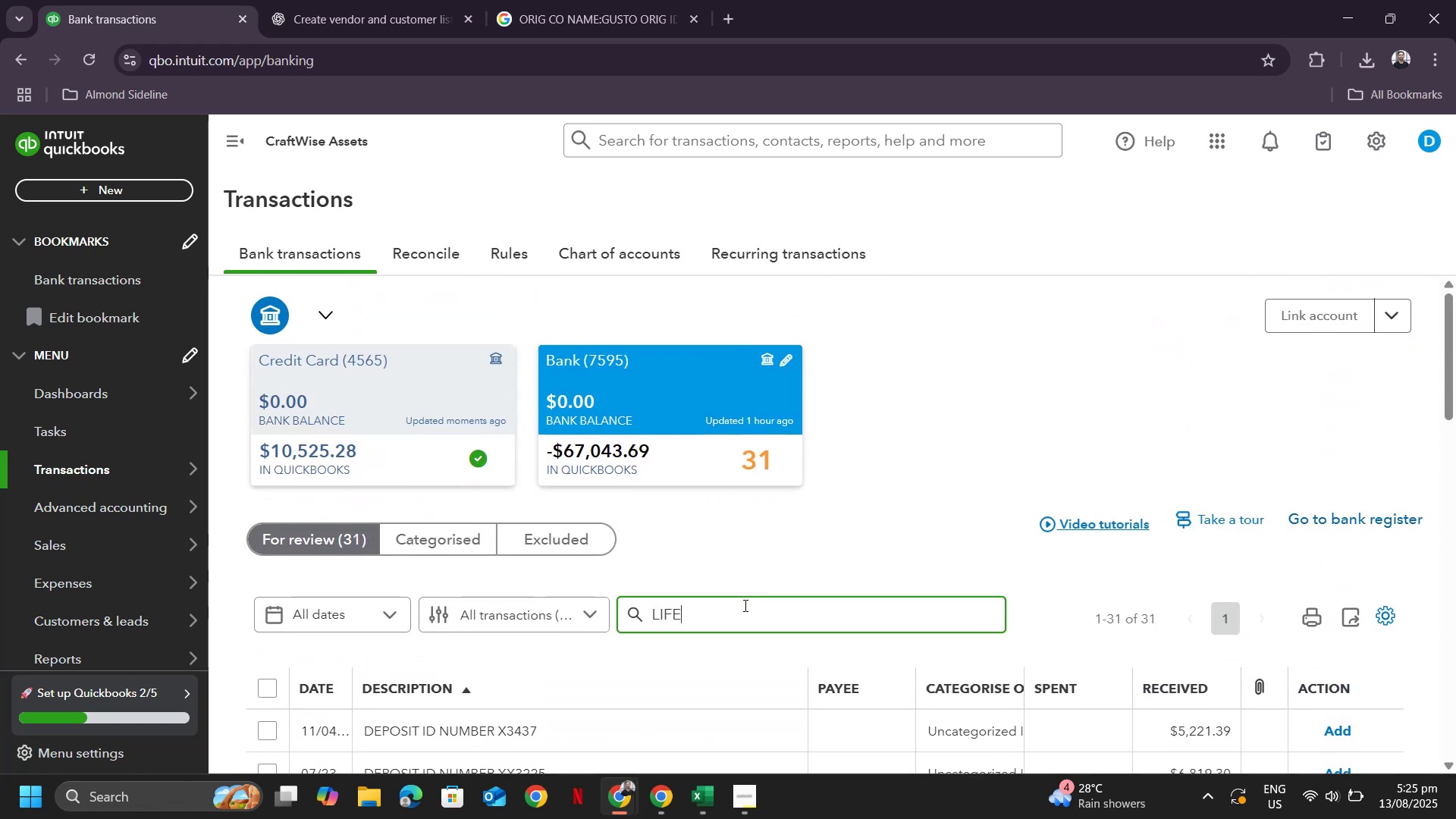 
key(Enter)
 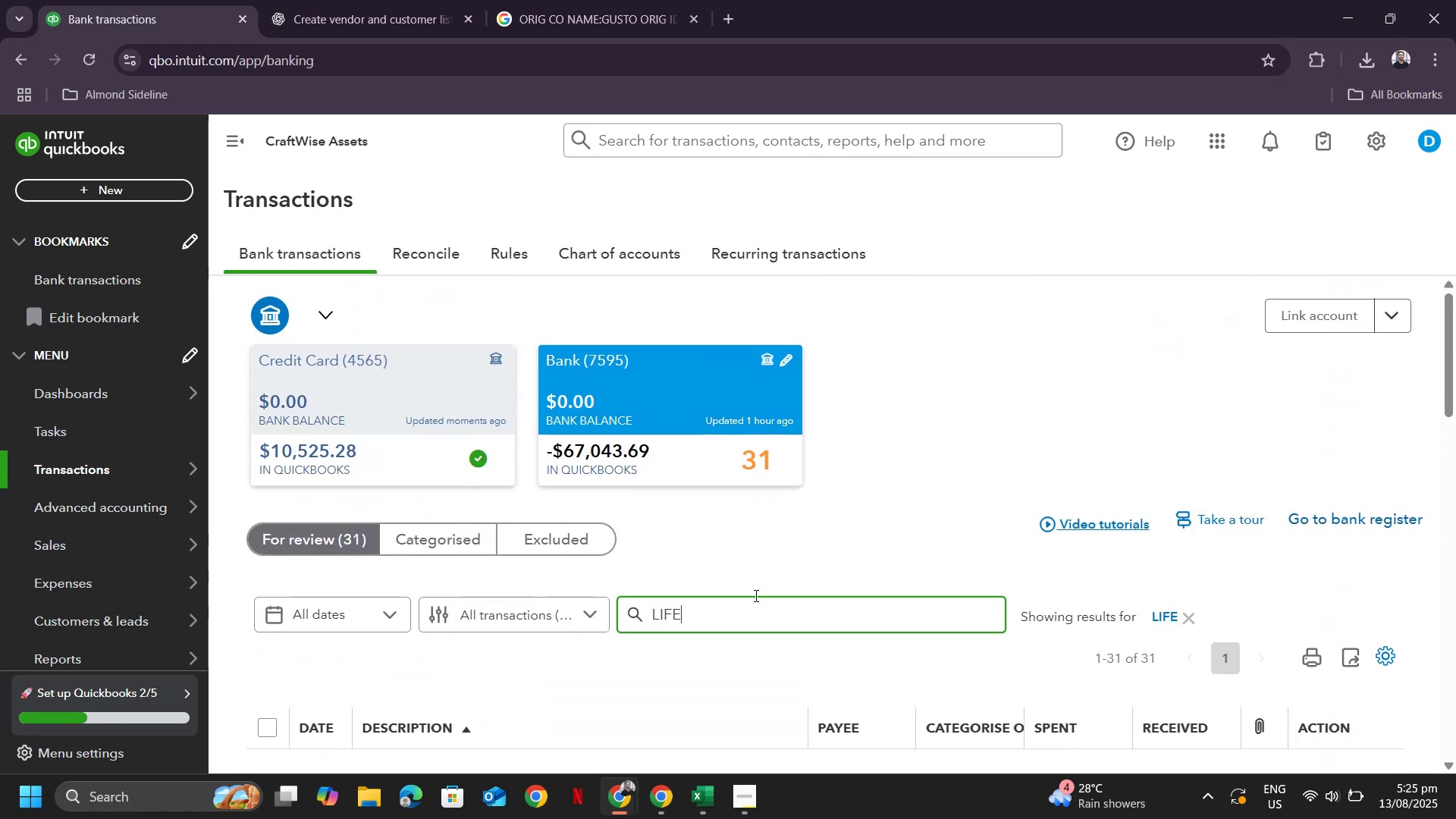 
scroll: coordinate [761, 481], scroll_direction: down, amount: 5.0
 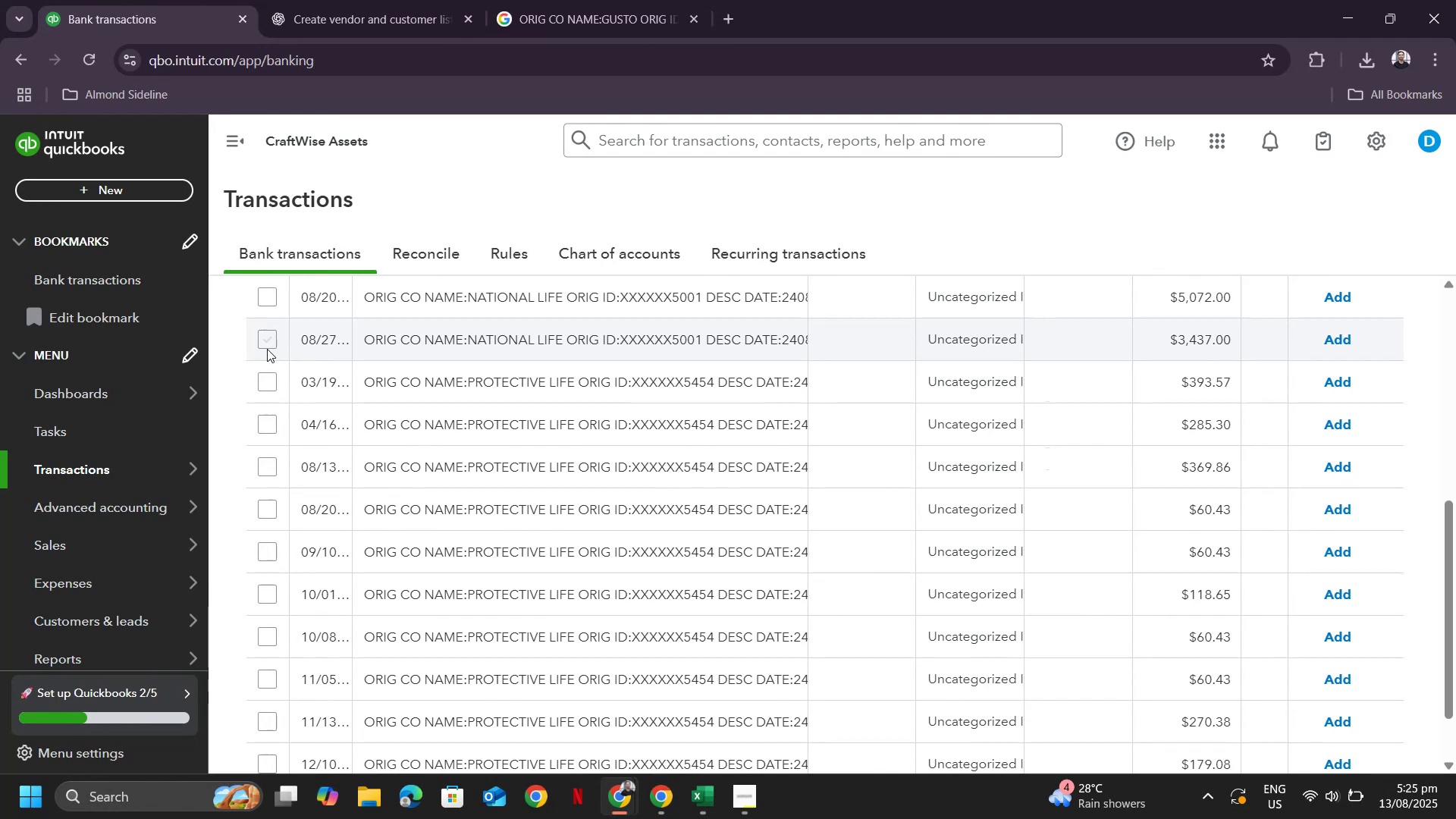 
scroll: coordinate [292, 365], scroll_direction: up, amount: 1.0
 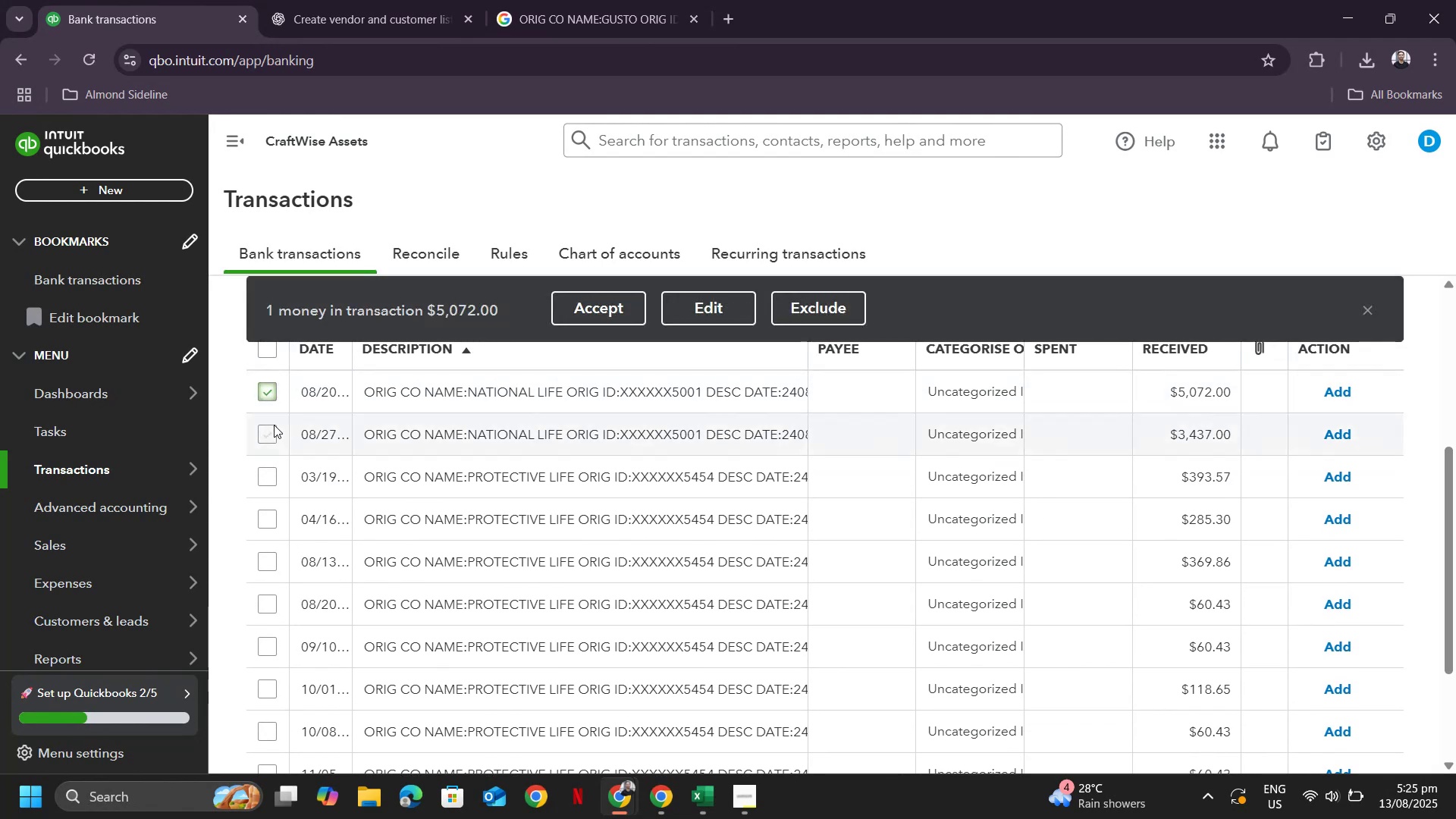 
left_click([270, 434])
 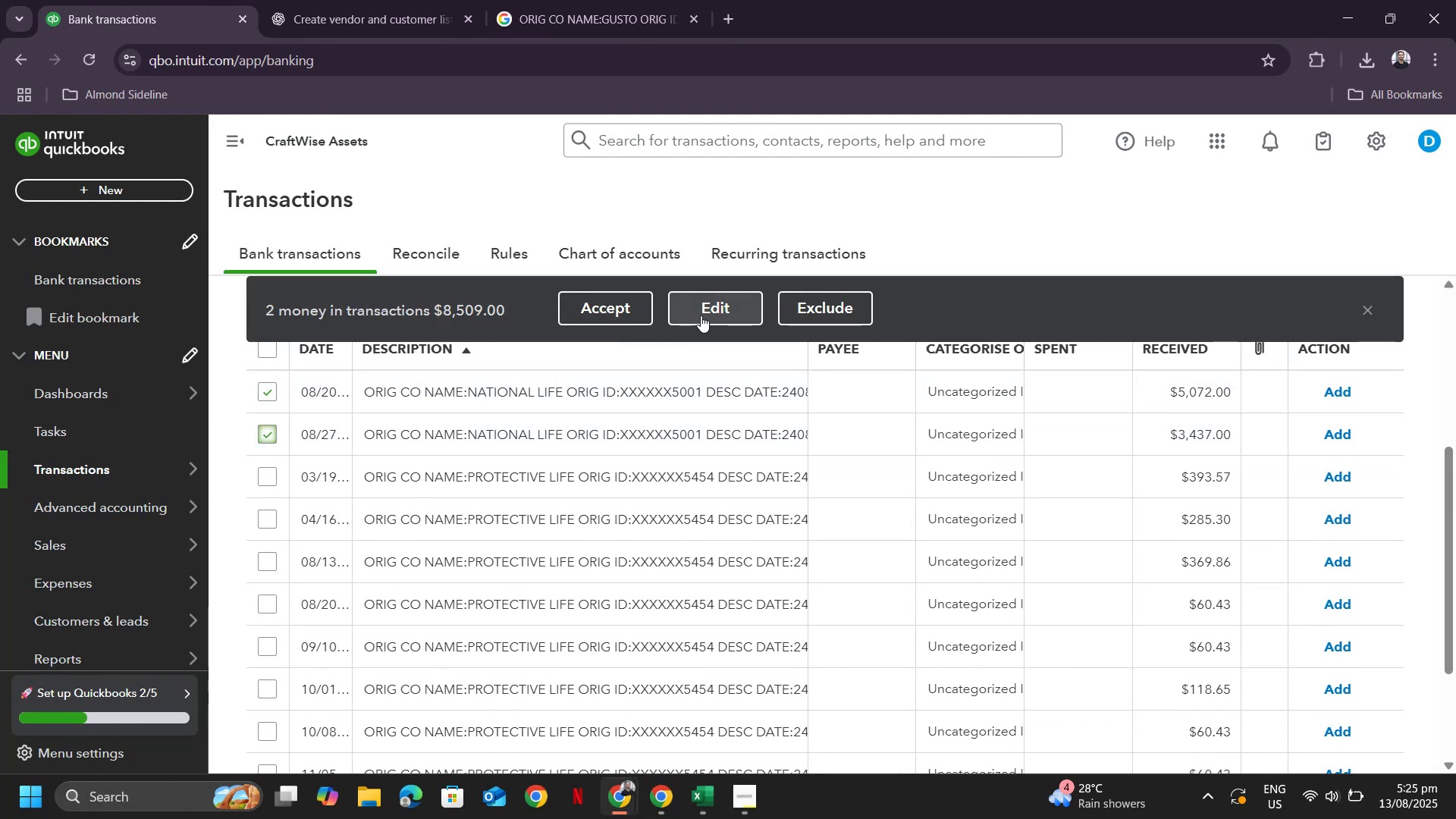 
left_click([702, 313])
 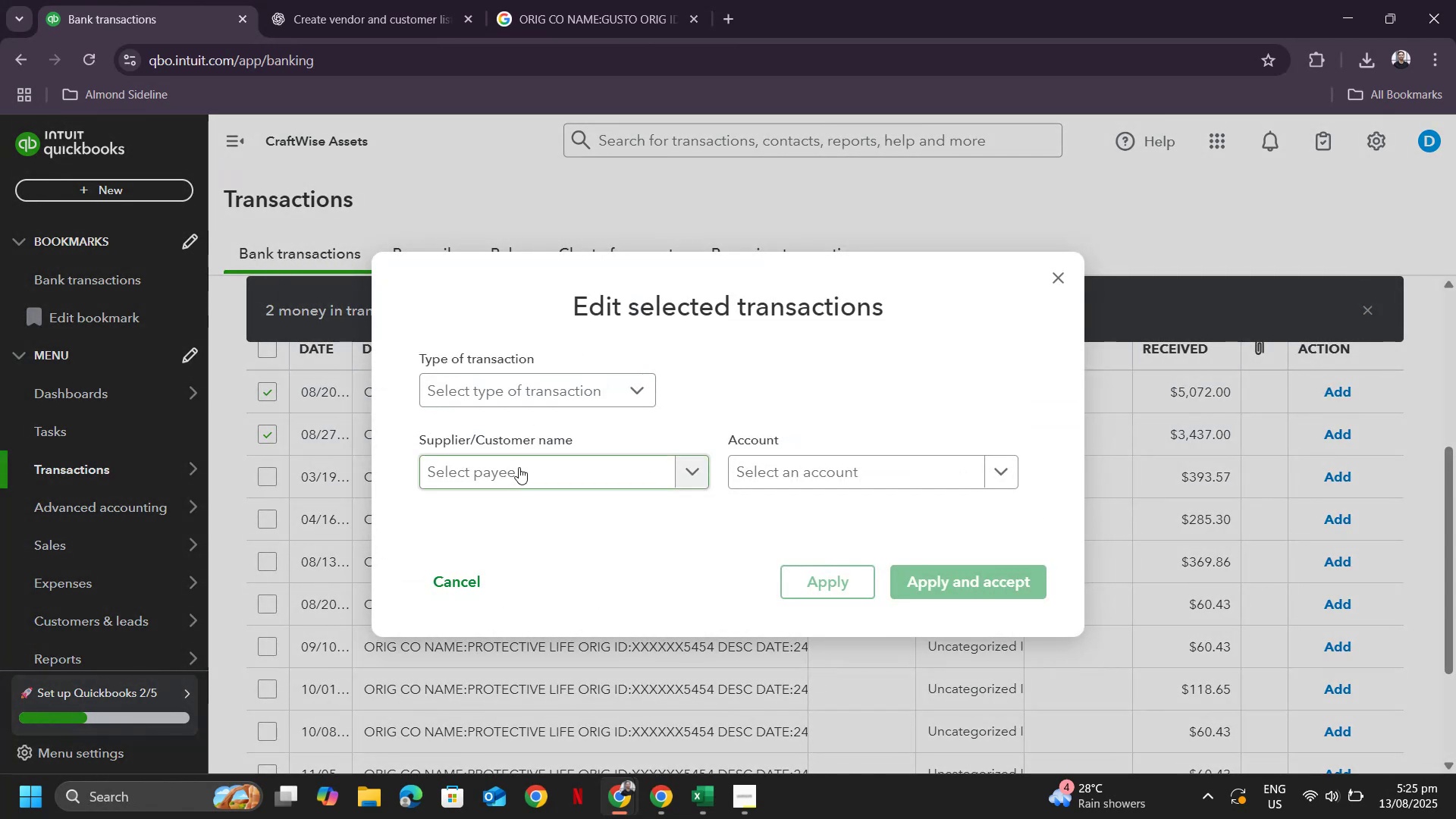 
left_click([519, 466])
 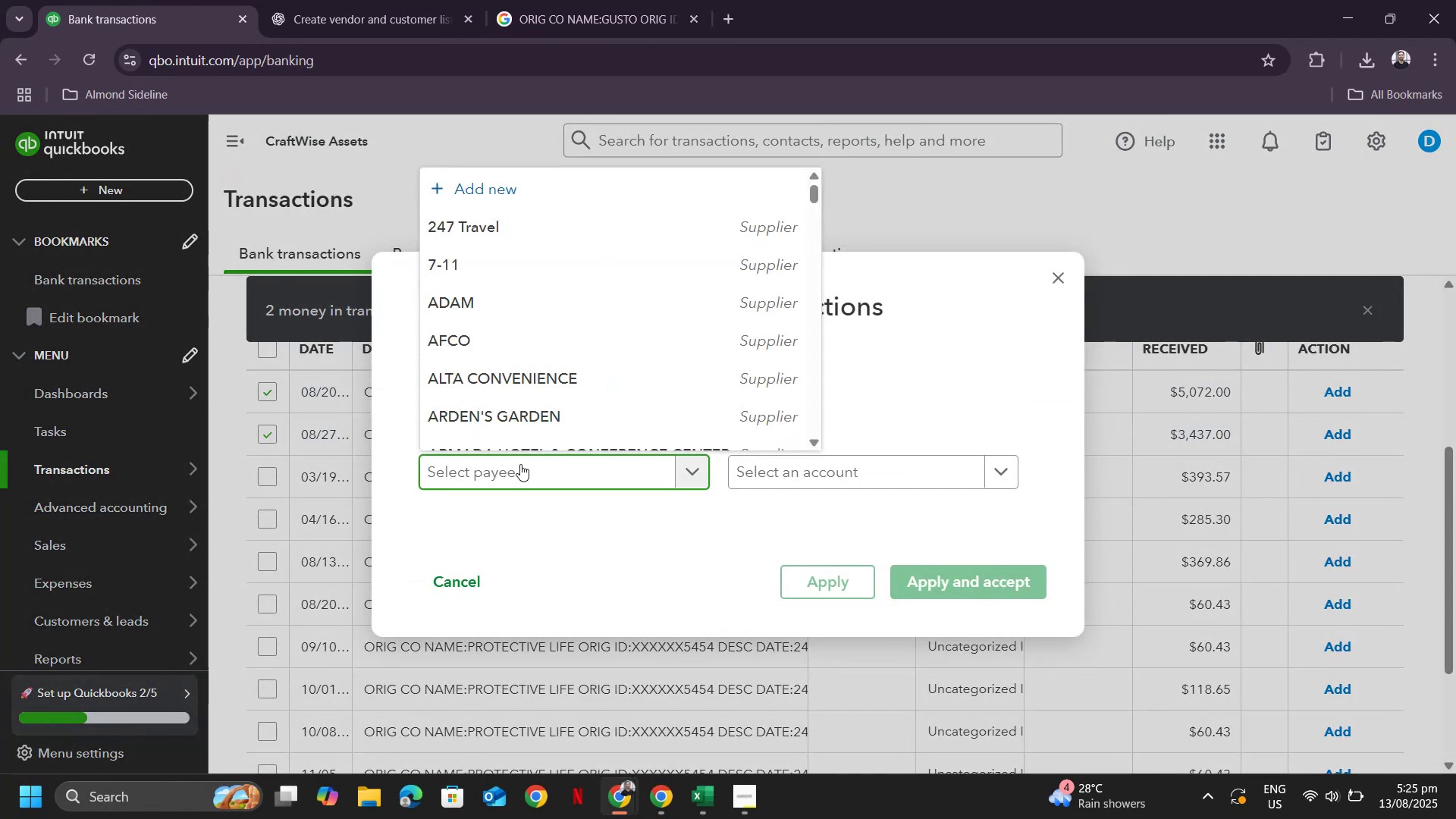 
type(NATIONAL LIFE)
 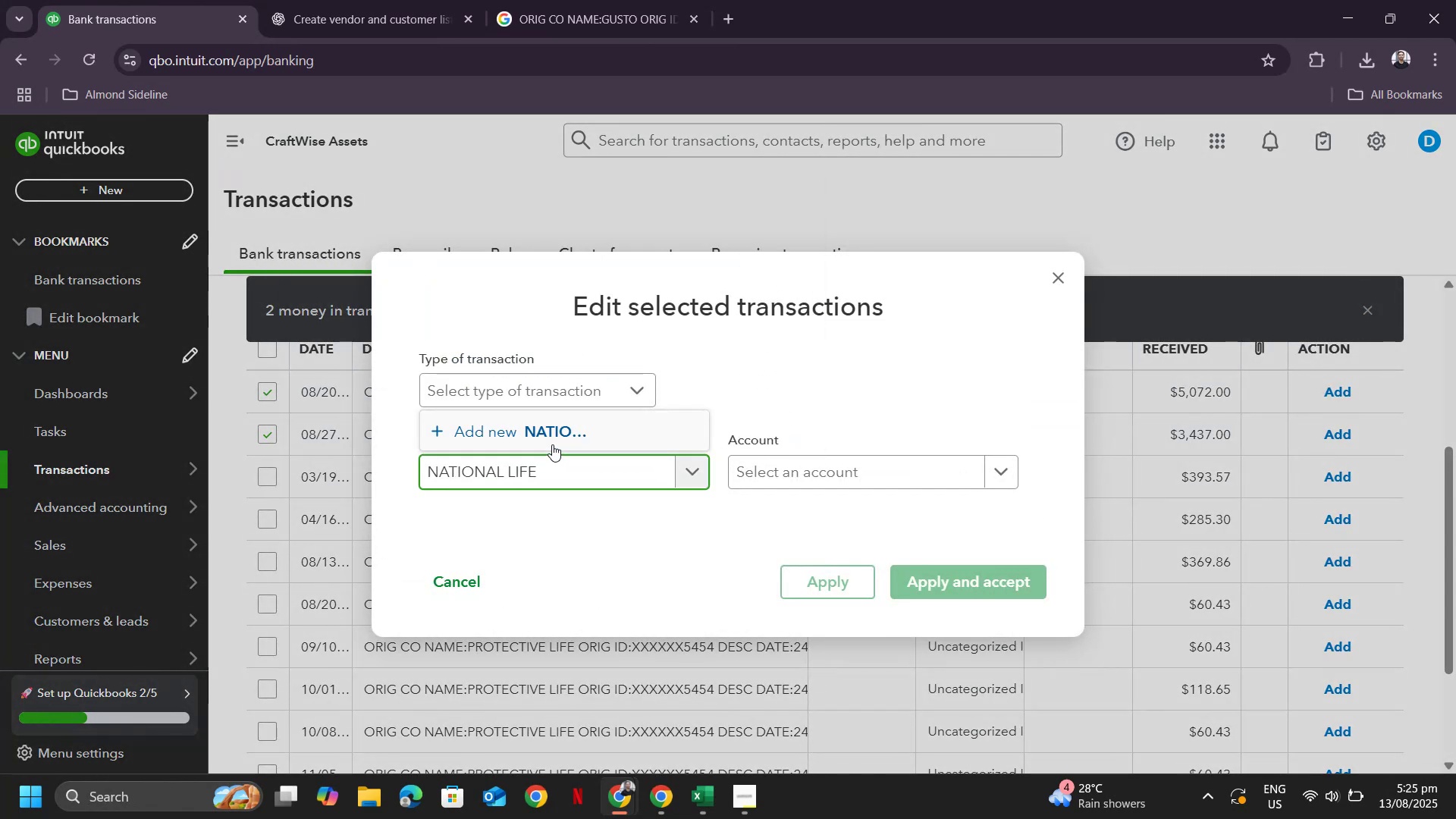 
left_click([549, 436])
 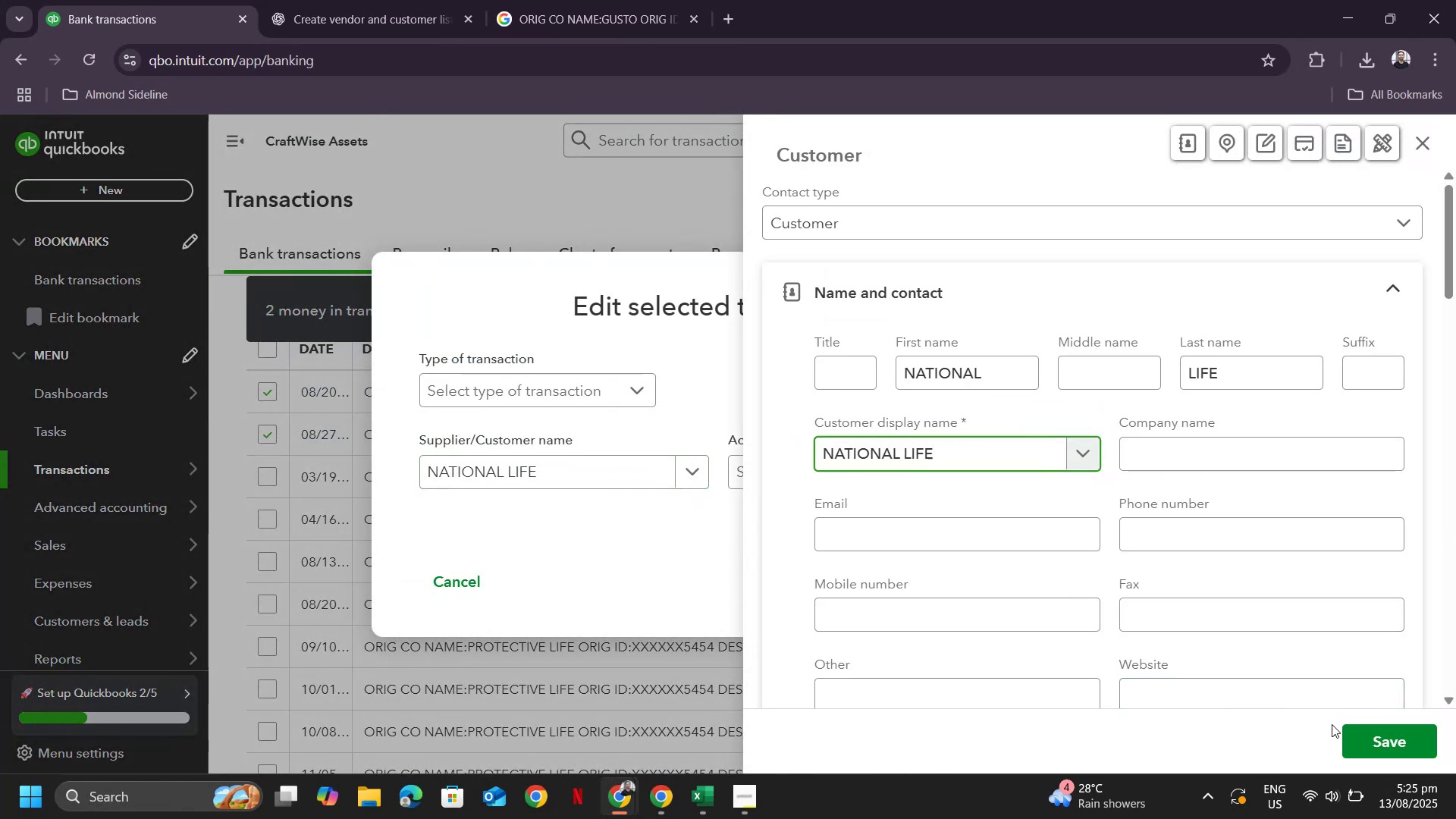 
left_click([1414, 750])
 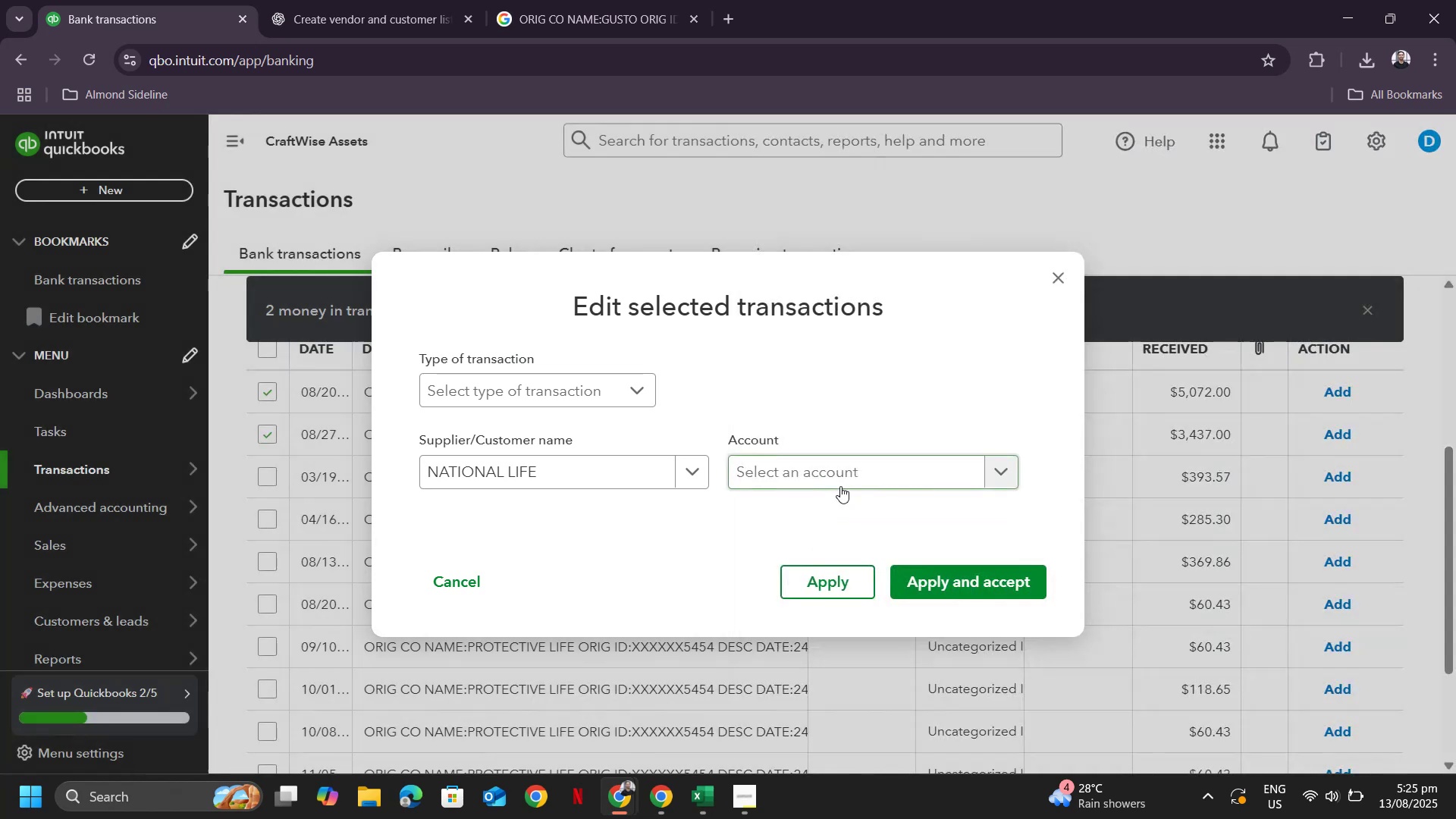 
left_click([840, 474])
 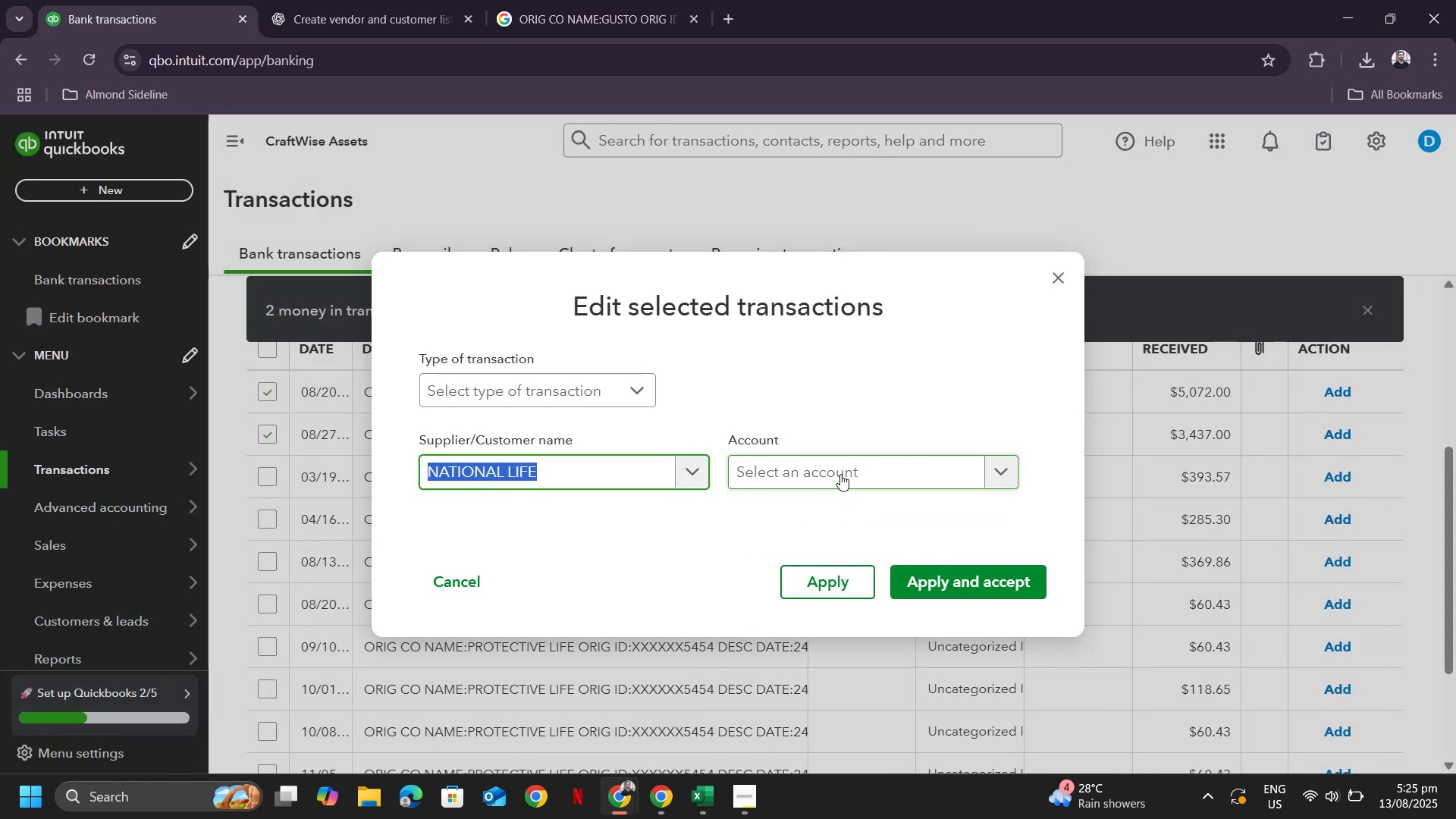 
key(Tab)
type(insura)
 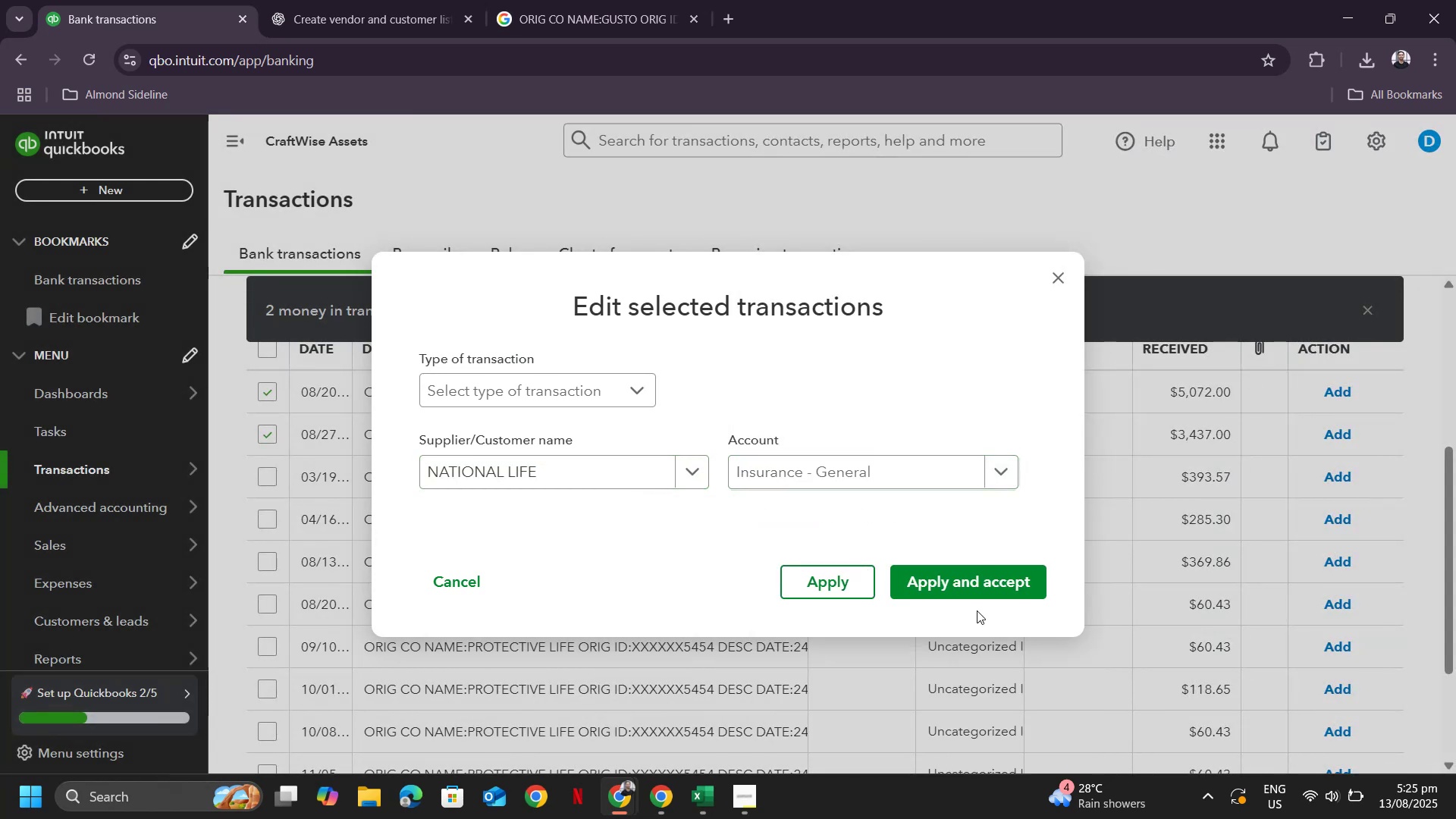 
double_click([980, 588])
 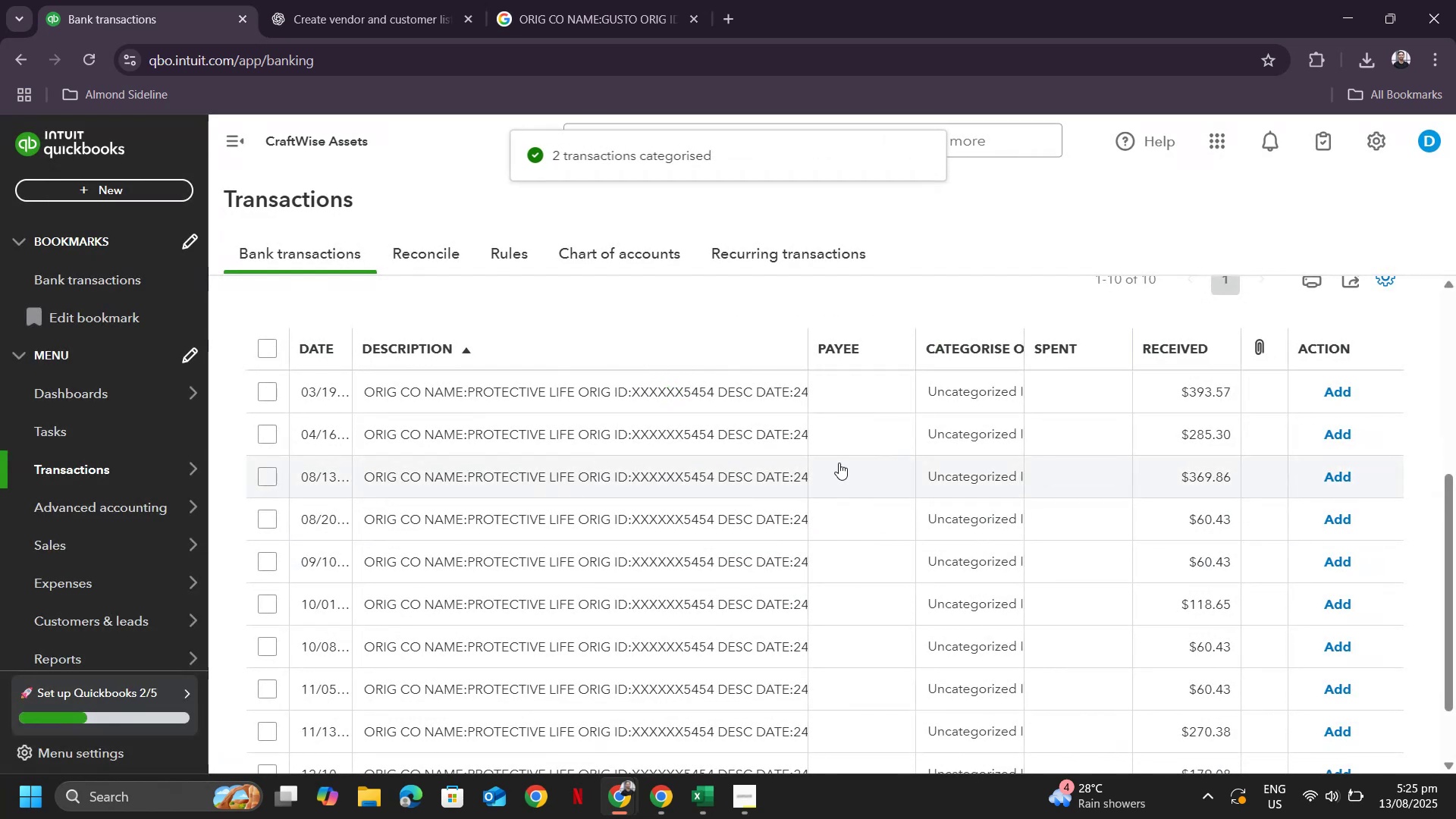 
scroll: coordinate [541, 439], scroll_direction: up, amount: 1.0
 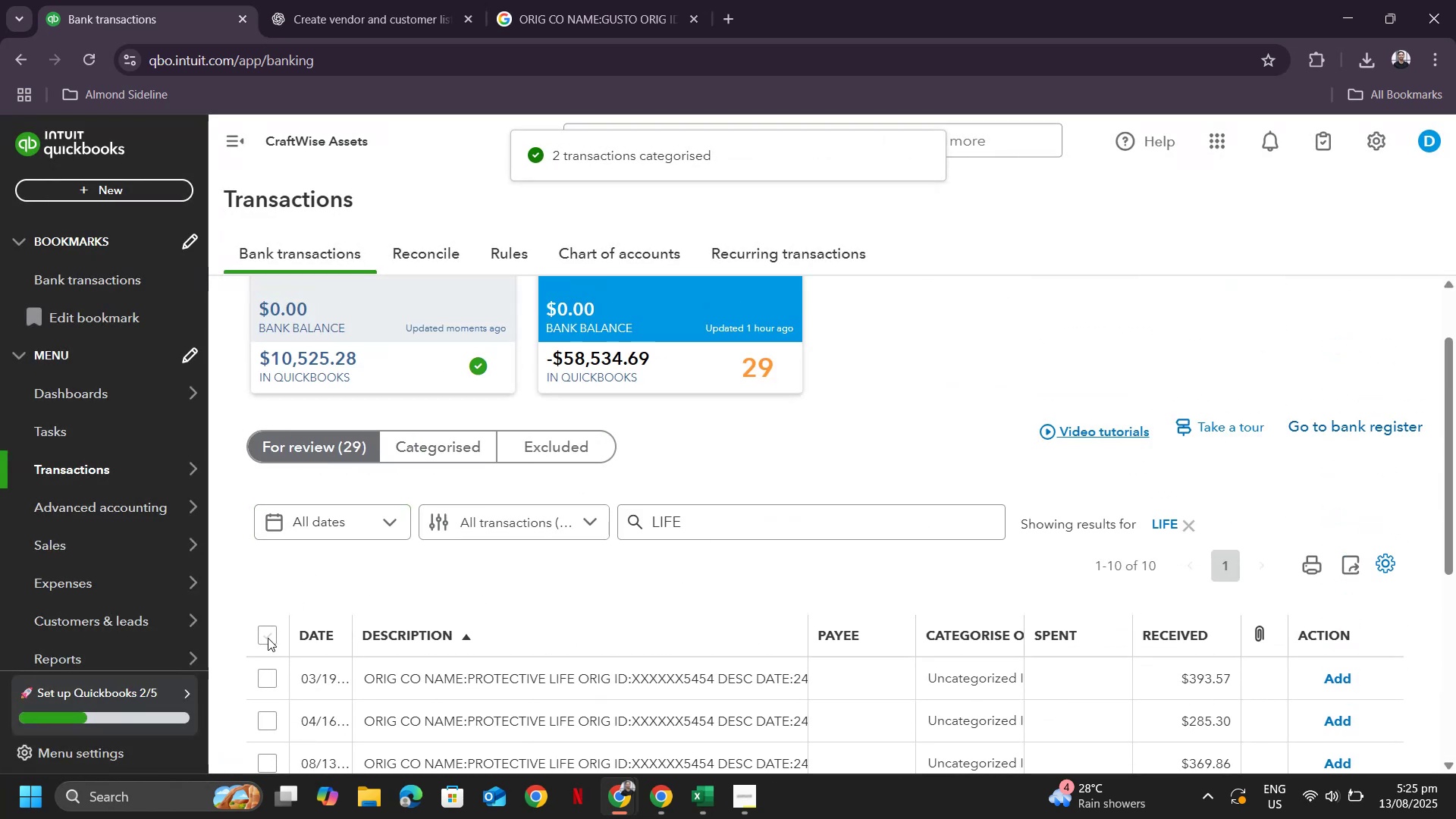 
left_click([268, 638])
 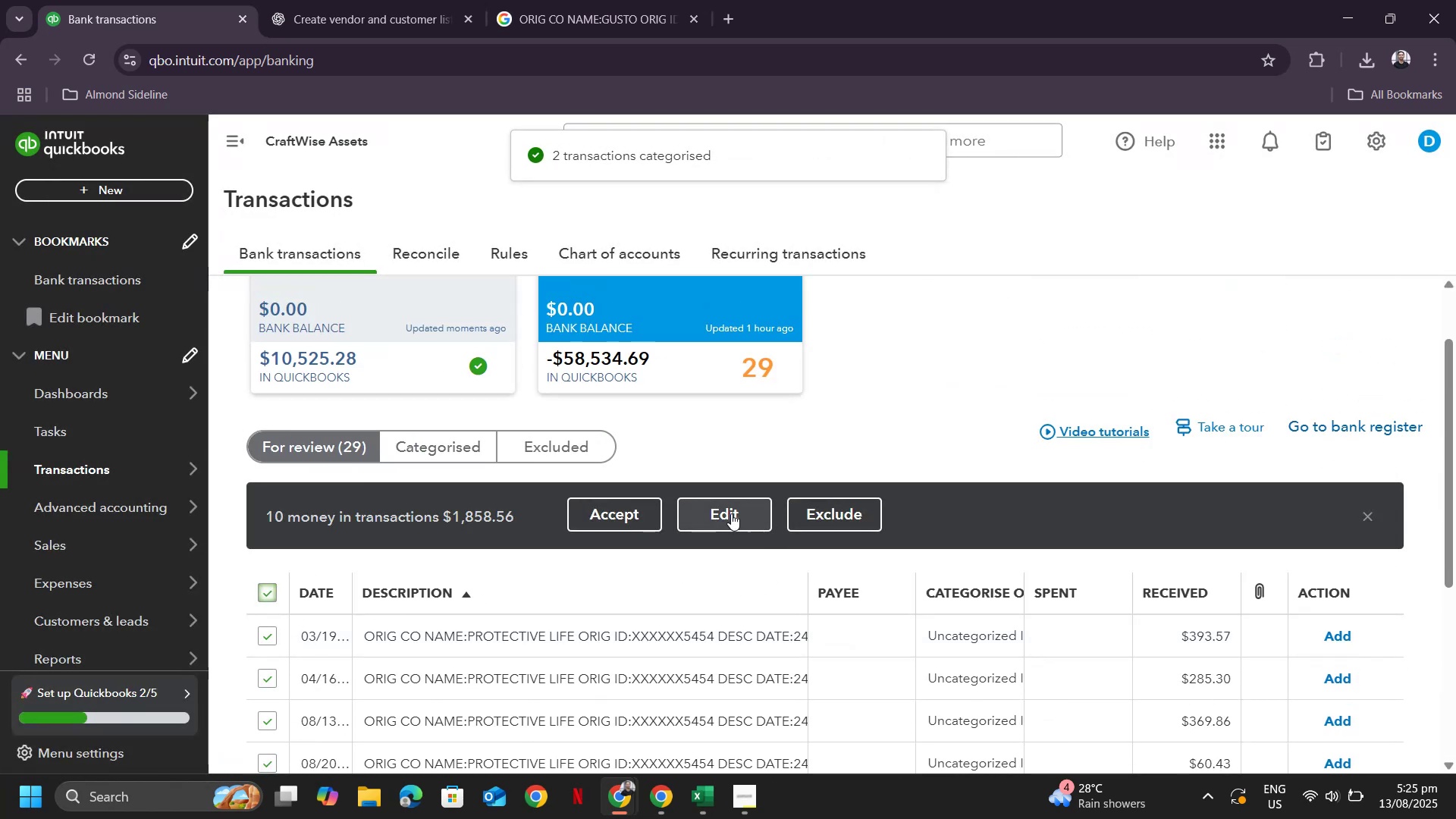 
left_click([731, 513])
 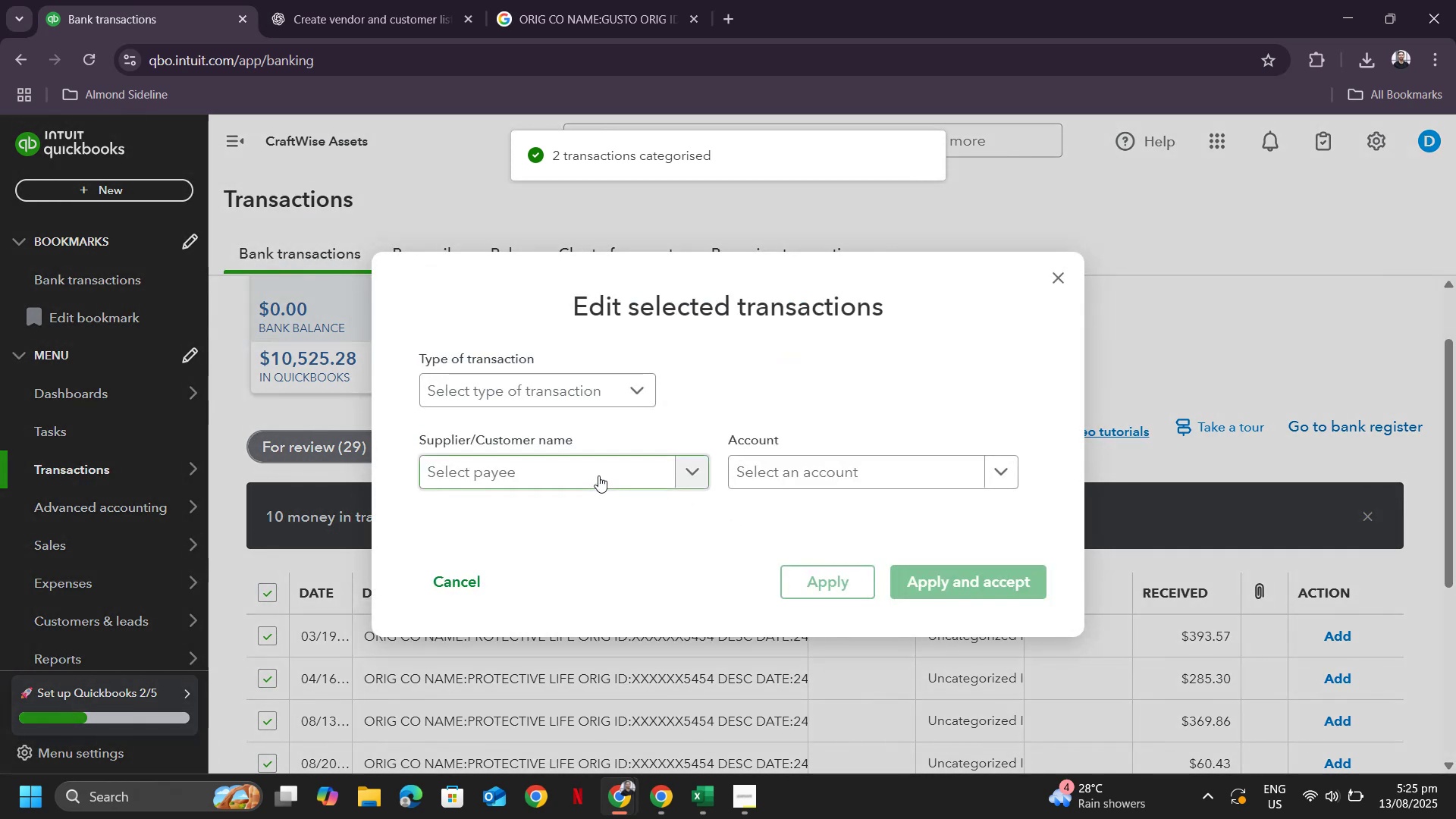 
left_click([598, 475])
 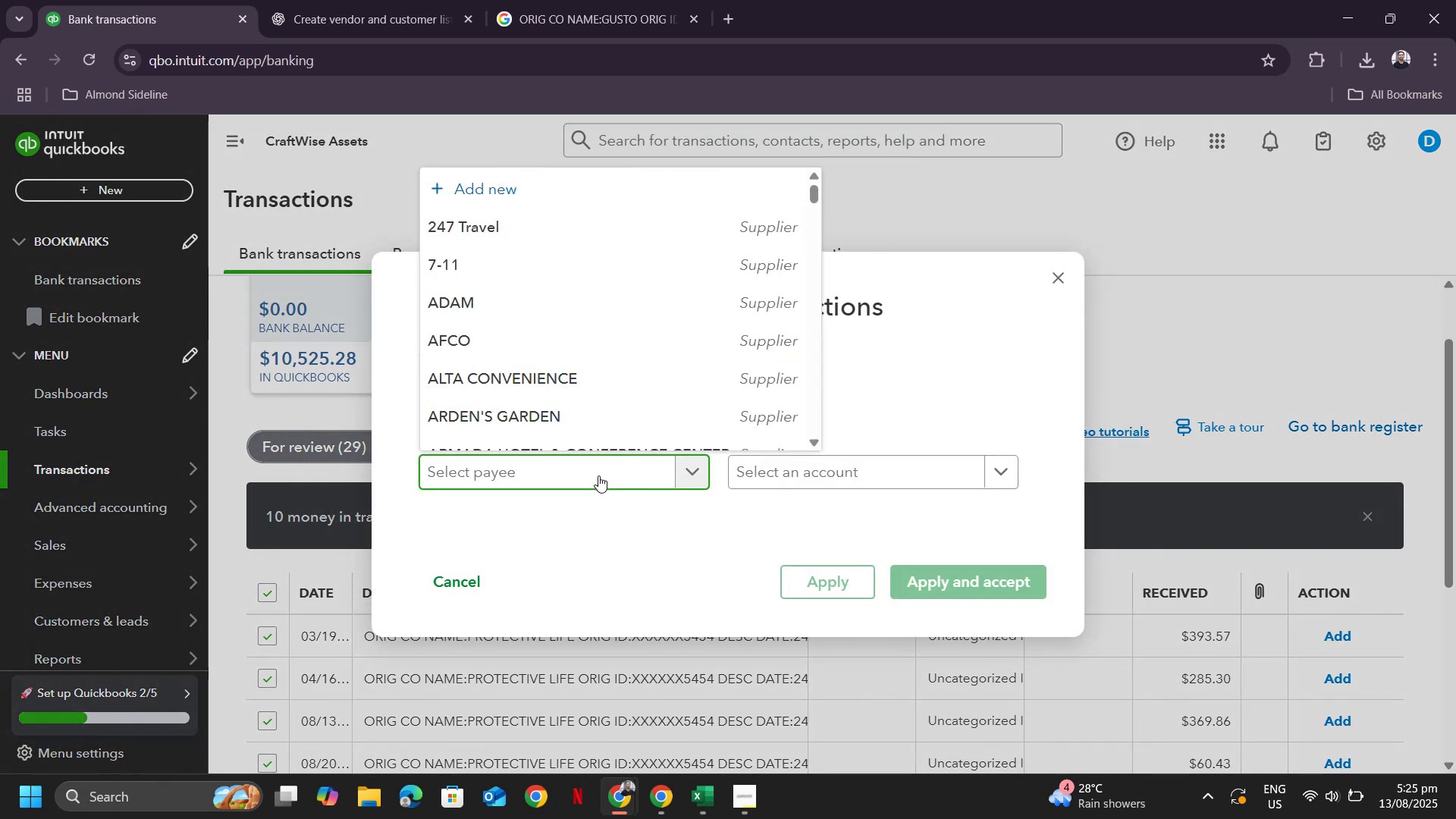 
type(PROTECTIVE LIFE)
 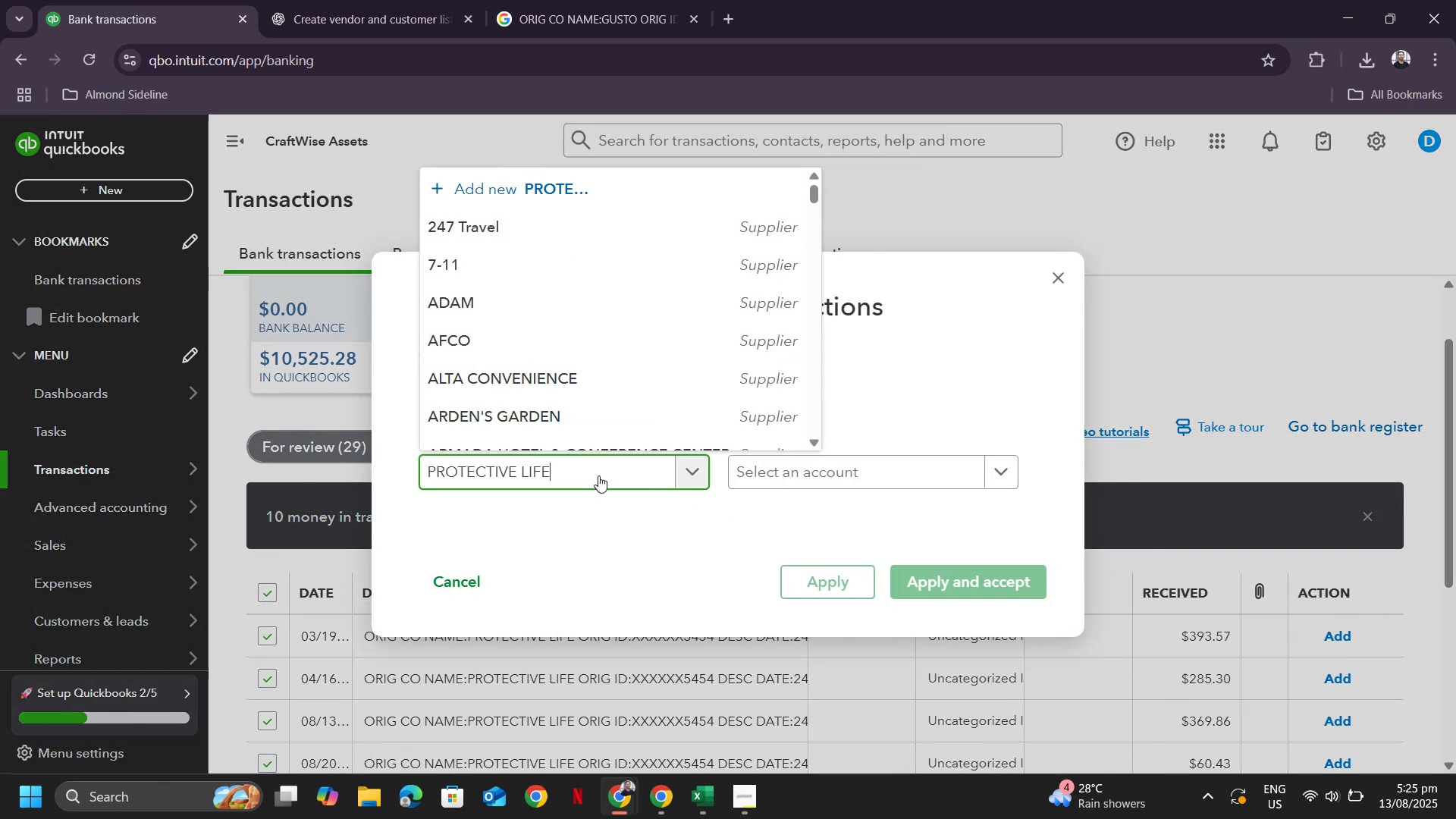 
key(Control+A)
 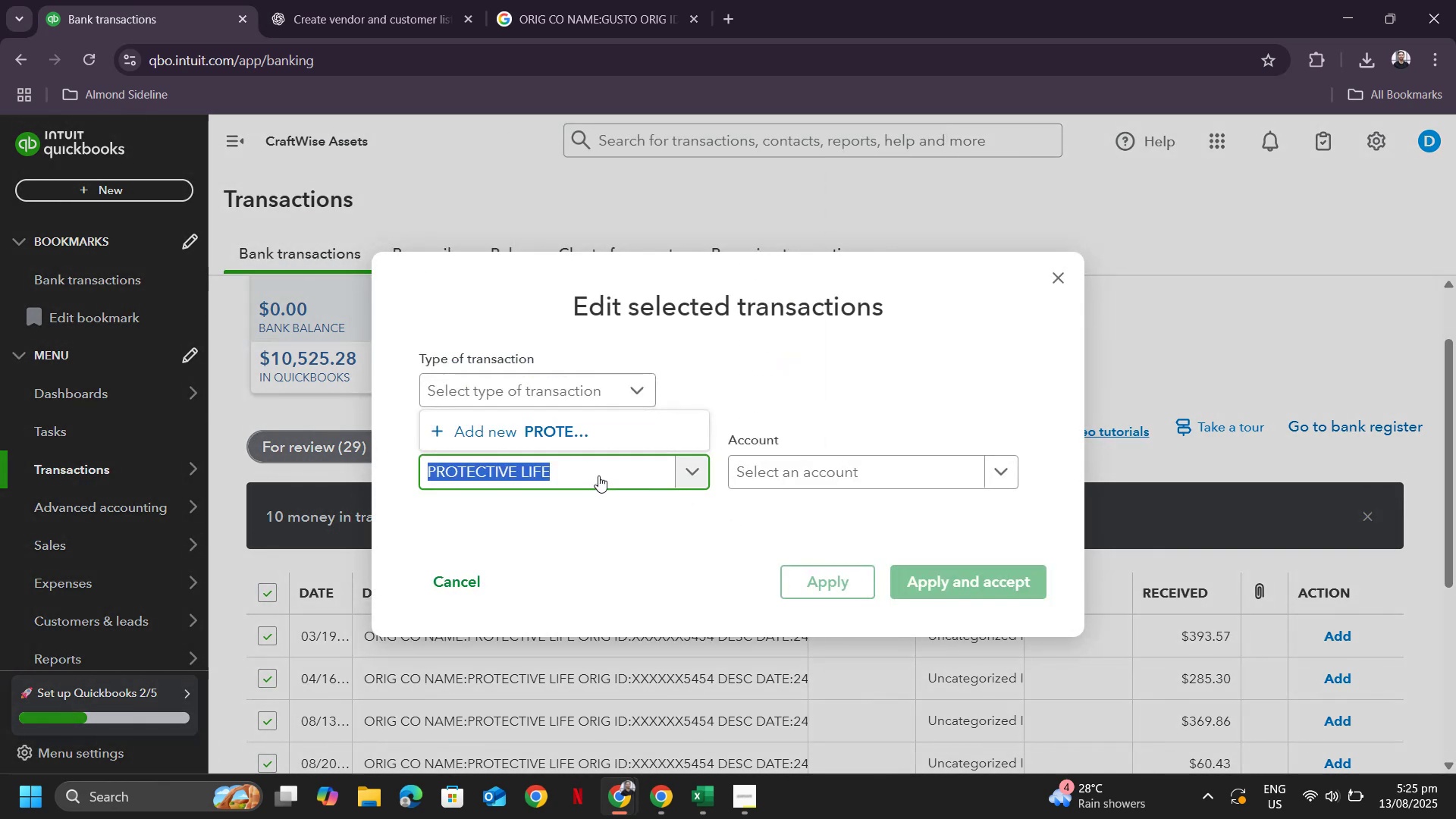 
key(Control+C)
 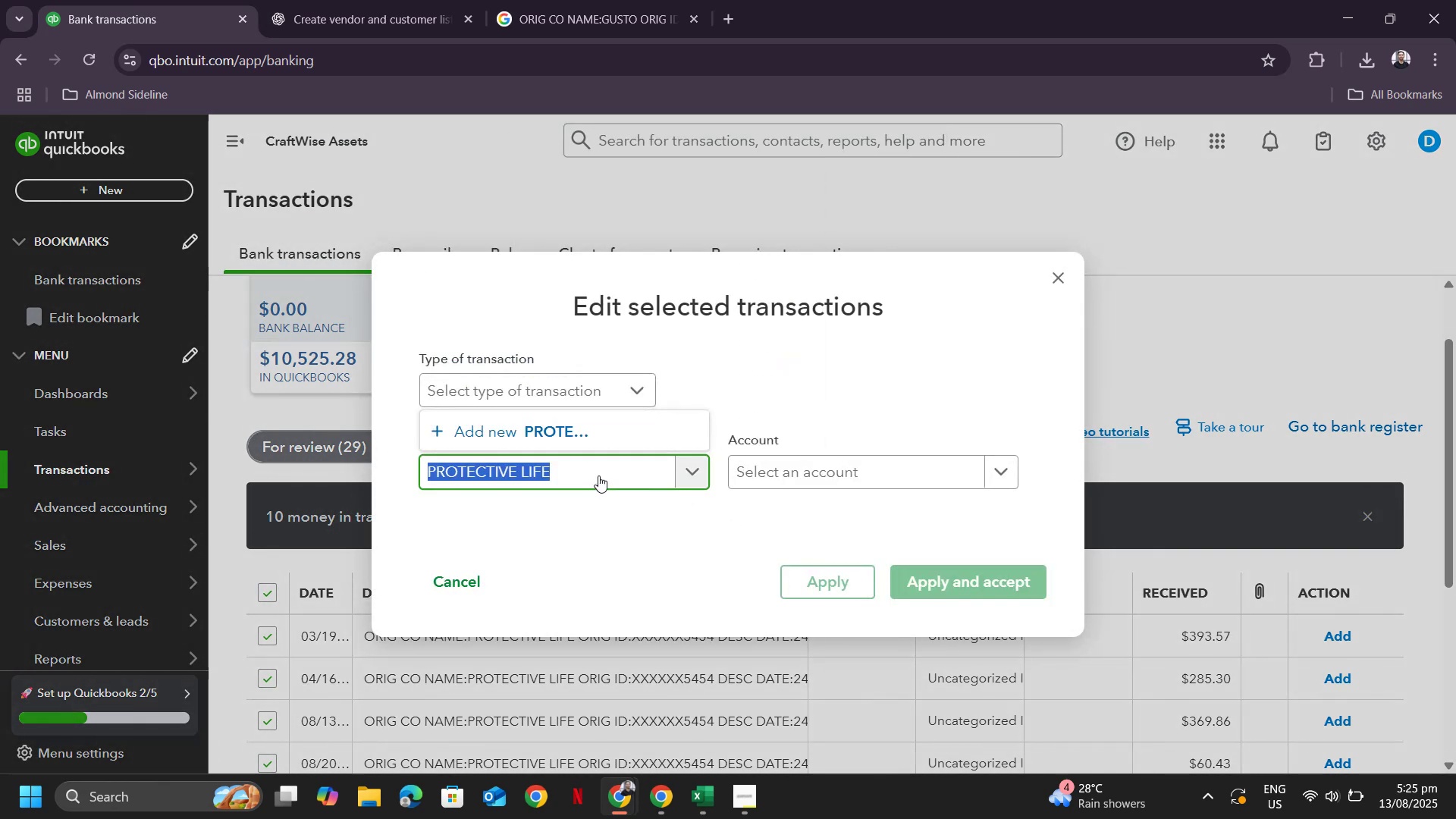 
key(Tab)
 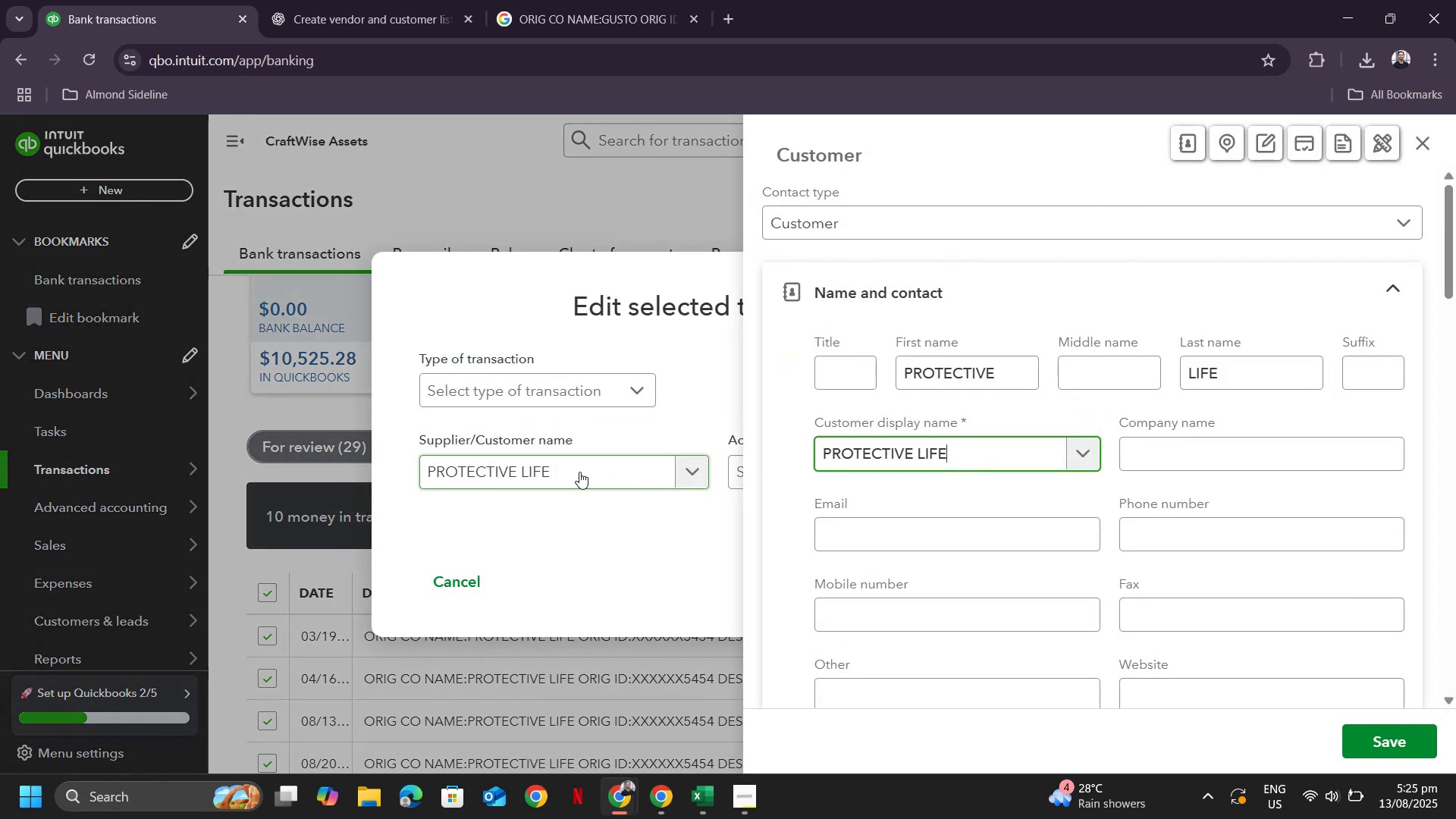 
left_click([579, 472])
 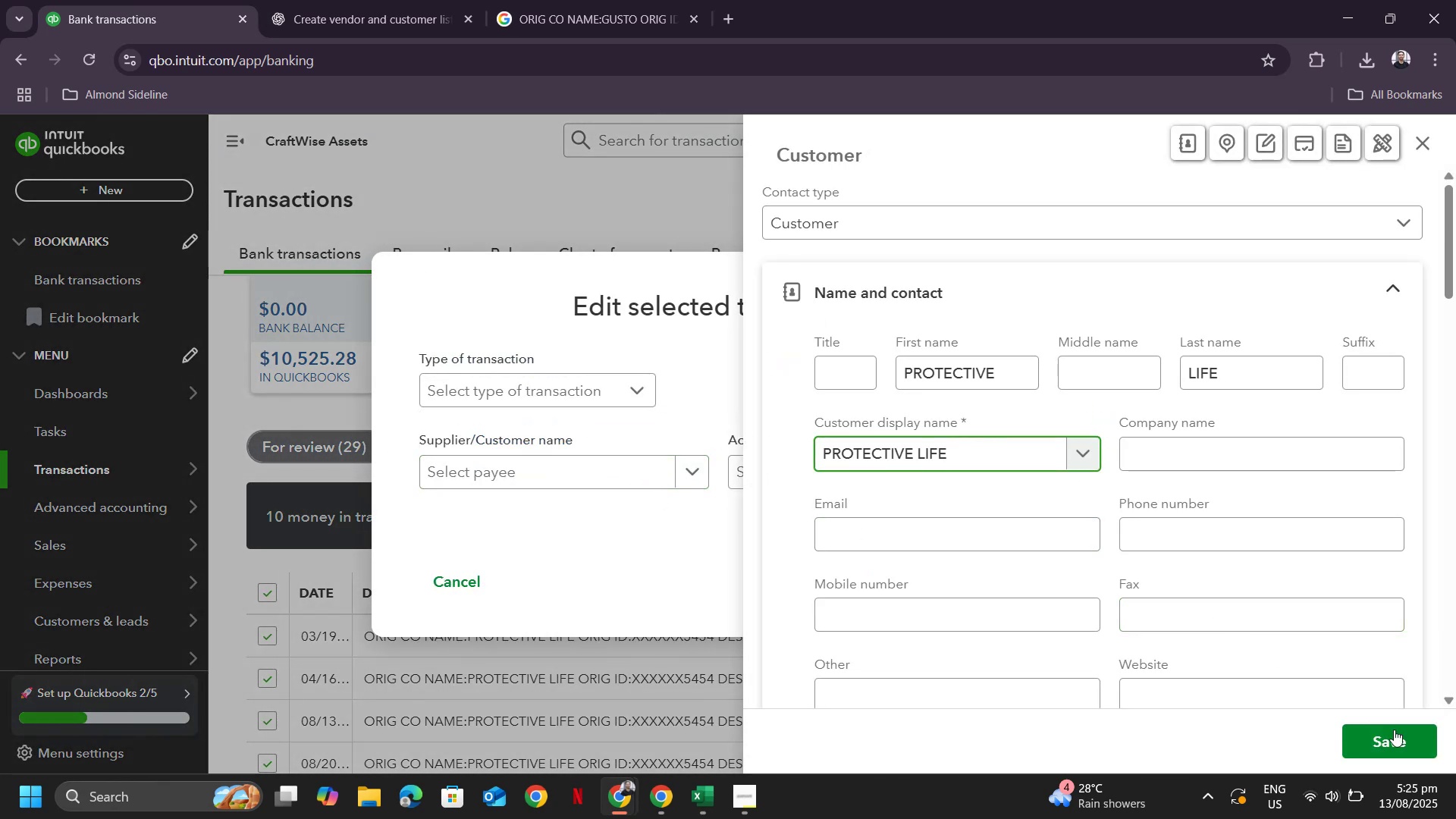 
left_click([1383, 735])
 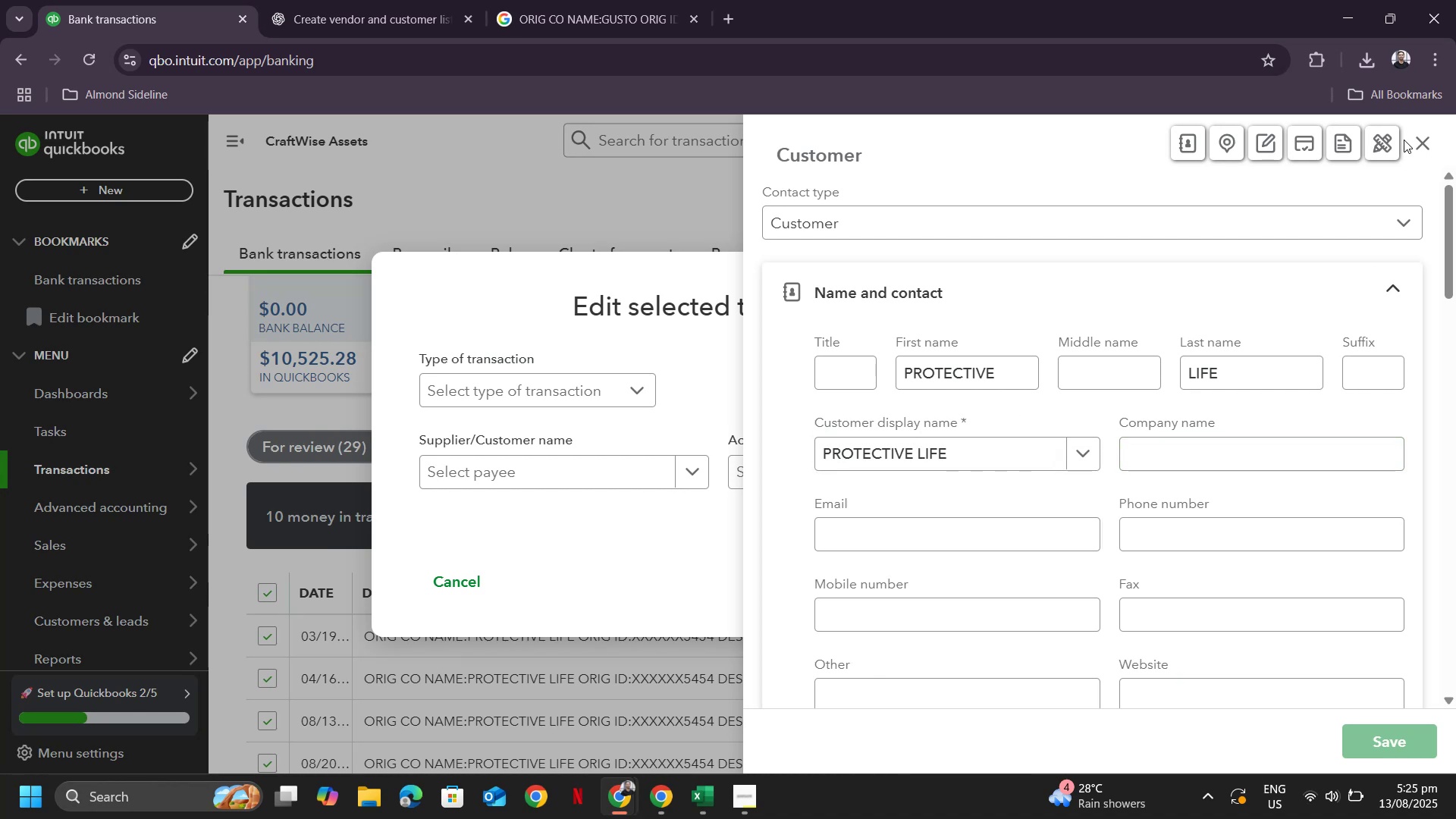 
left_click_drag(start_coordinate=[1433, 141], to_coordinate=[783, 438])
 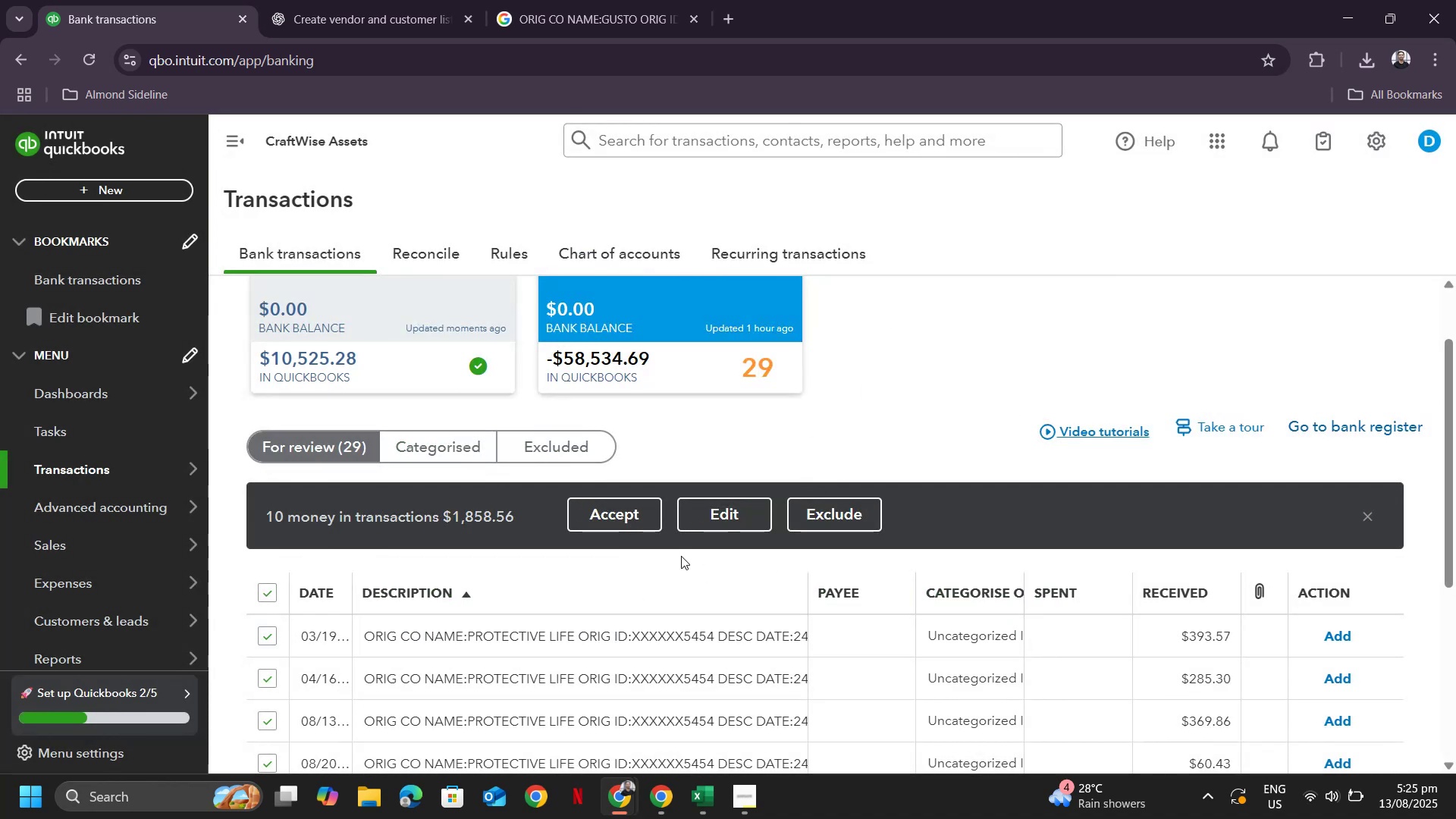 
left_click([712, 510])
 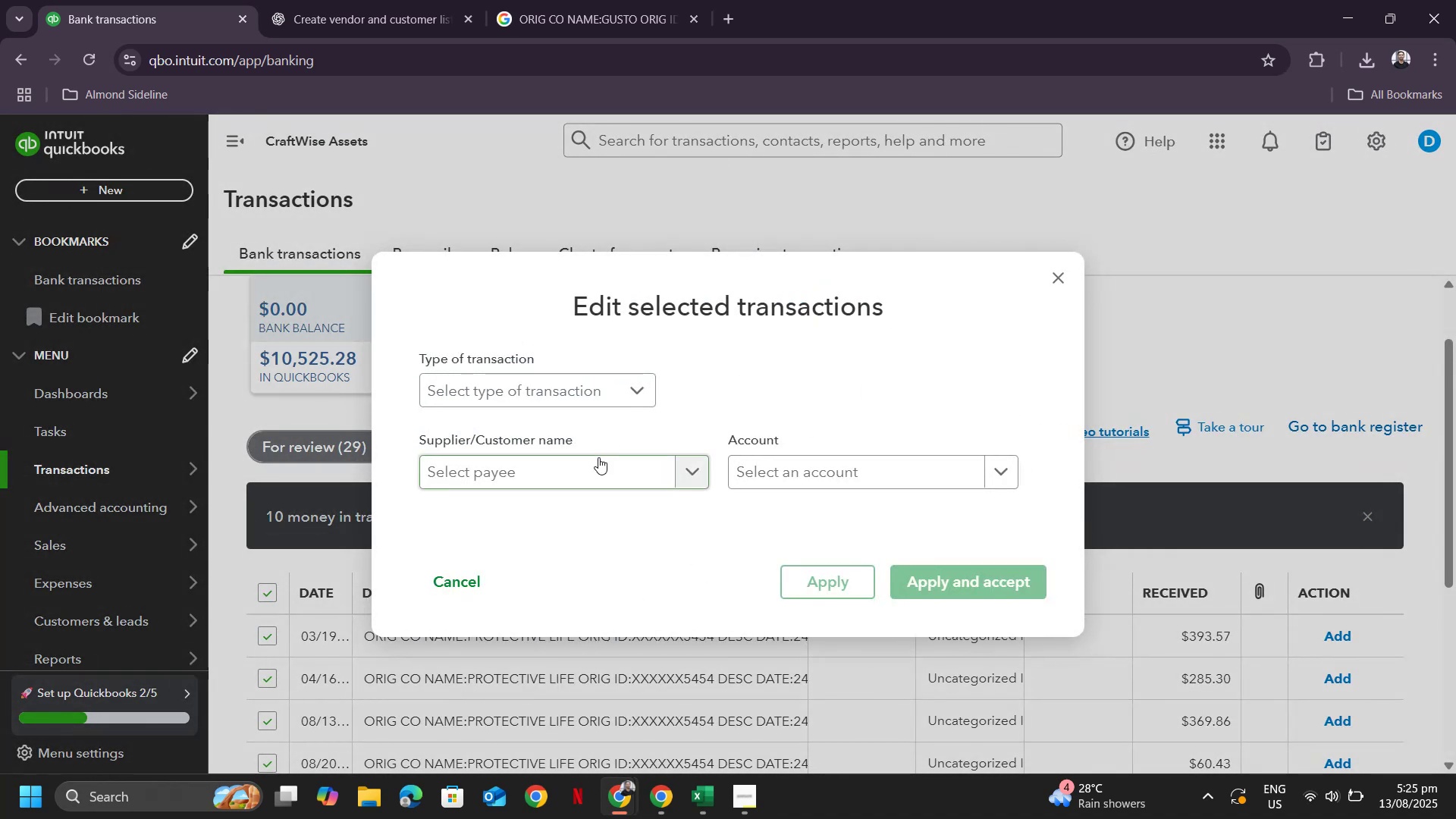 
left_click([598, 457])
 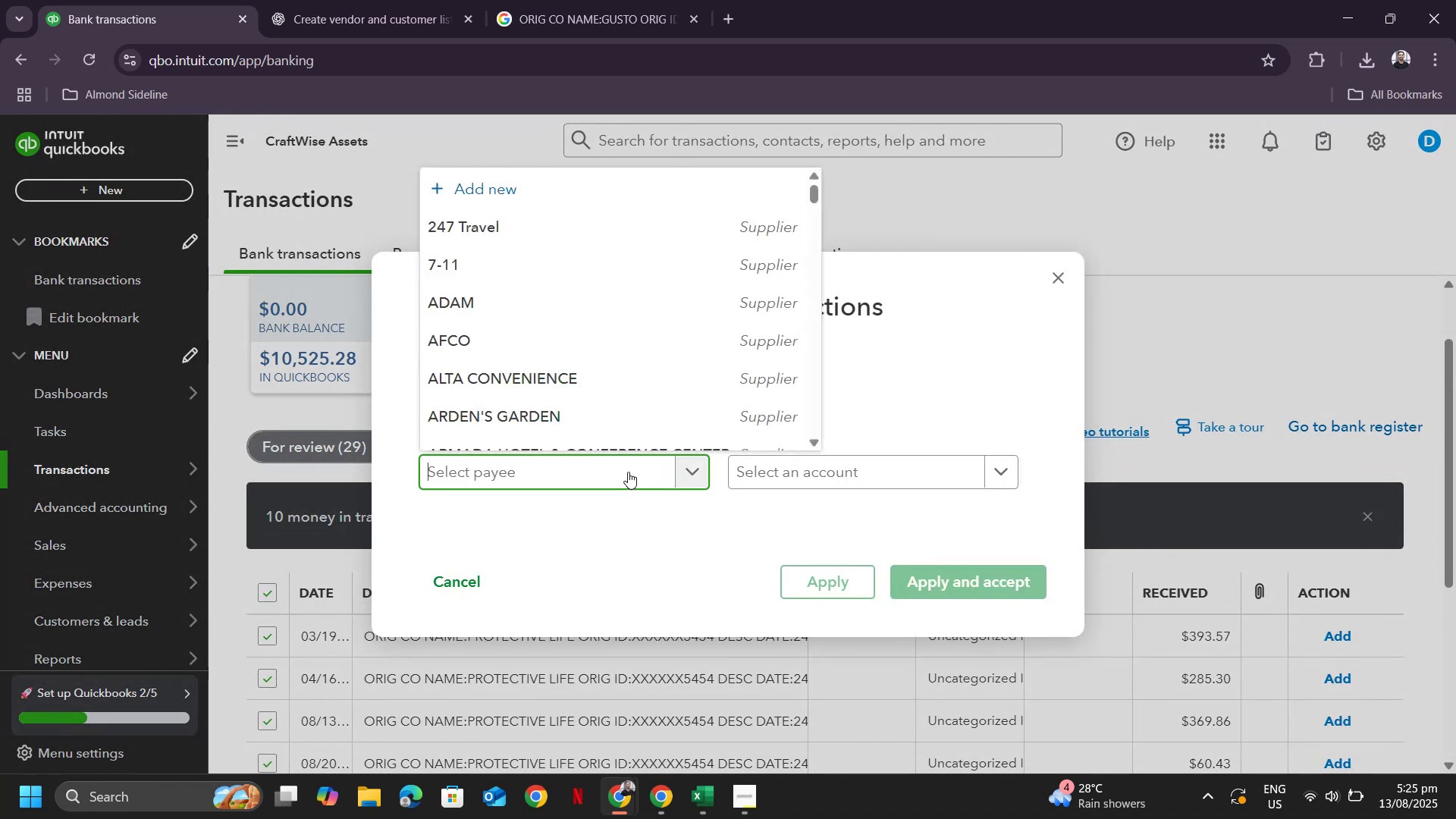 
key(Control+ControlLeft)
 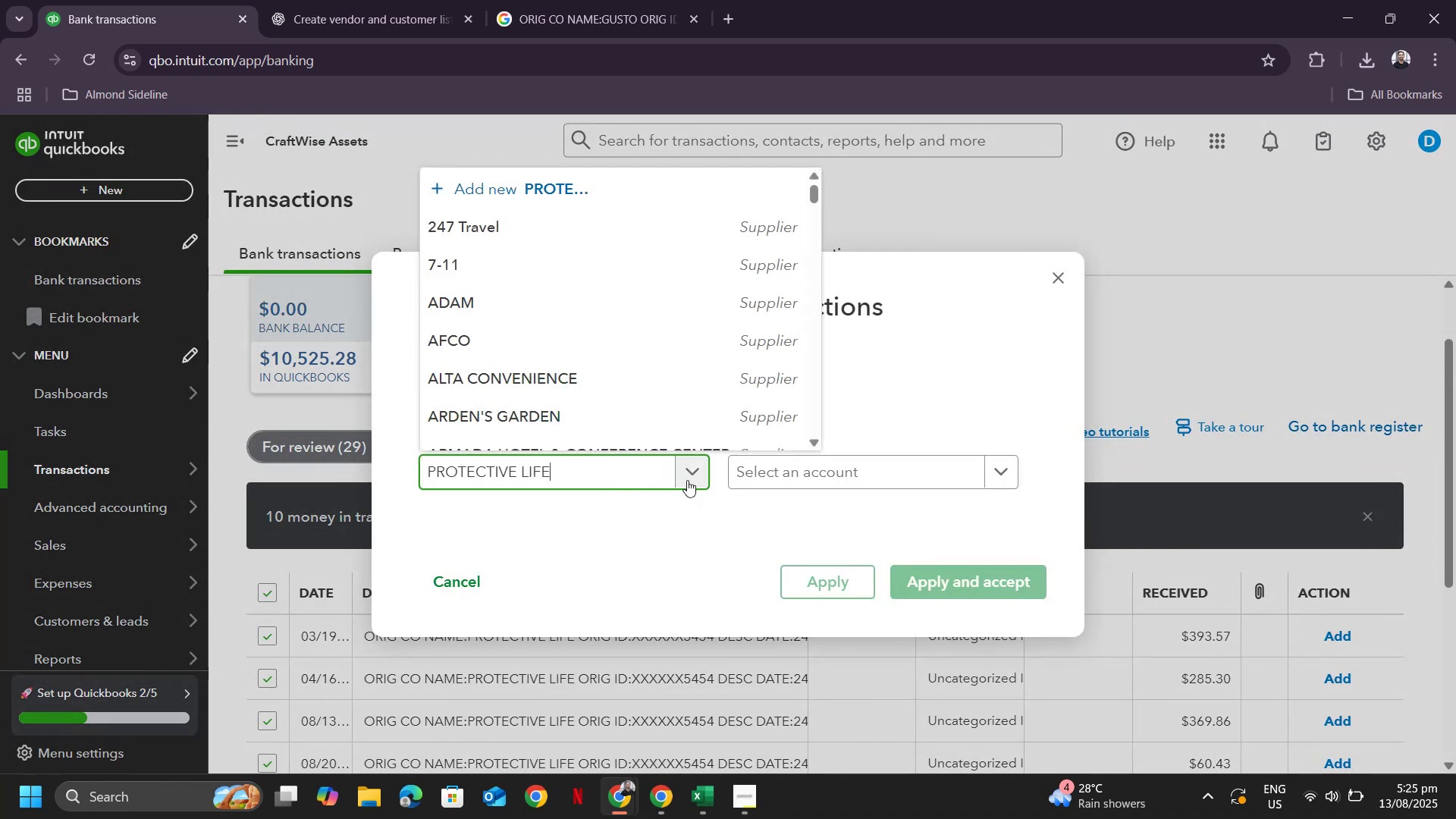 
key(Control+V)
 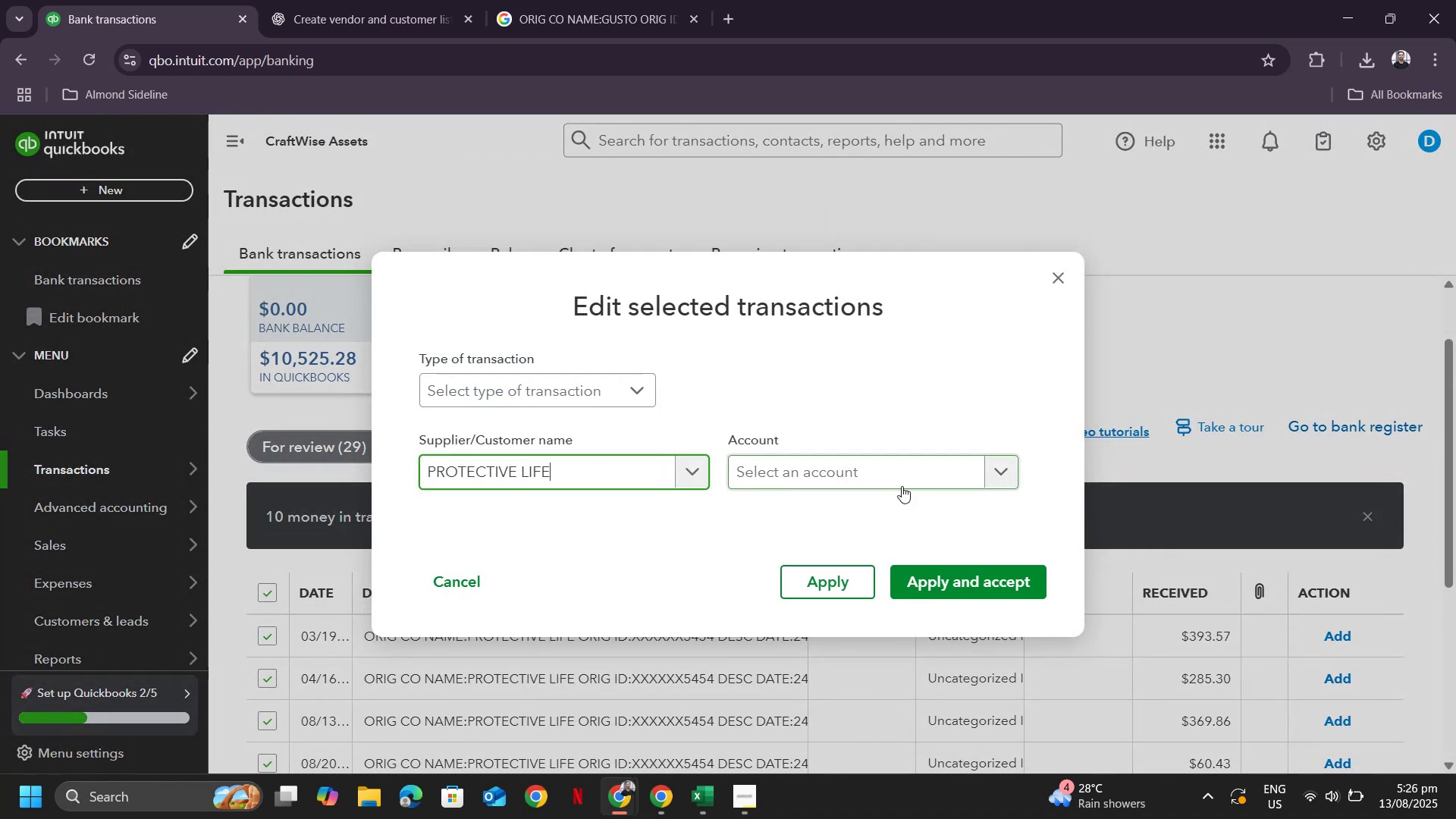 
left_click([821, 466])
 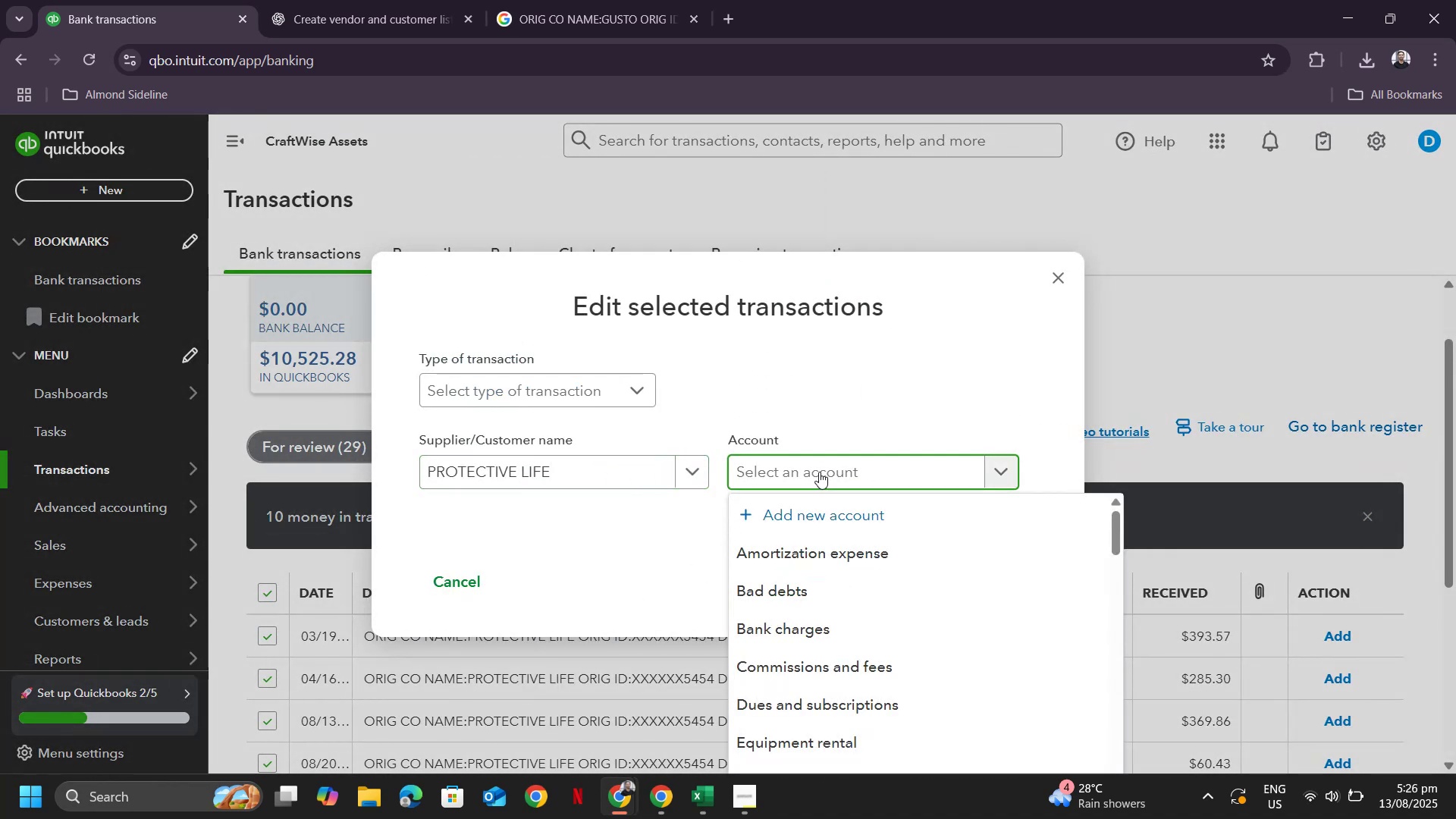 
type(insura)
 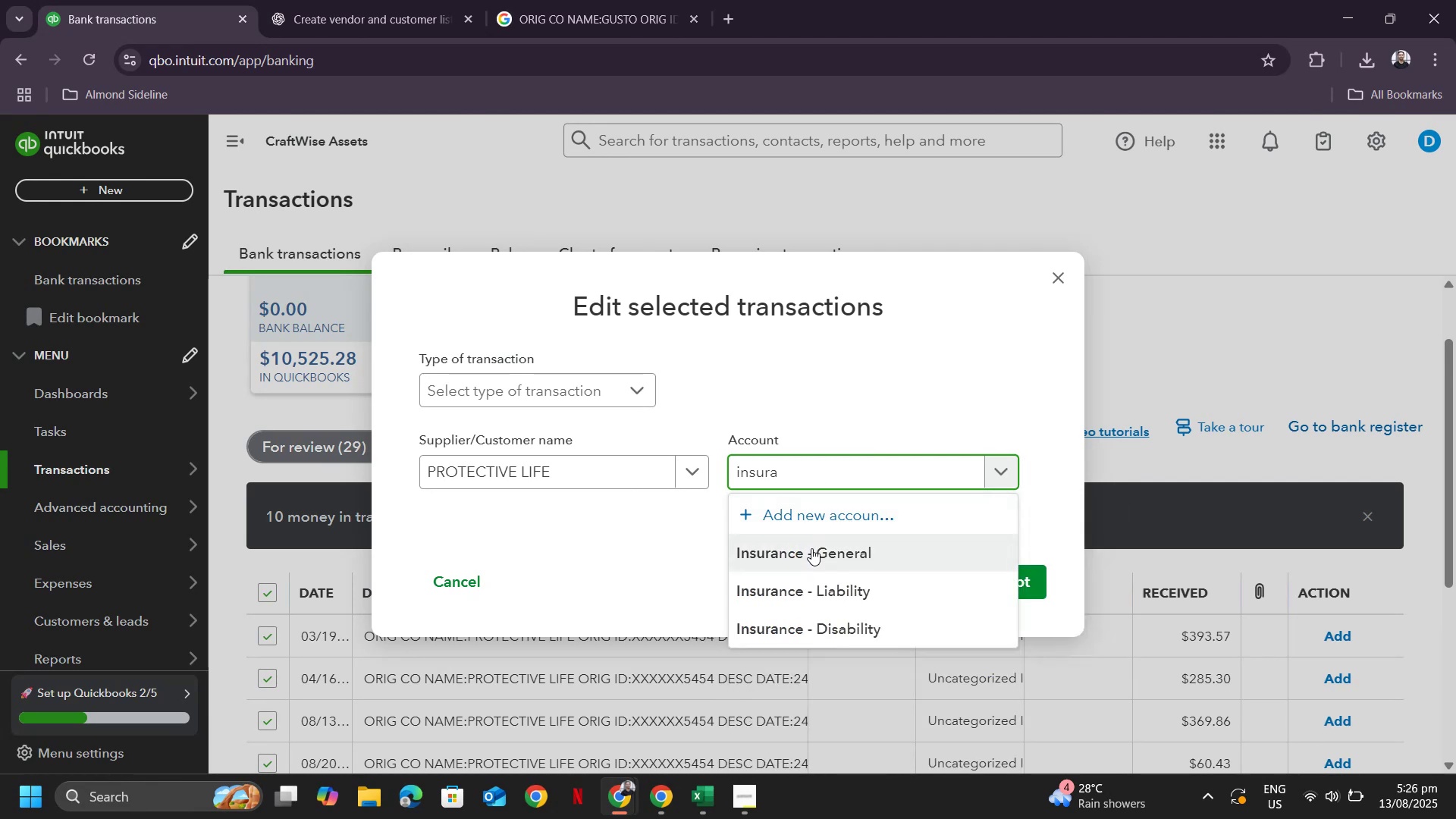 
left_click([811, 548])
 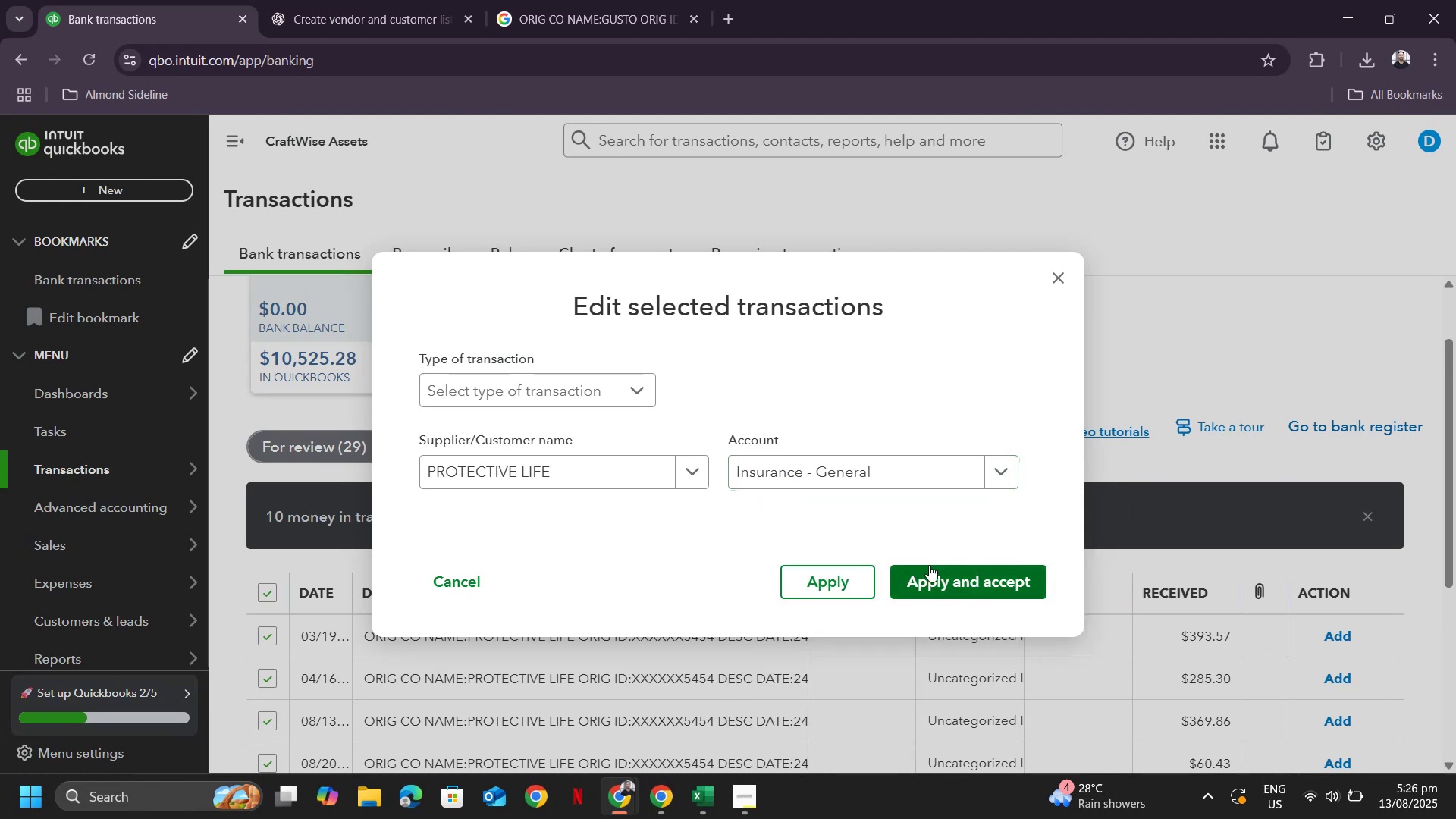 
left_click([929, 565])
 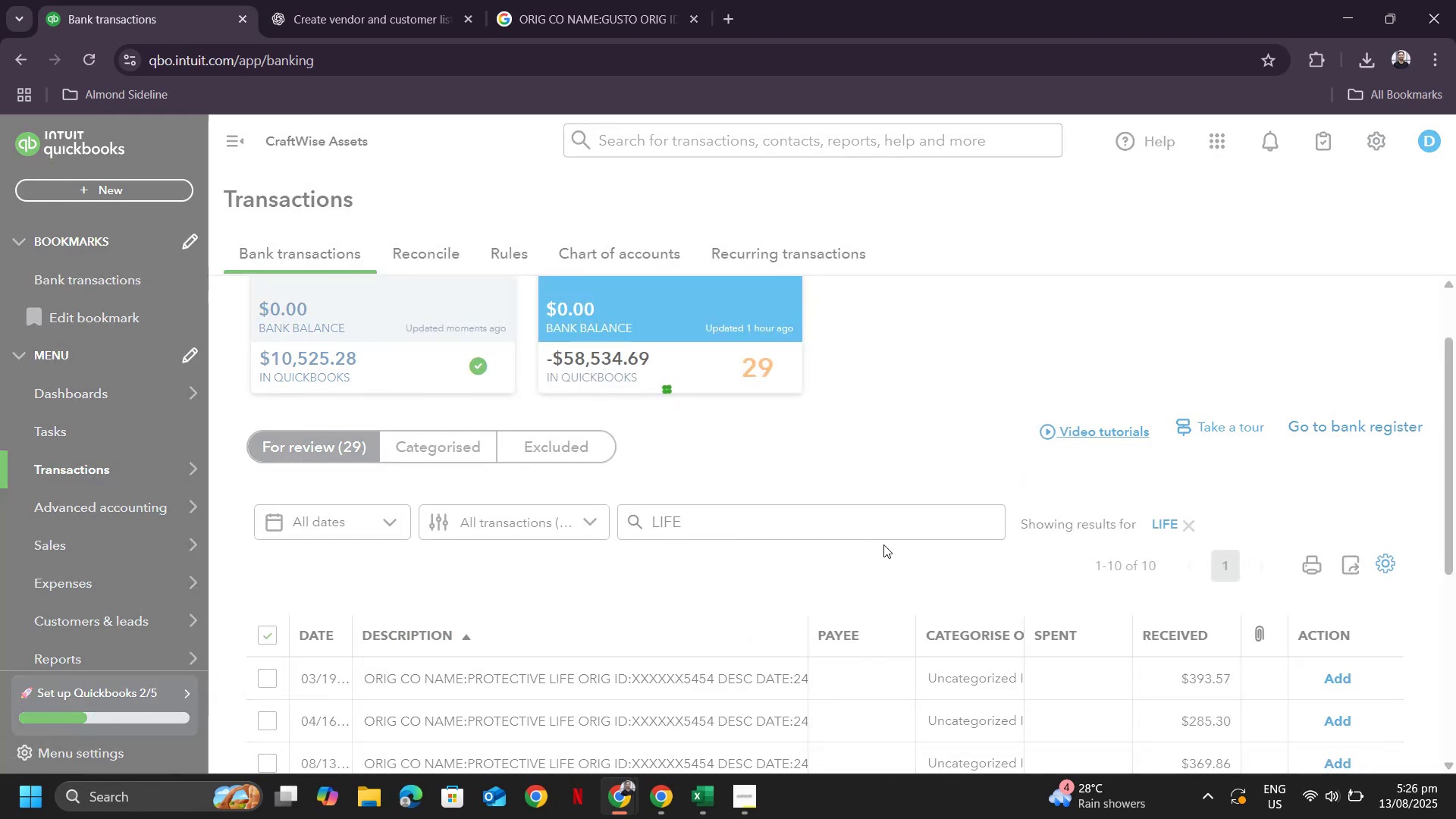 
scroll: coordinate [873, 520], scroll_direction: down, amount: 12.0
 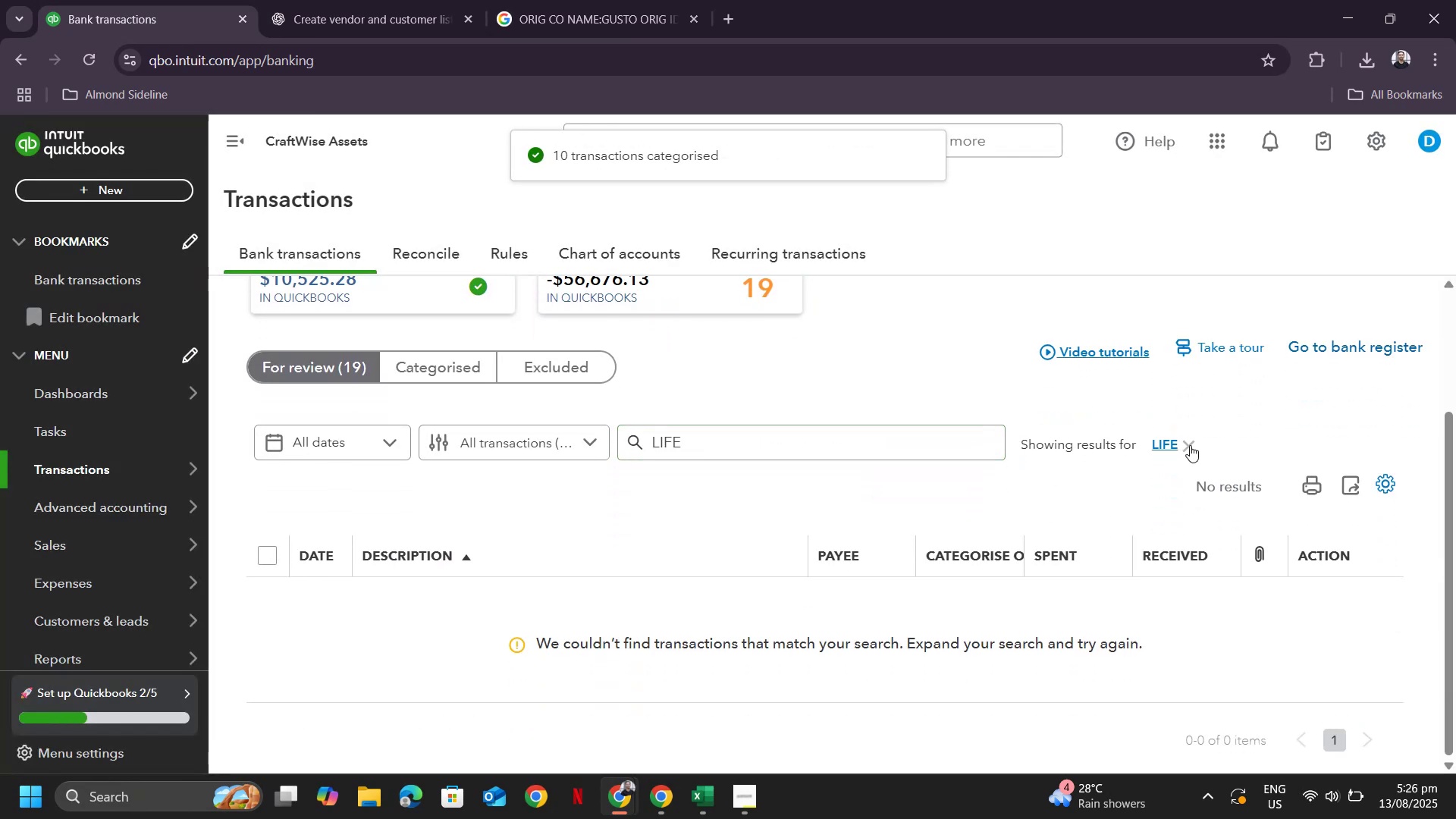 
left_click([1190, 445])
 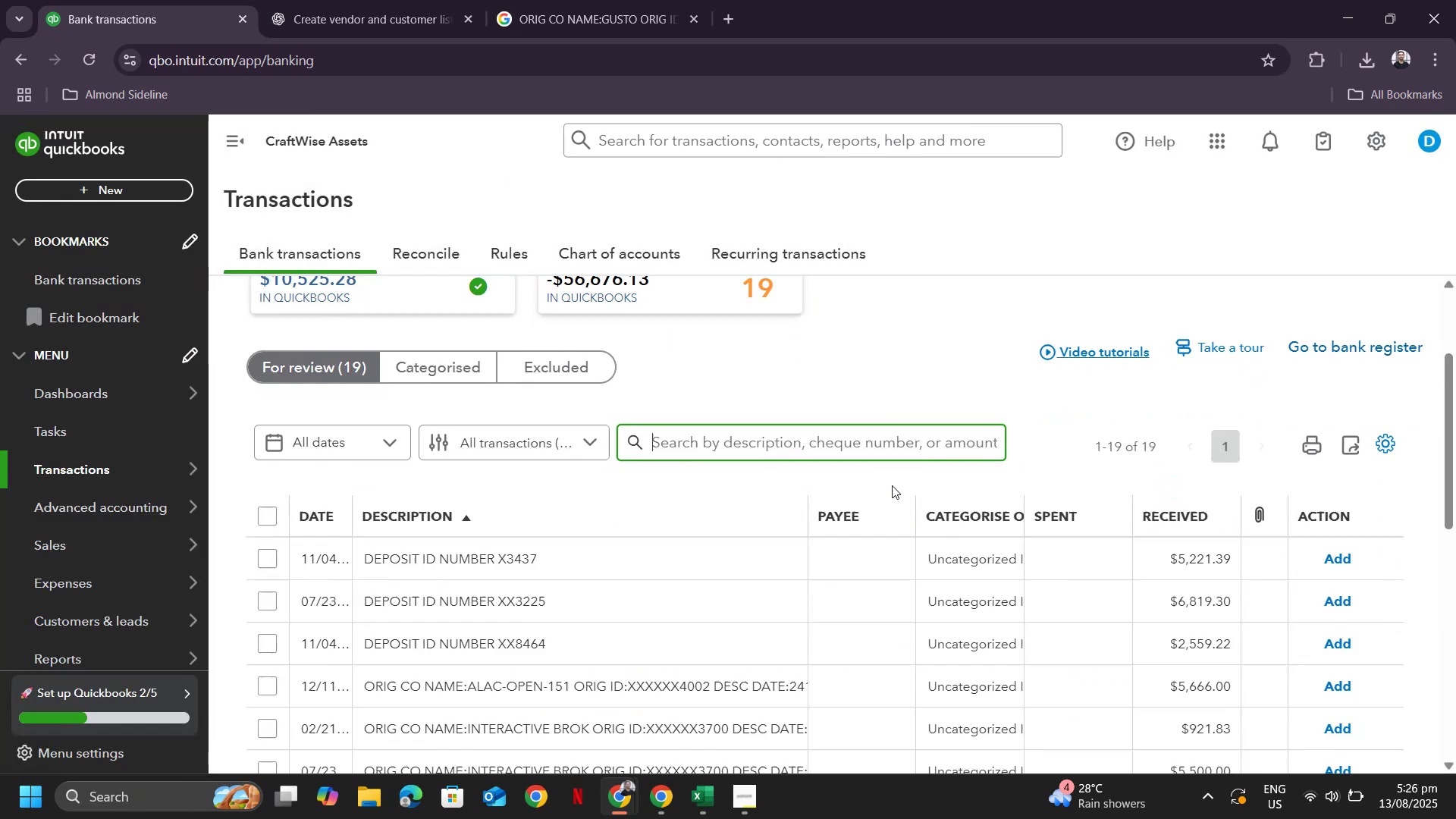 
scroll: coordinate [776, 429], scroll_direction: down, amount: 6.0
 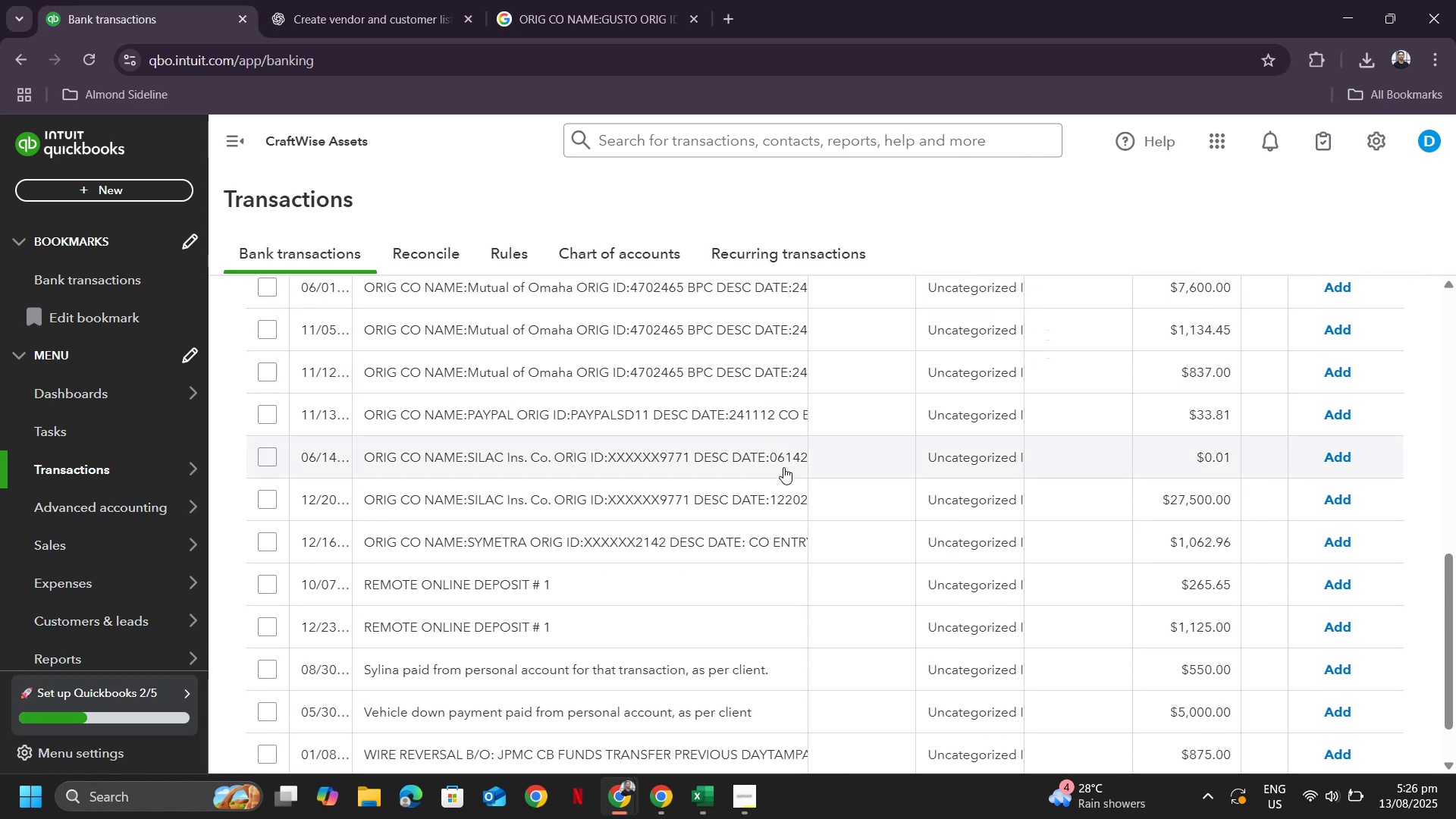 
scroll: coordinate [790, 474], scroll_direction: up, amount: 7.0
 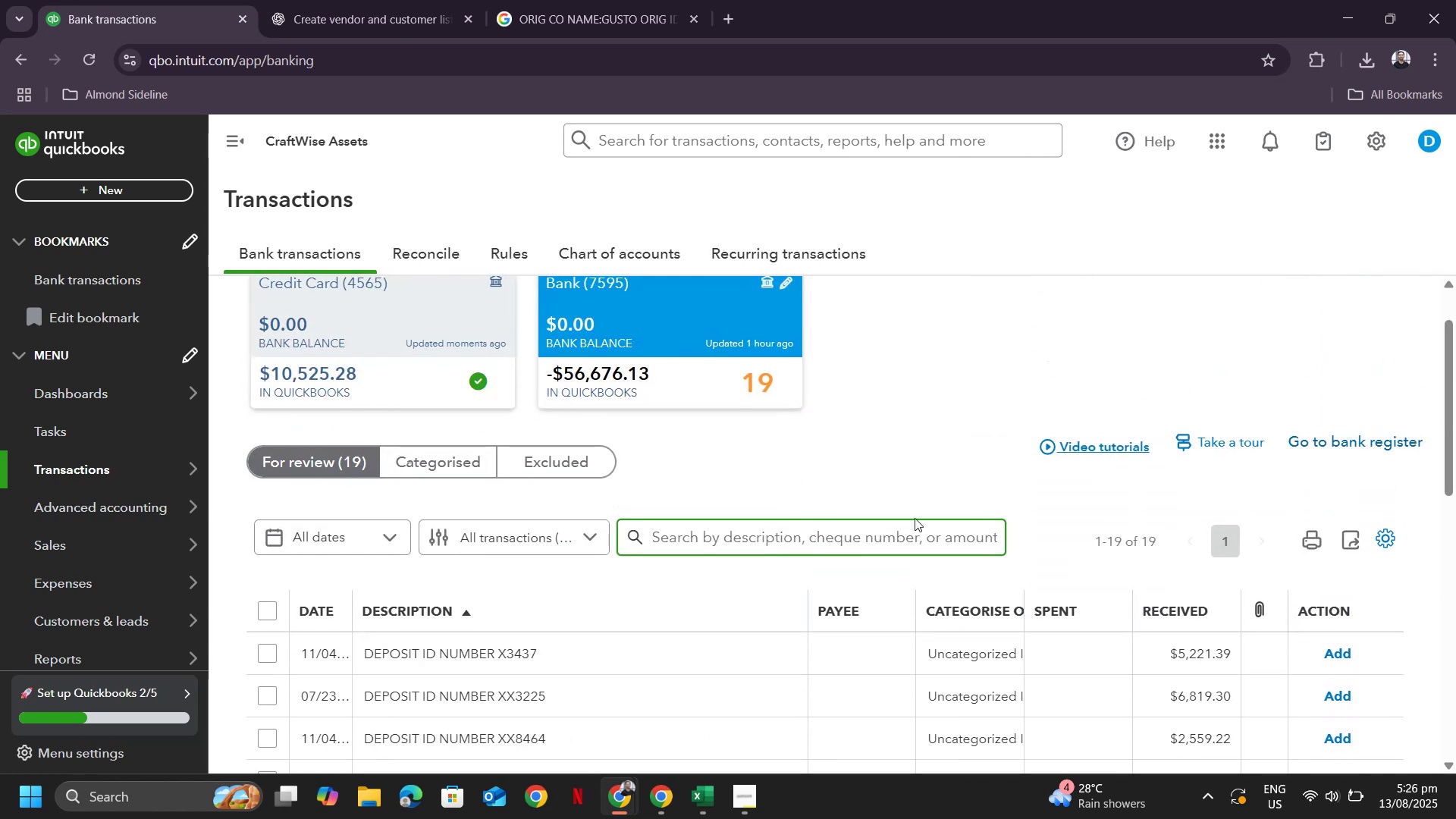 
left_click_drag(start_coordinate=[824, 553], to_coordinate=[825, 549])
 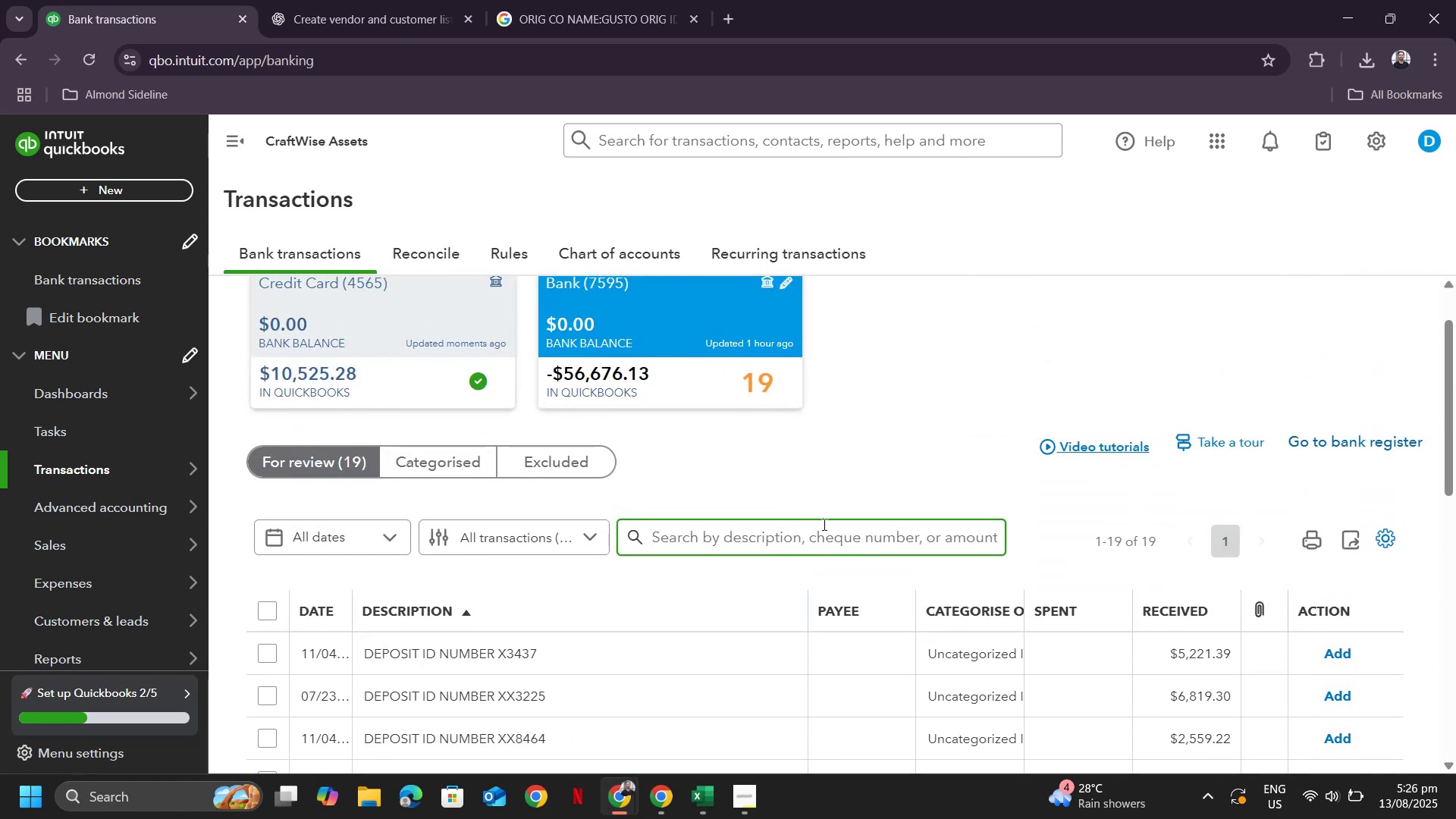 
type(OMAHA)
 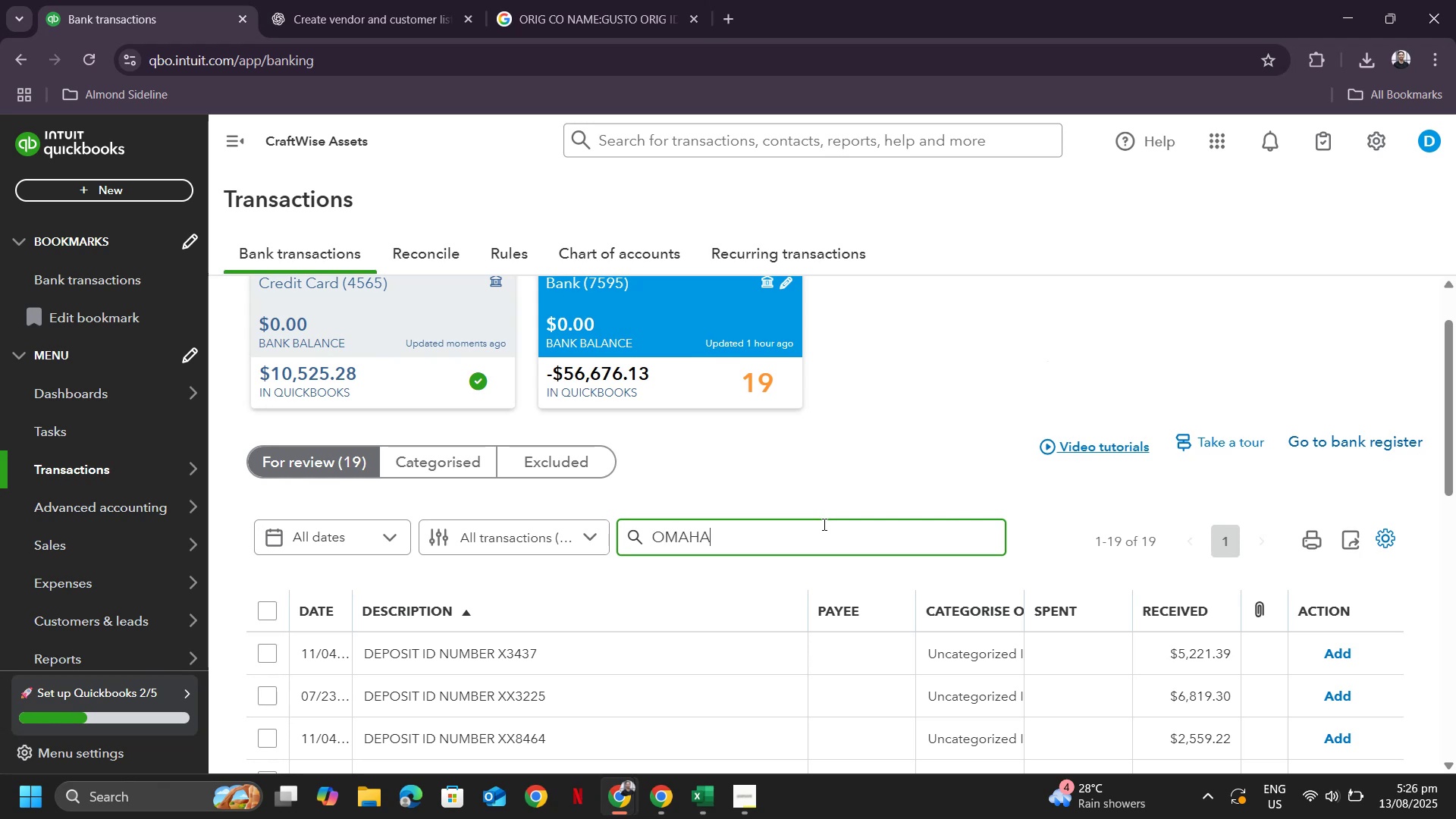 
key(Enter)
 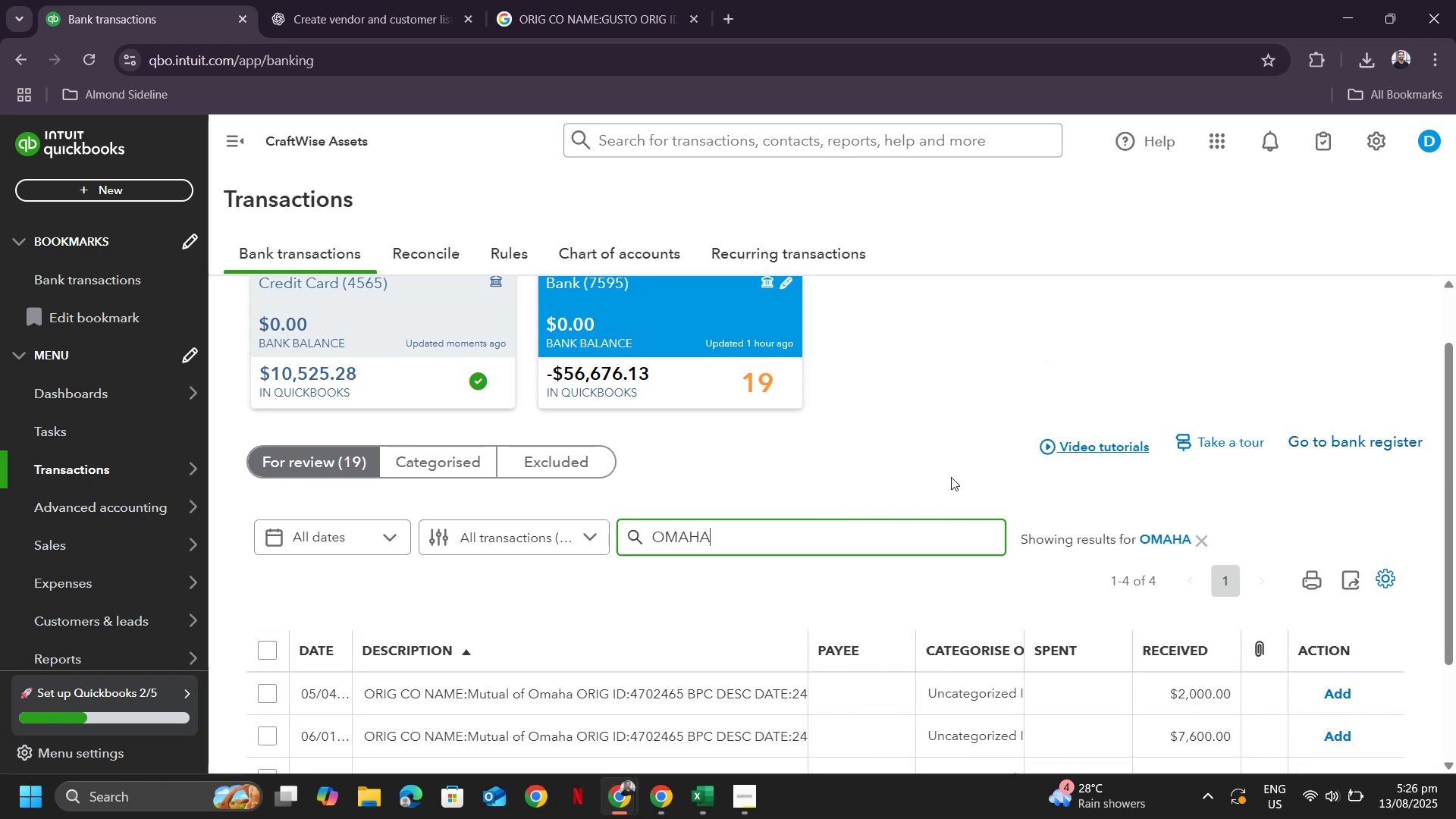 
scroll: coordinate [631, 535], scroll_direction: down, amount: 2.0
 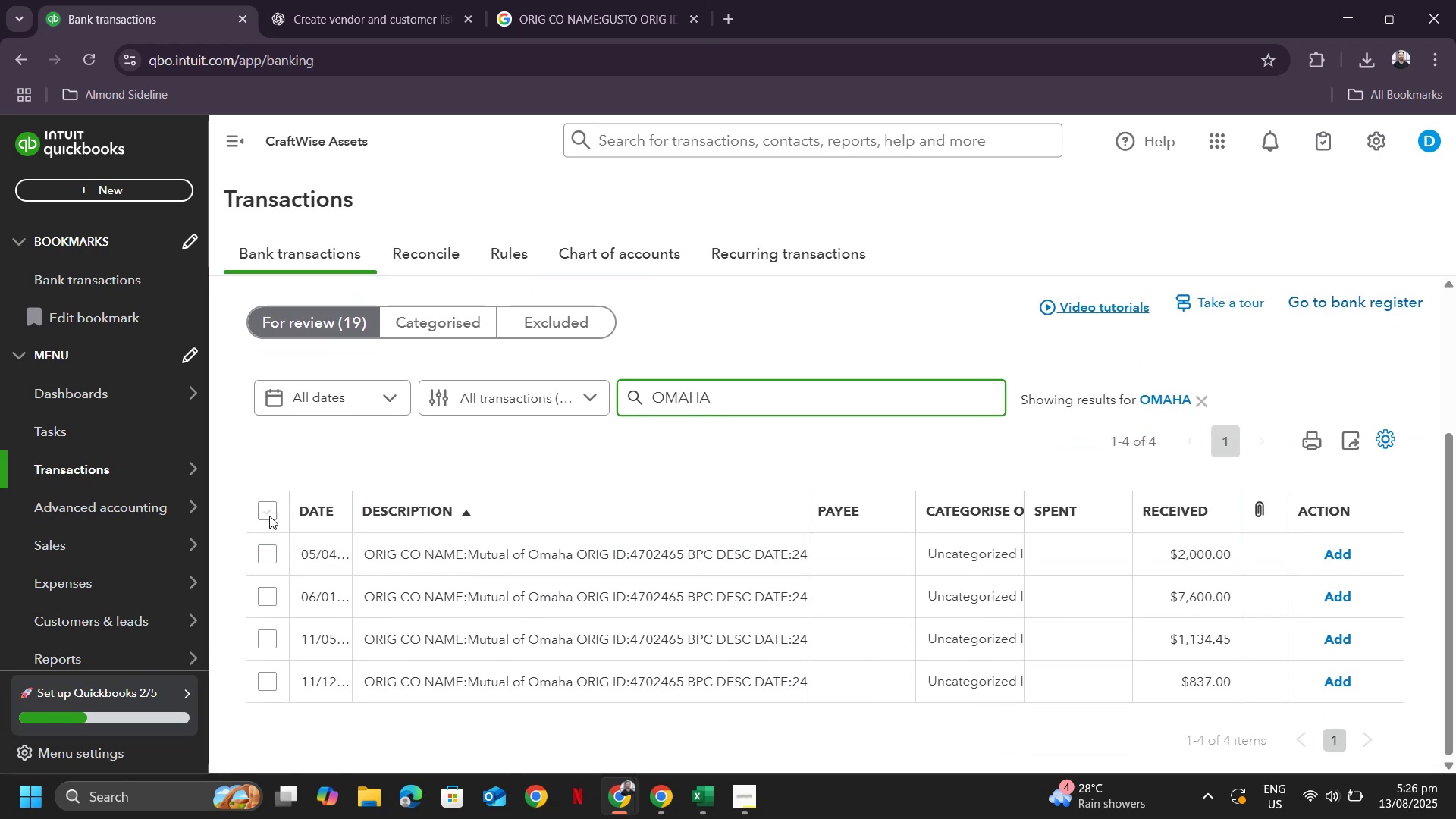 
left_click([268, 516])
 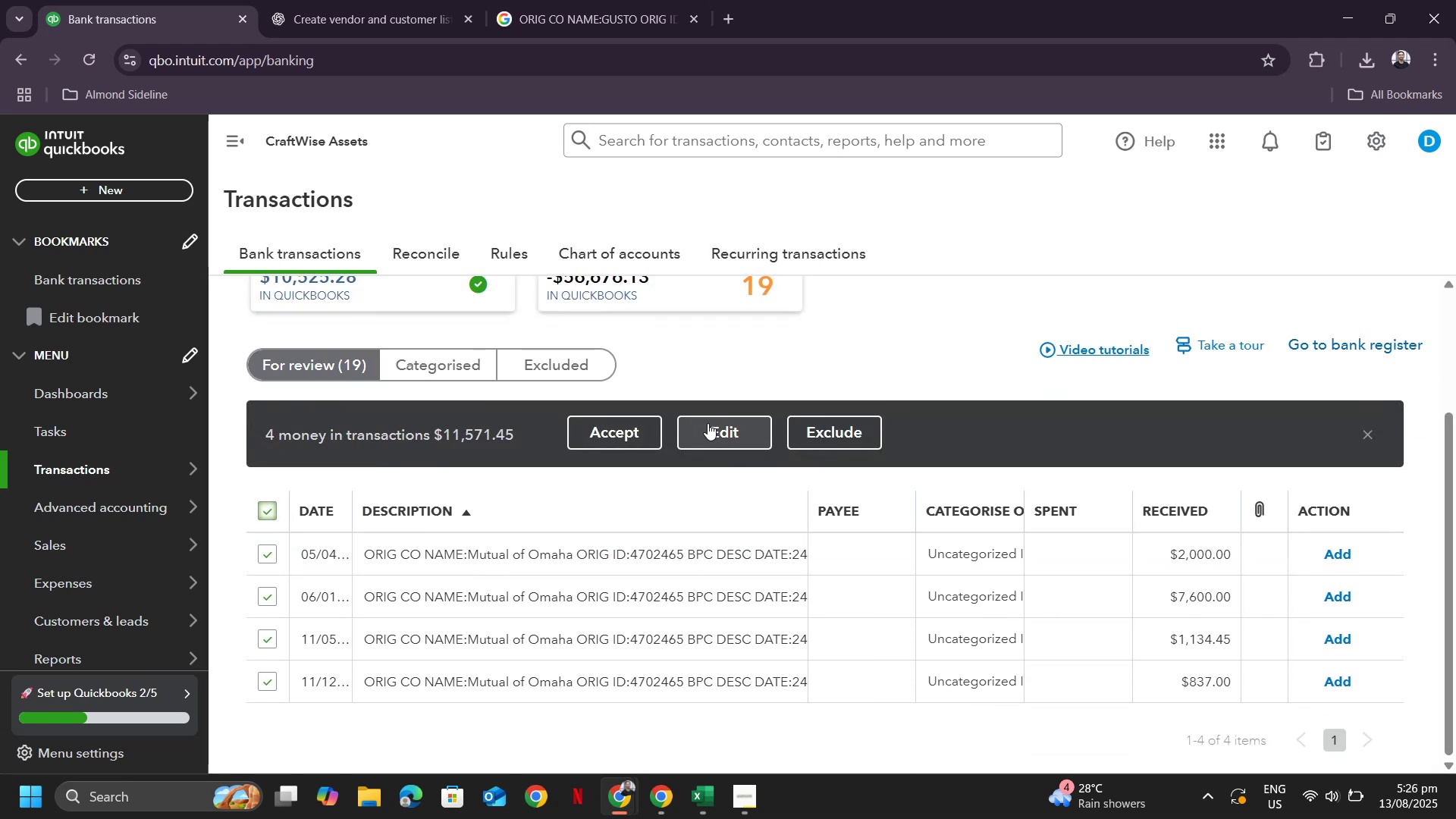 
left_click([714, 433])
 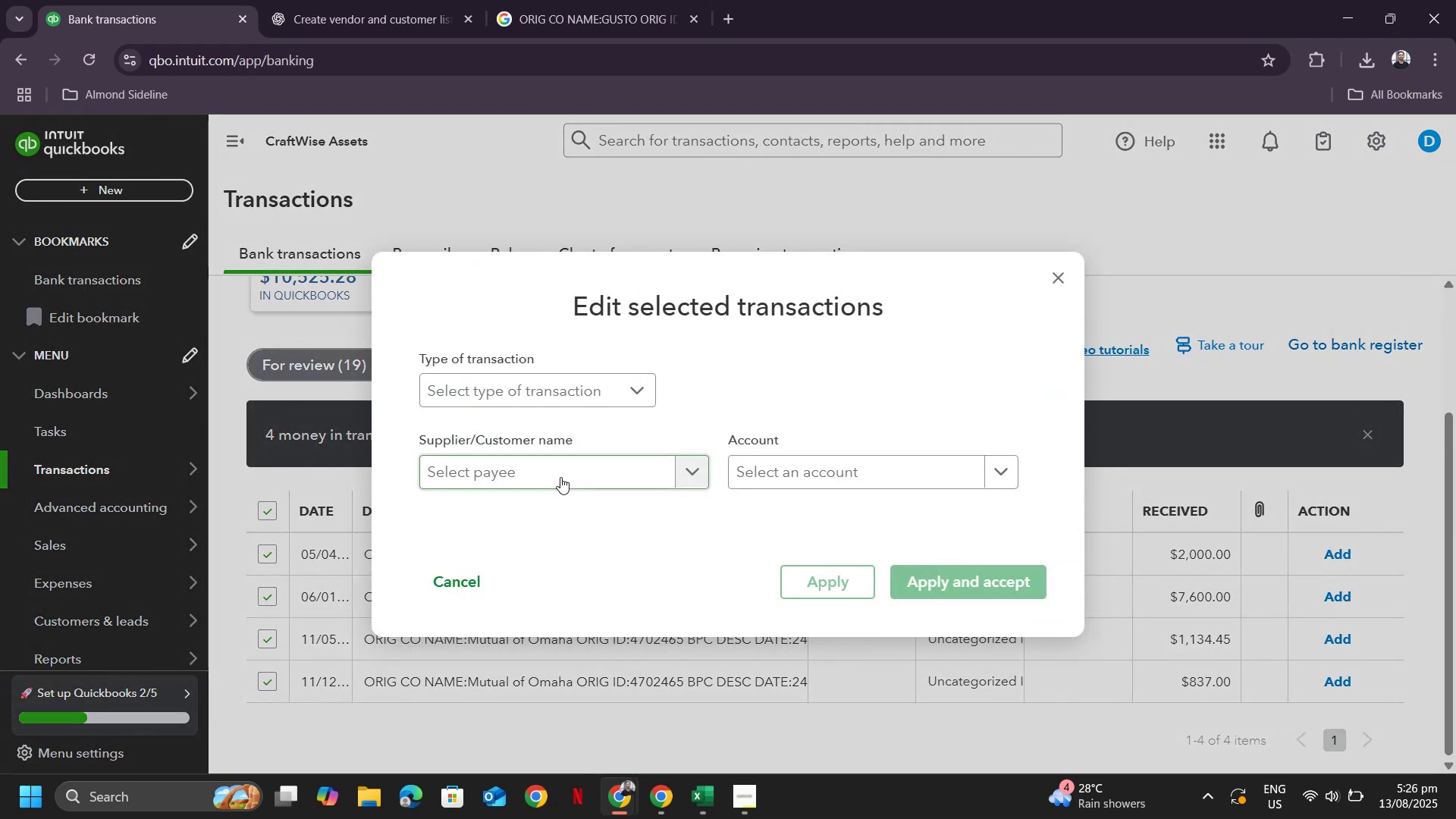 
left_click([560, 477])
 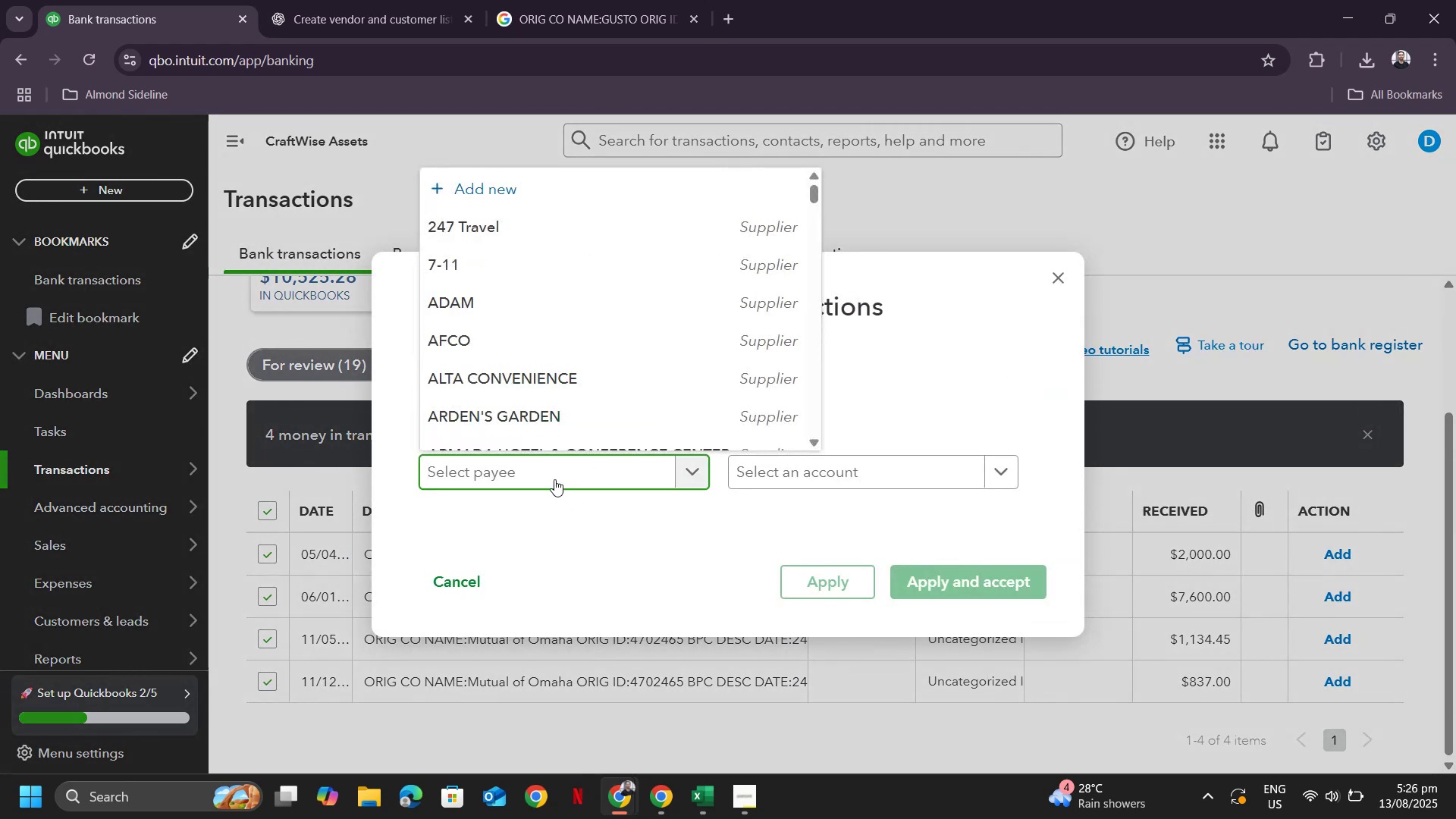 
type(Mutual of OMAHA)
 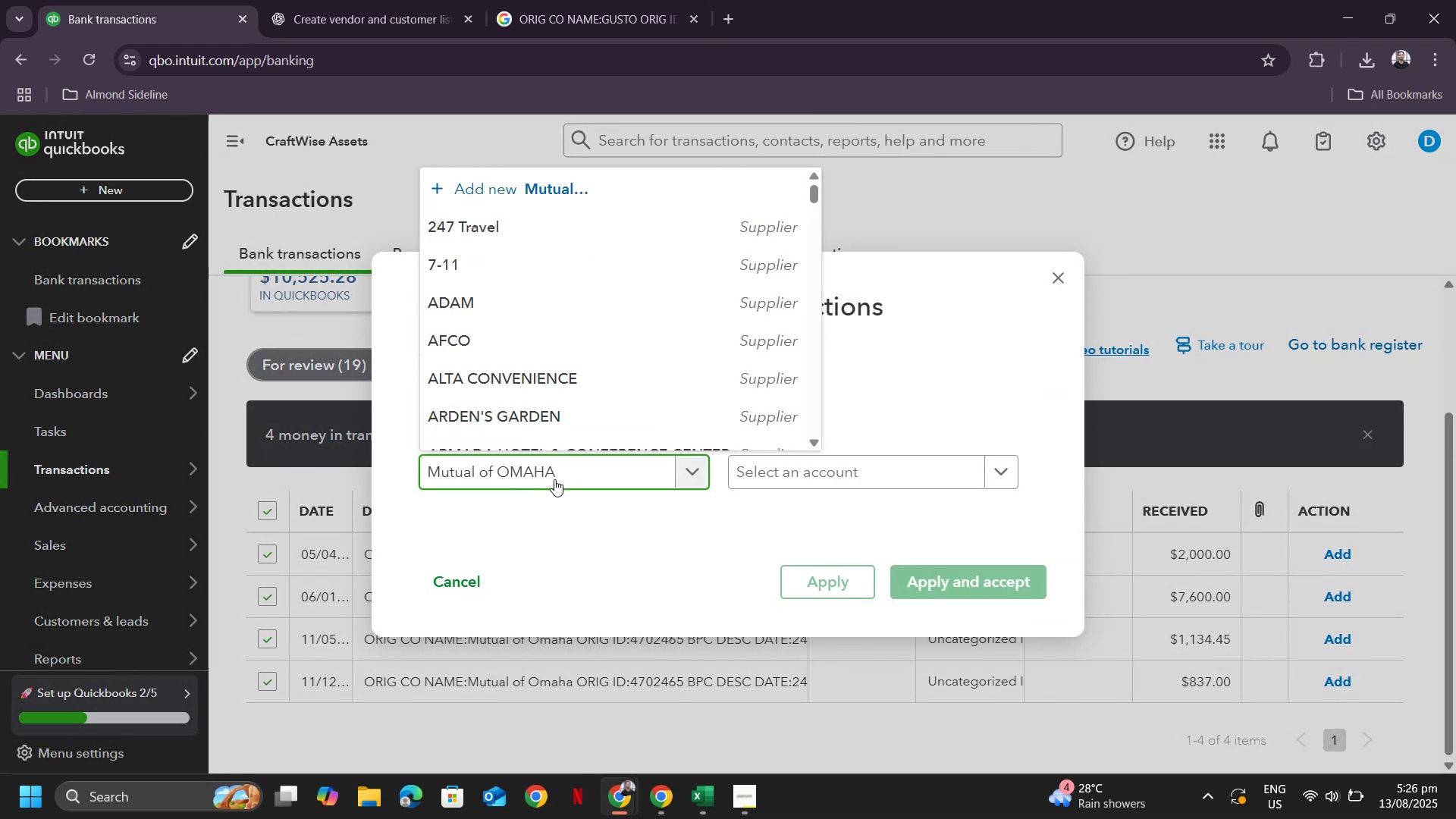 
left_click([557, 427])
 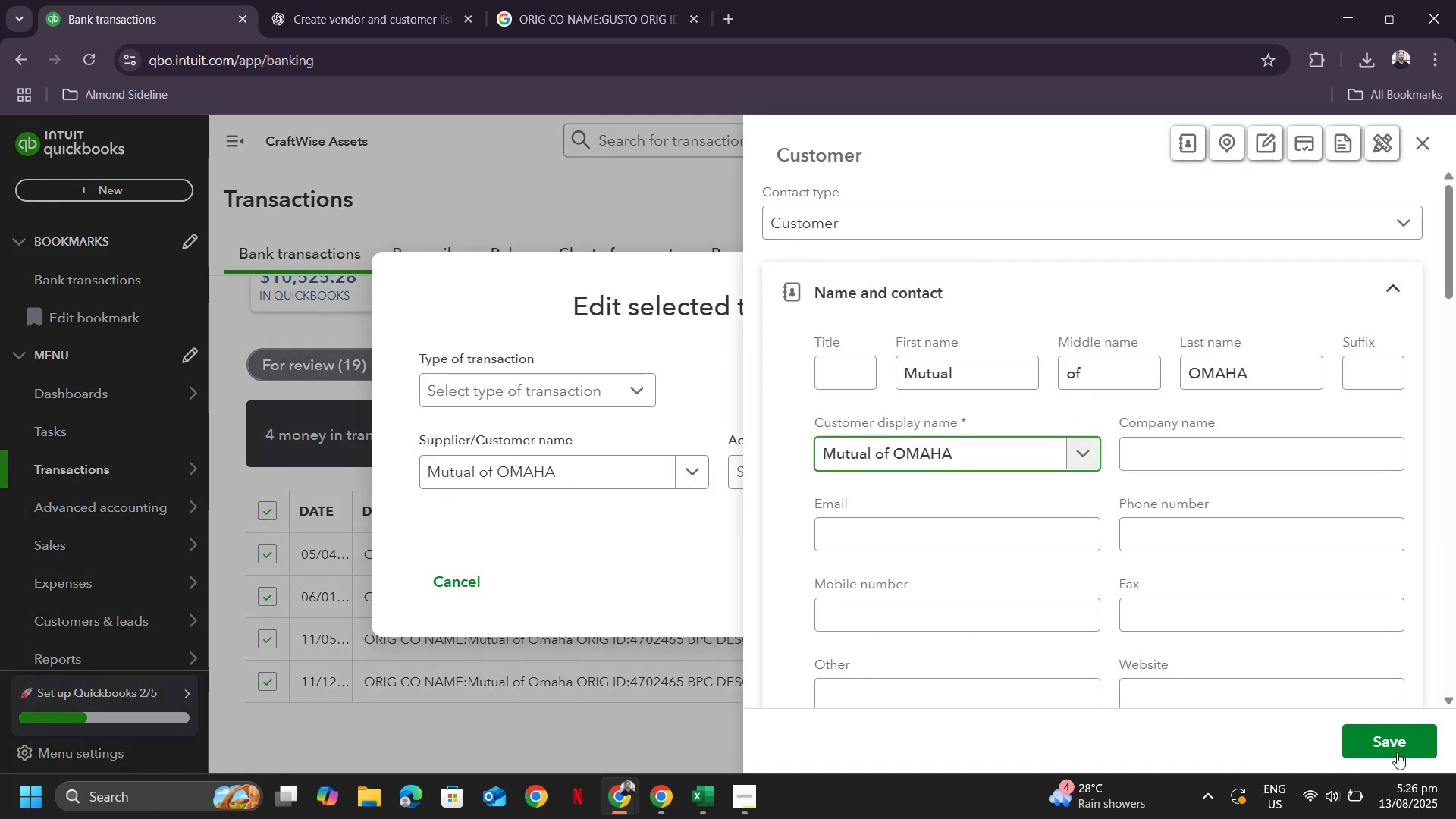 
left_click([1397, 754])
 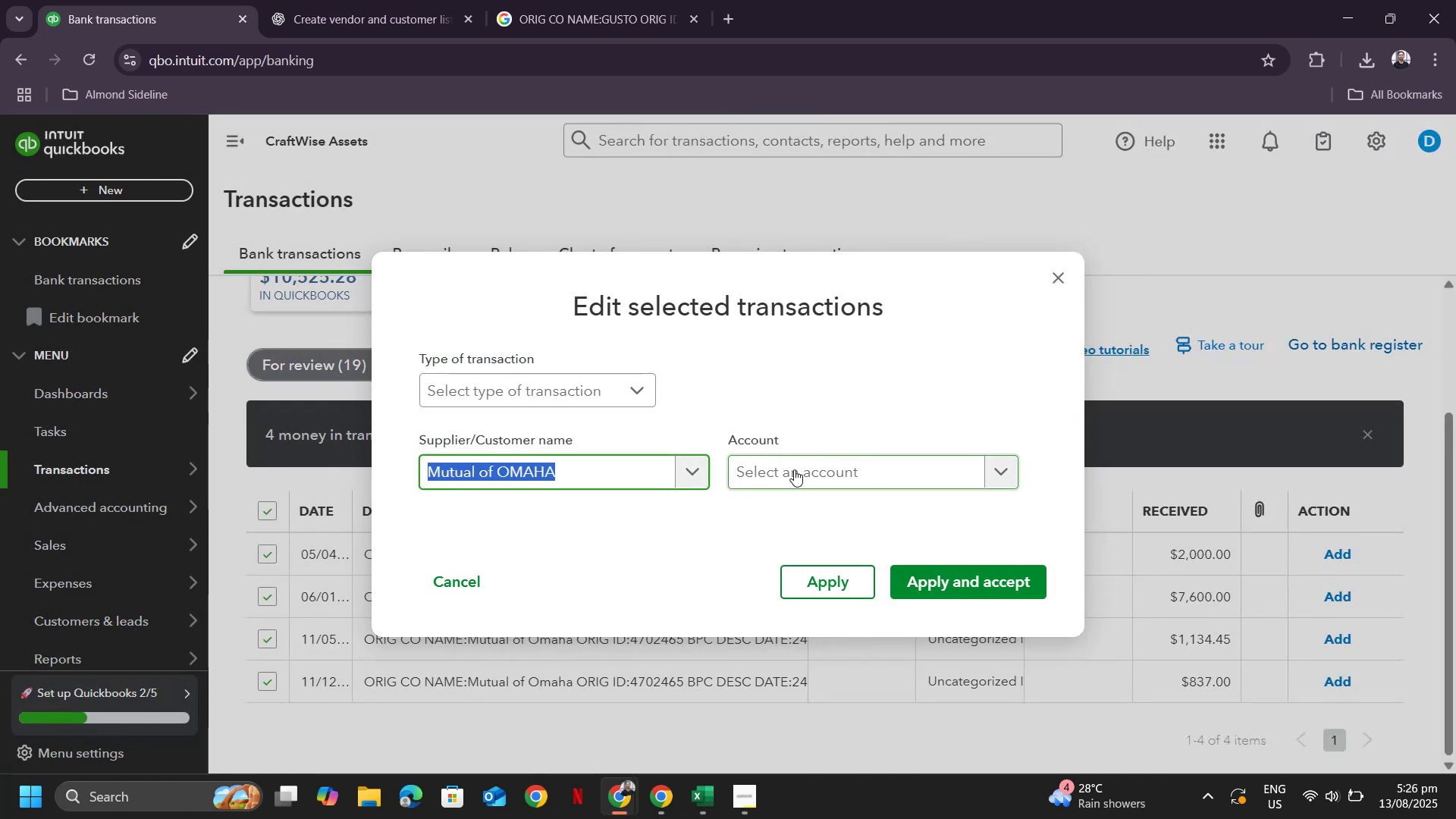 
wait(5.15)
 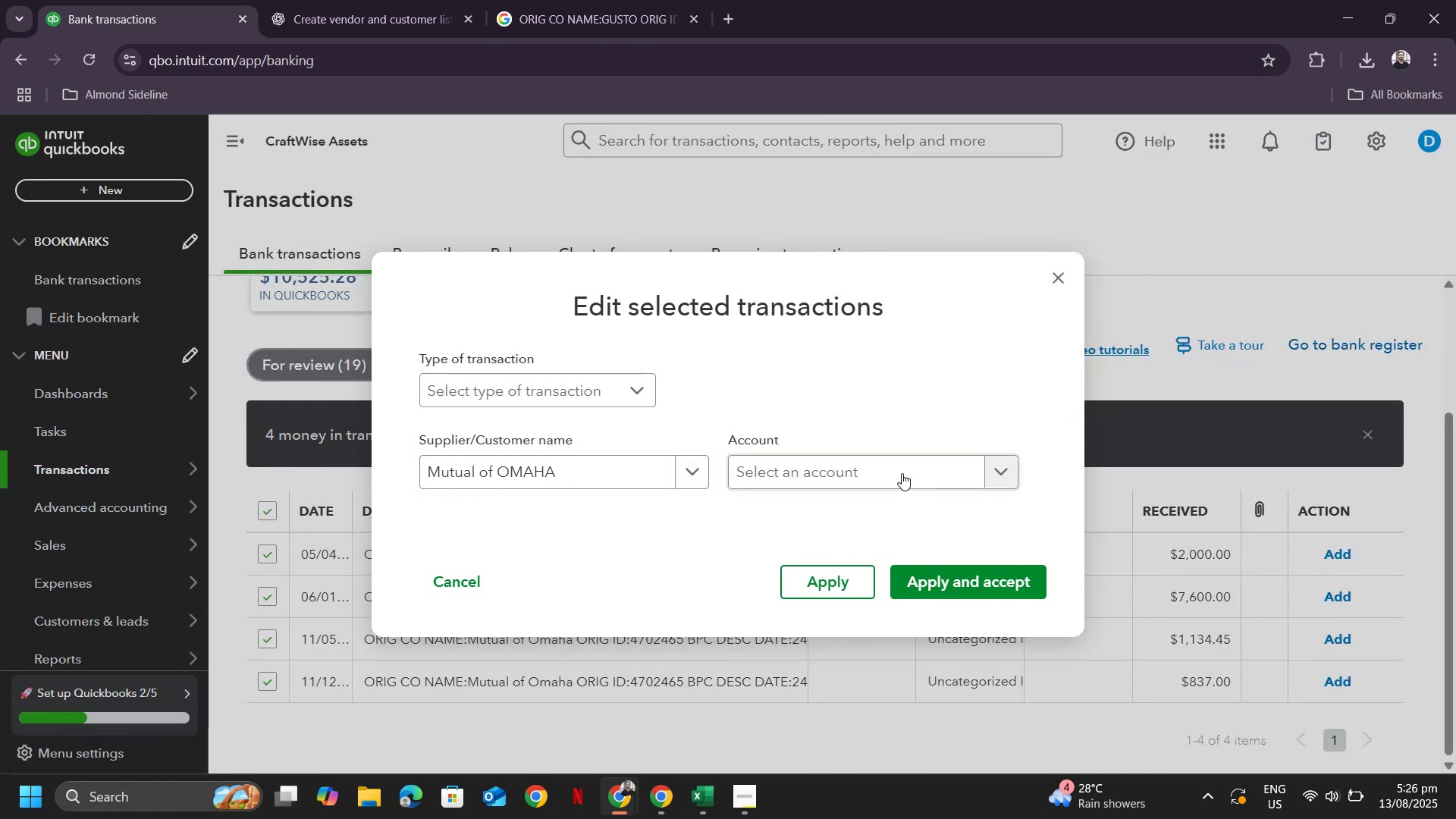 
scroll: coordinate [877, 636], scroll_direction: down, amount: 5.0
 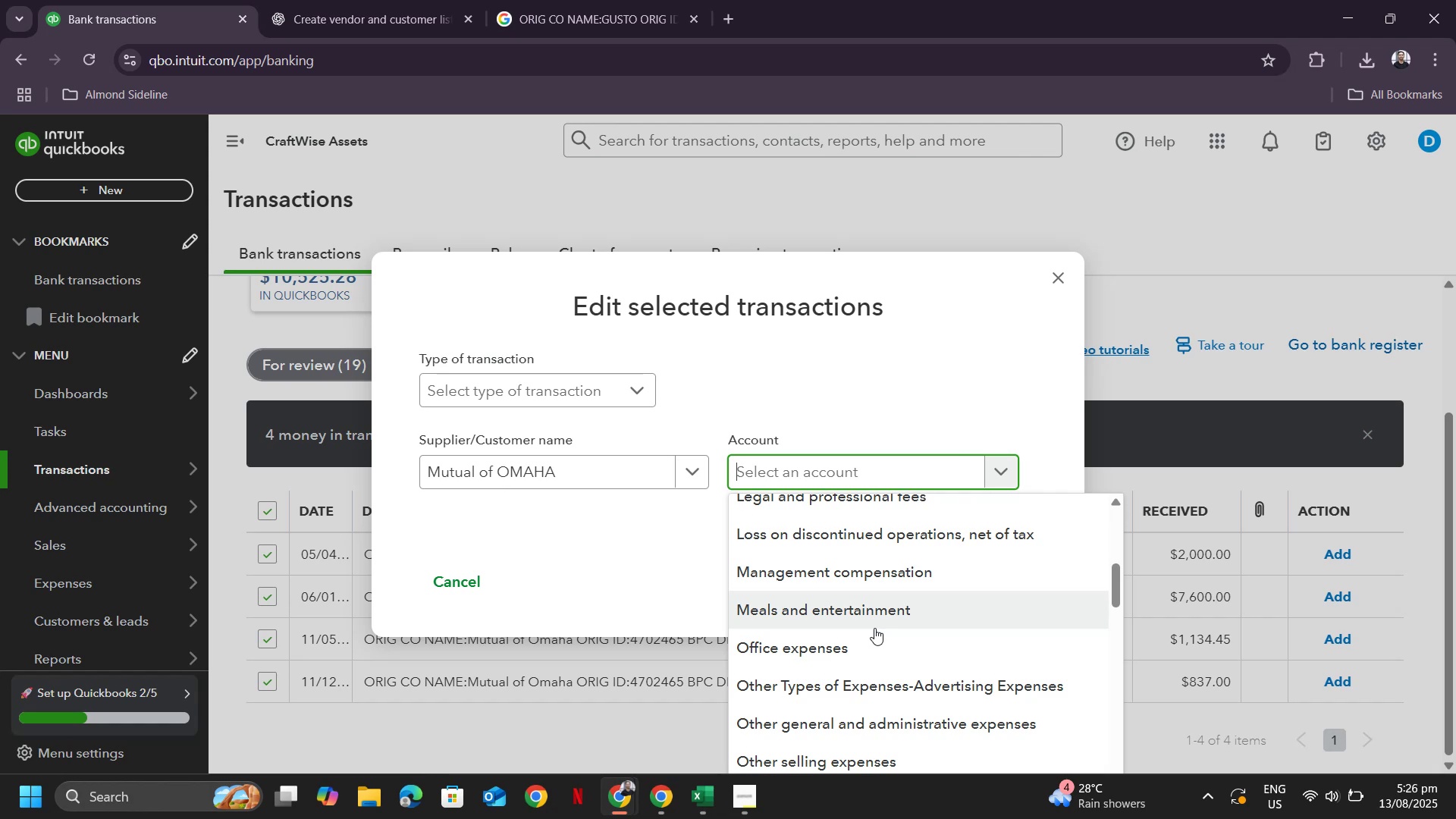 
type(insurance)
 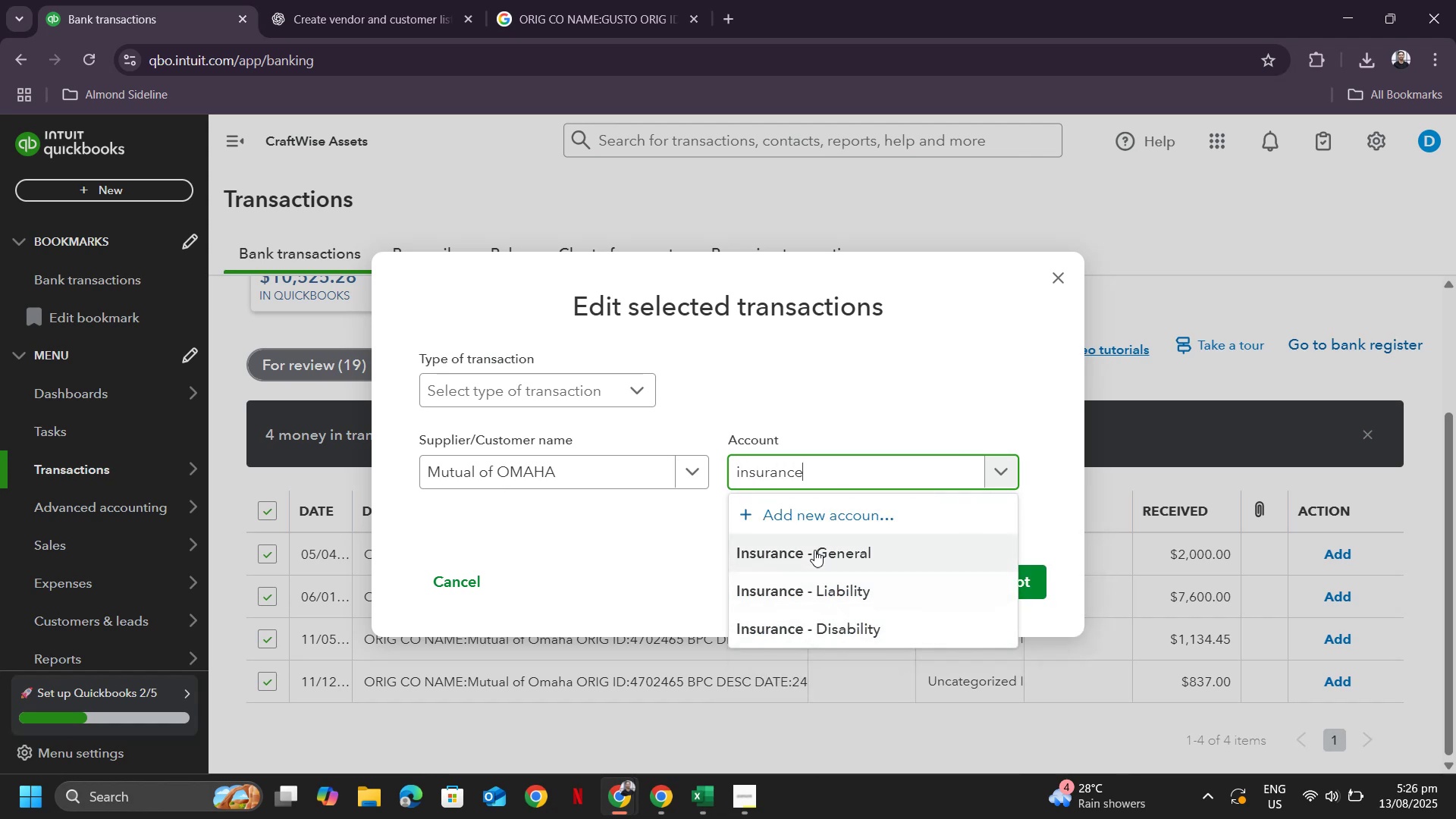 
left_click([814, 550])
 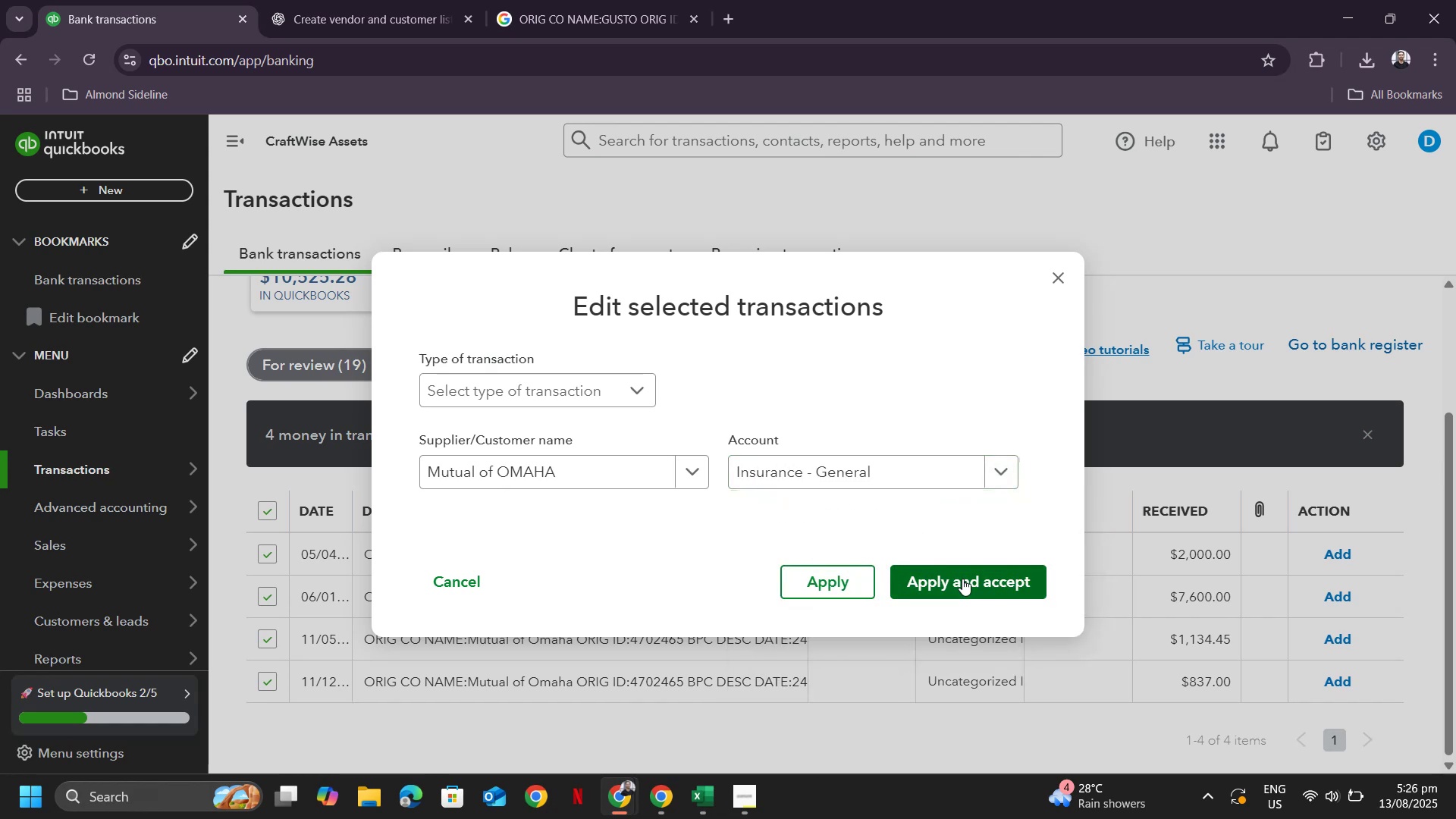 
left_click([962, 579])
 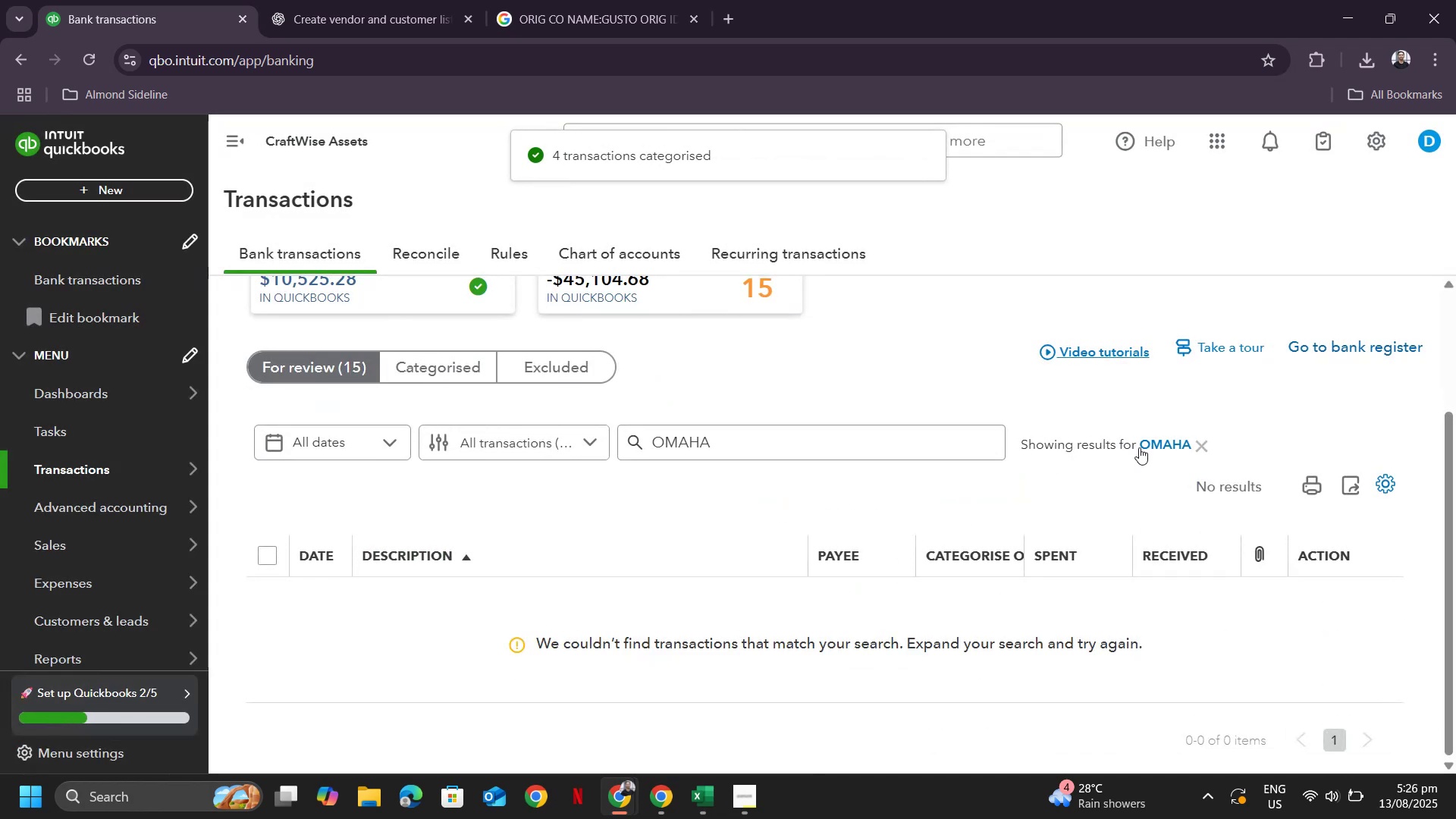 
left_click([1208, 444])
 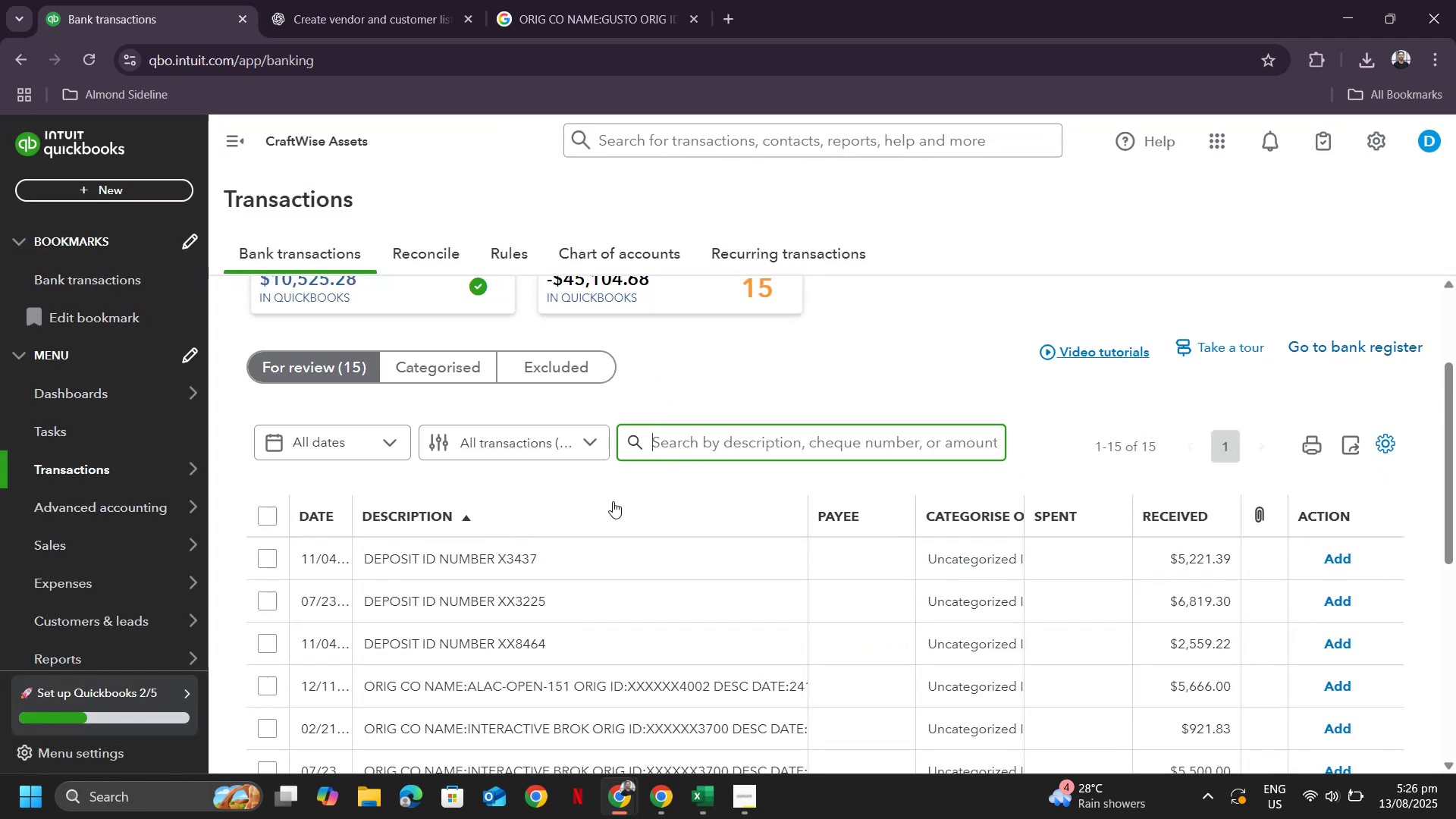 
scroll: coordinate [571, 549], scroll_direction: down, amount: 6.0
 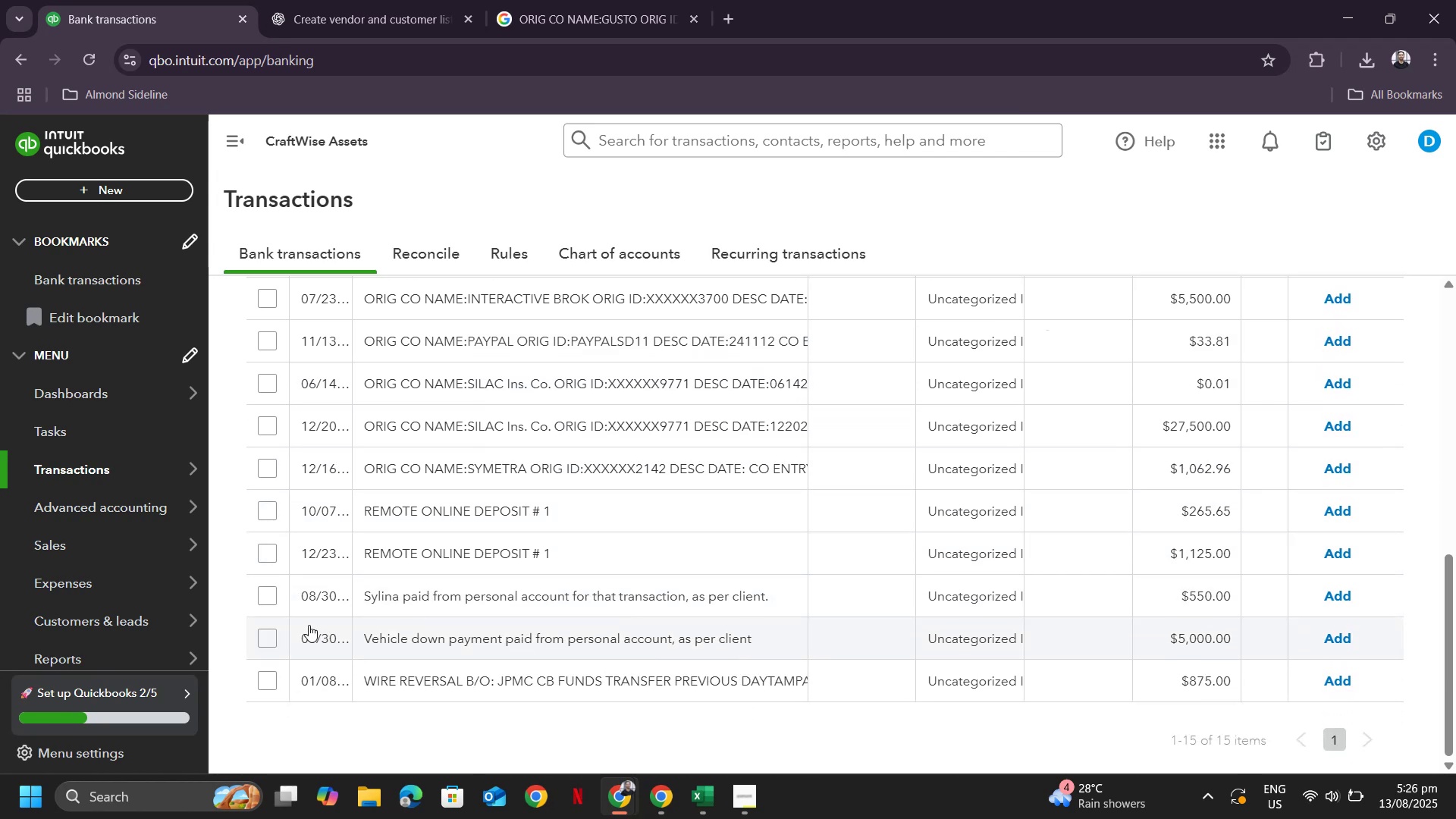 
left_click([259, 595])
 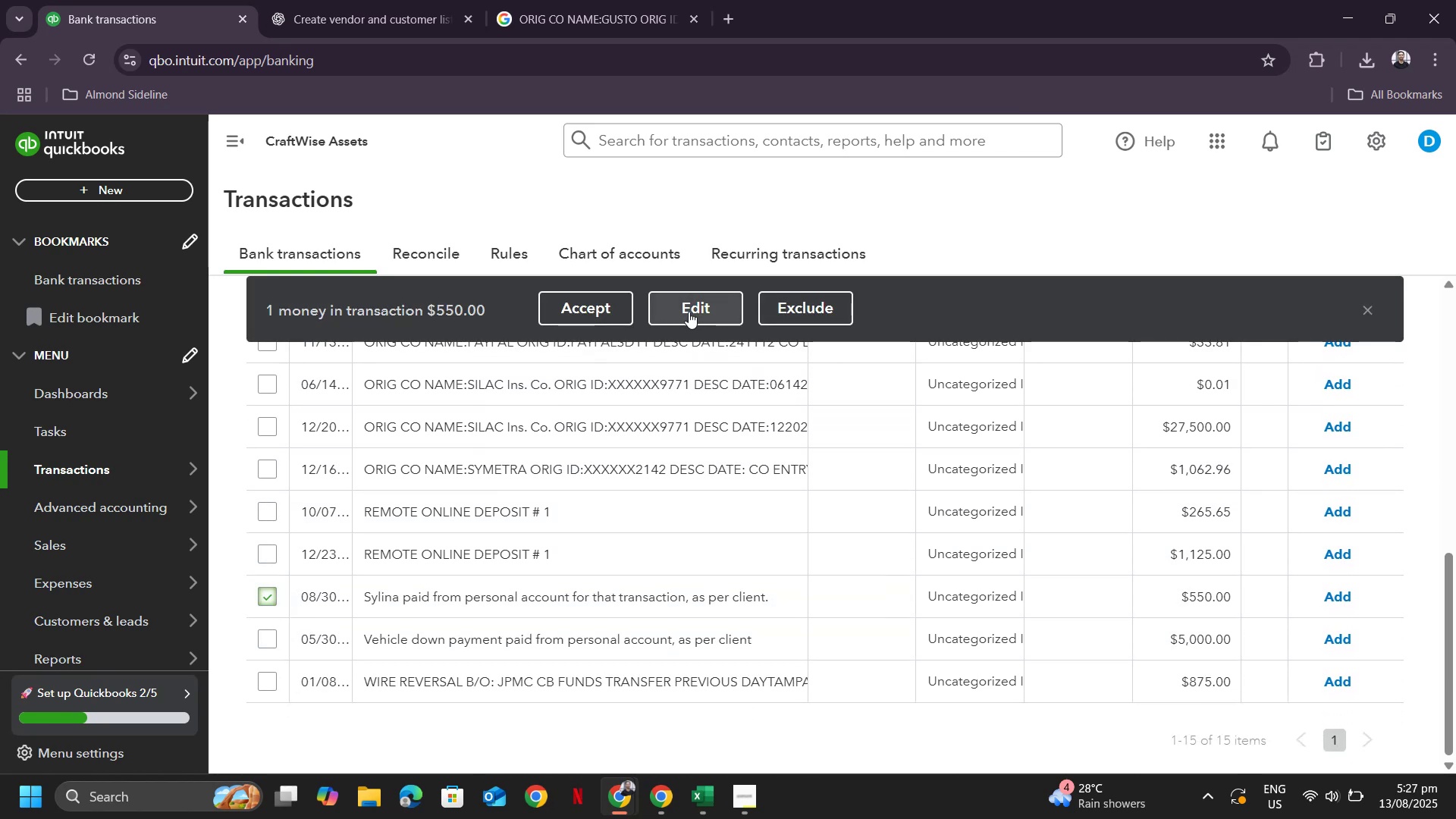 
left_click([689, 312])
 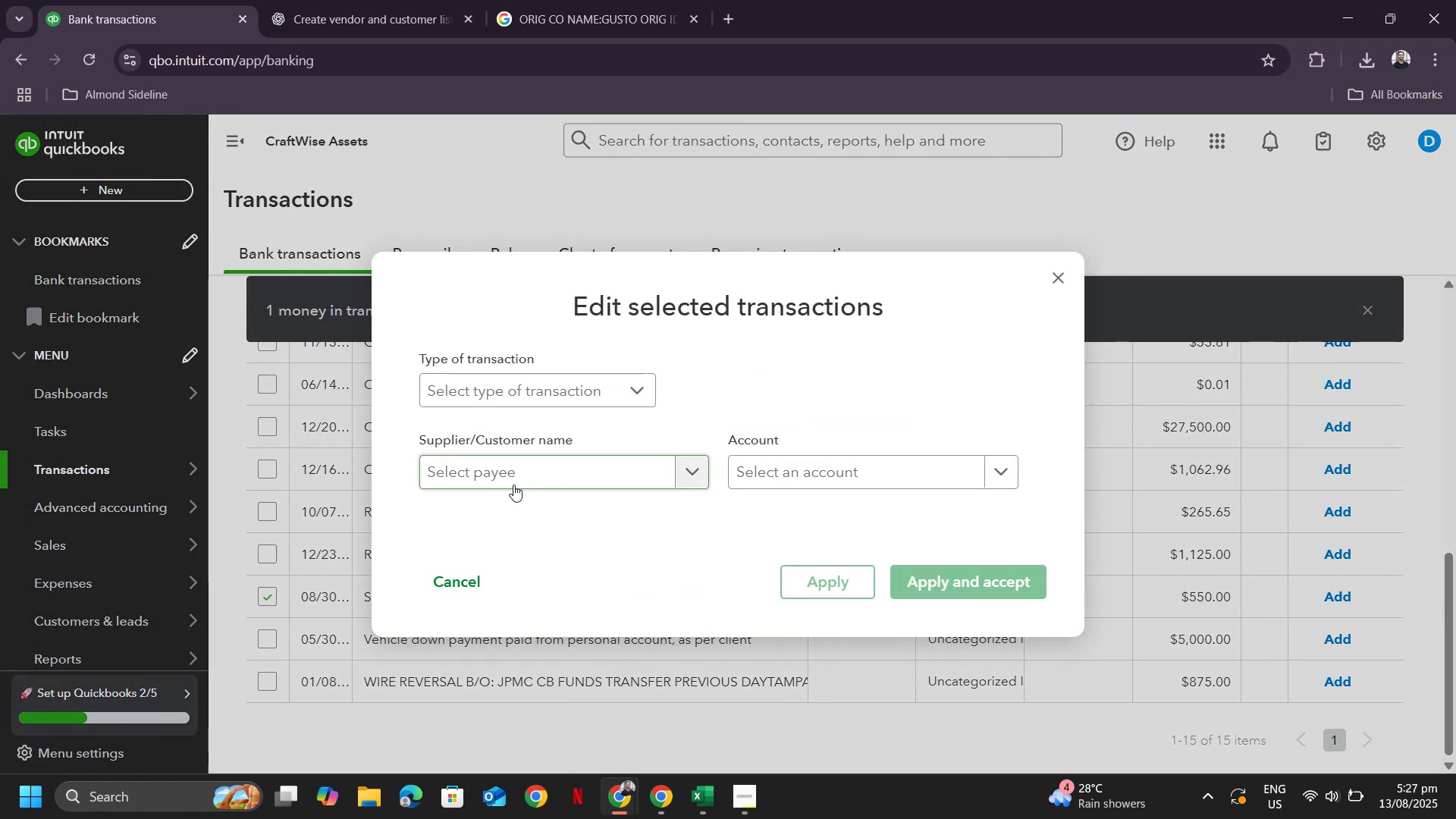 
left_click([514, 484])
 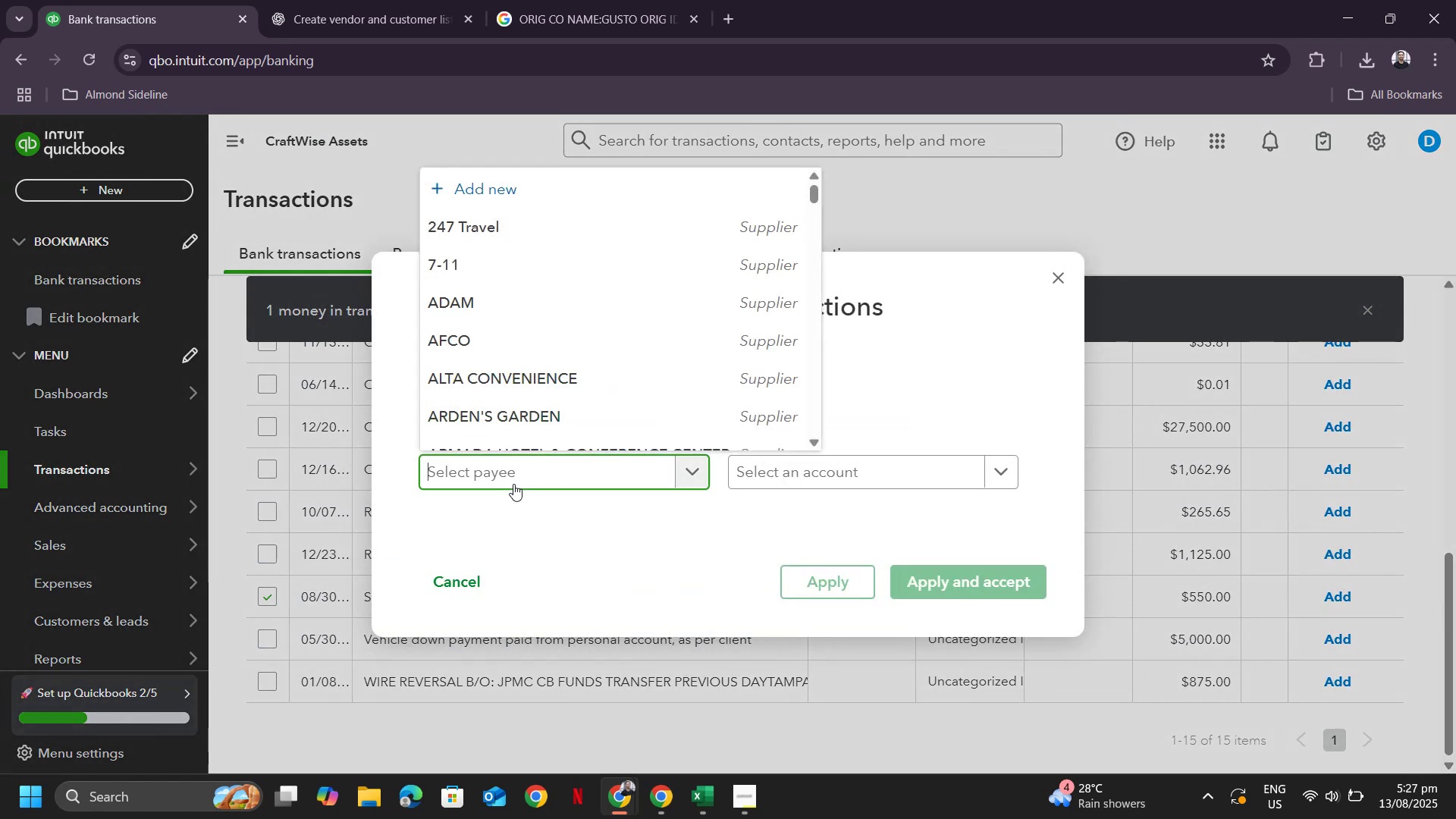 
type(sylina)
 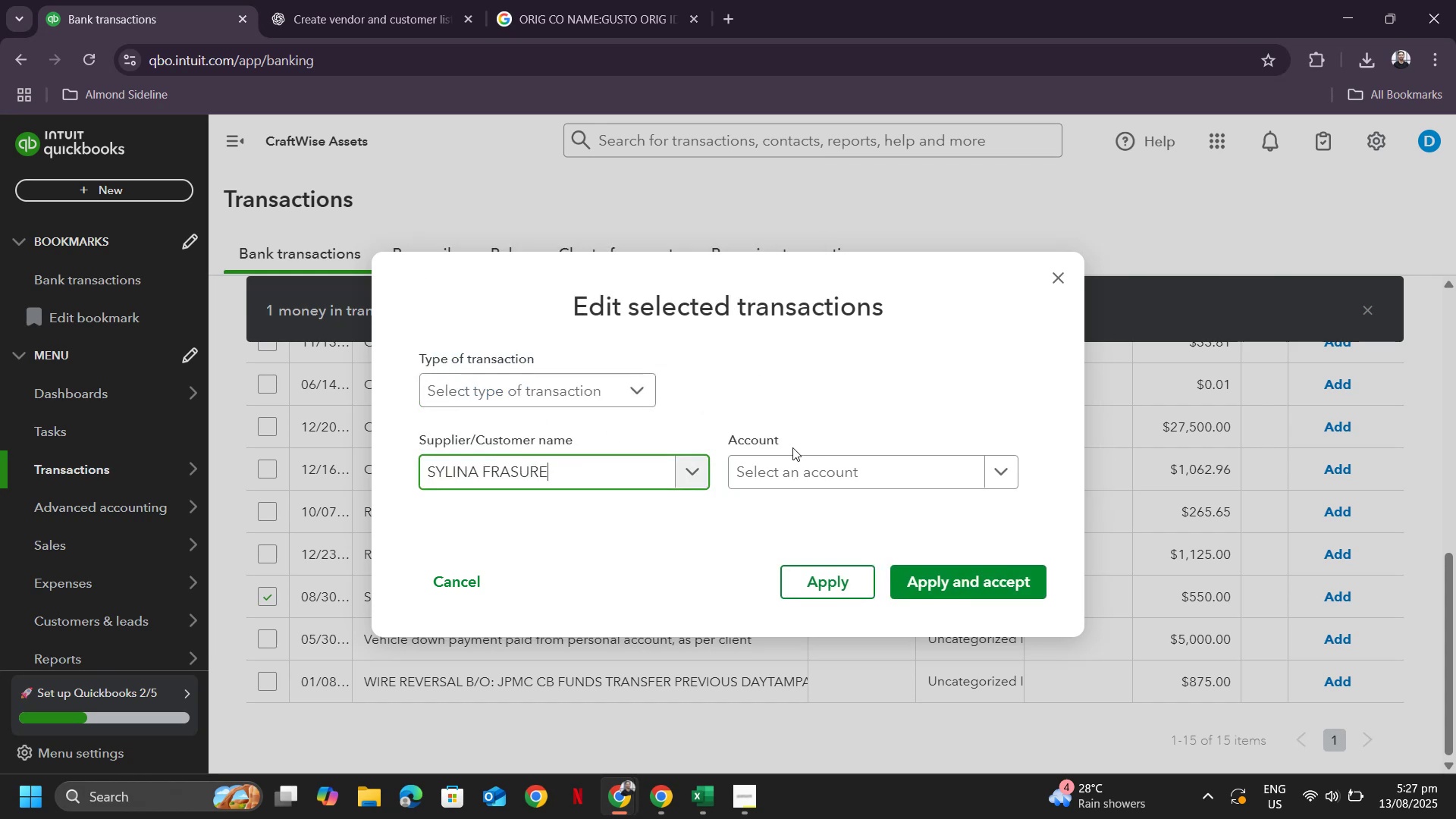 
left_click([843, 472])
 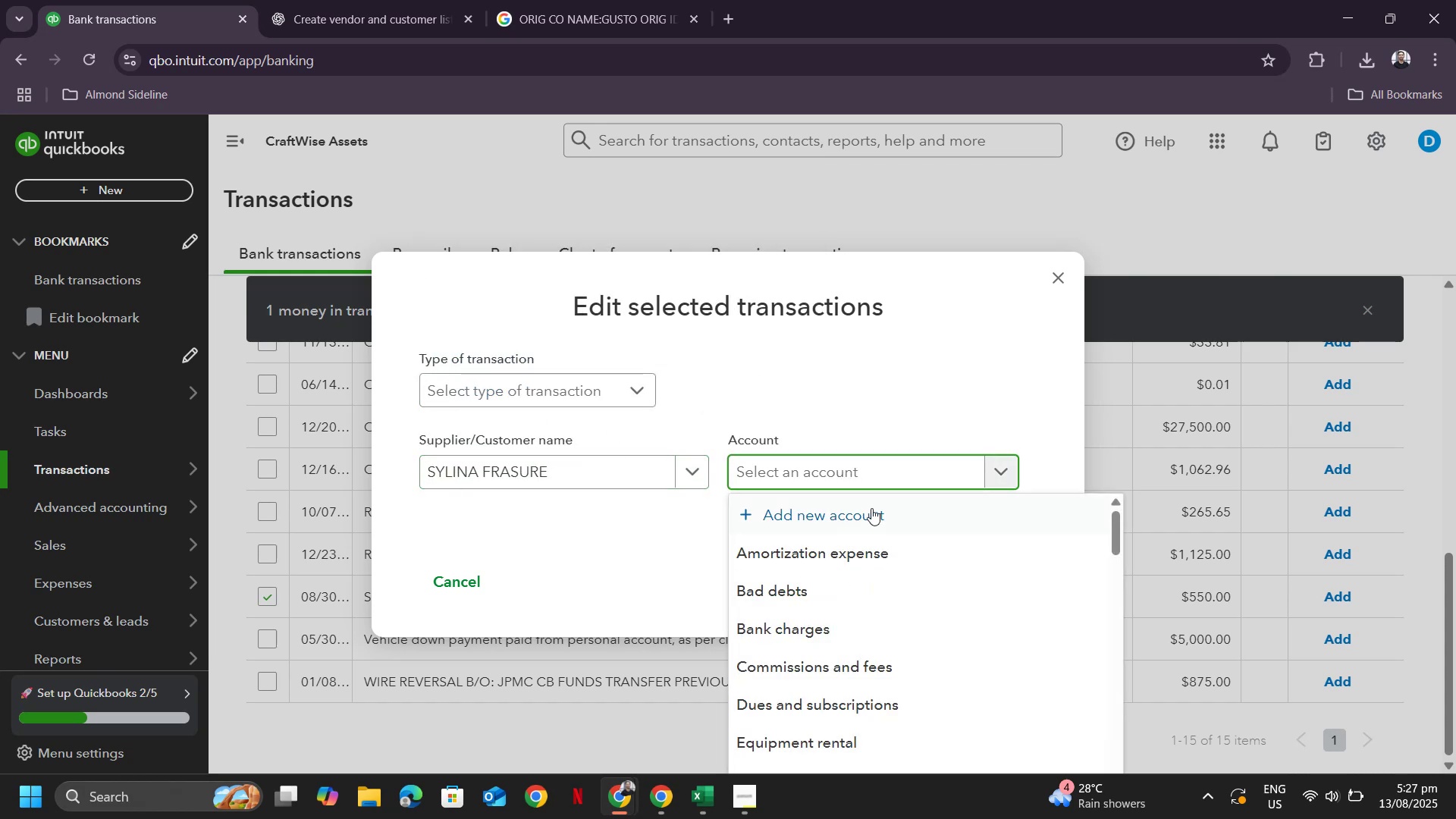 
scroll: coordinate [890, 540], scroll_direction: down, amount: 2.0
 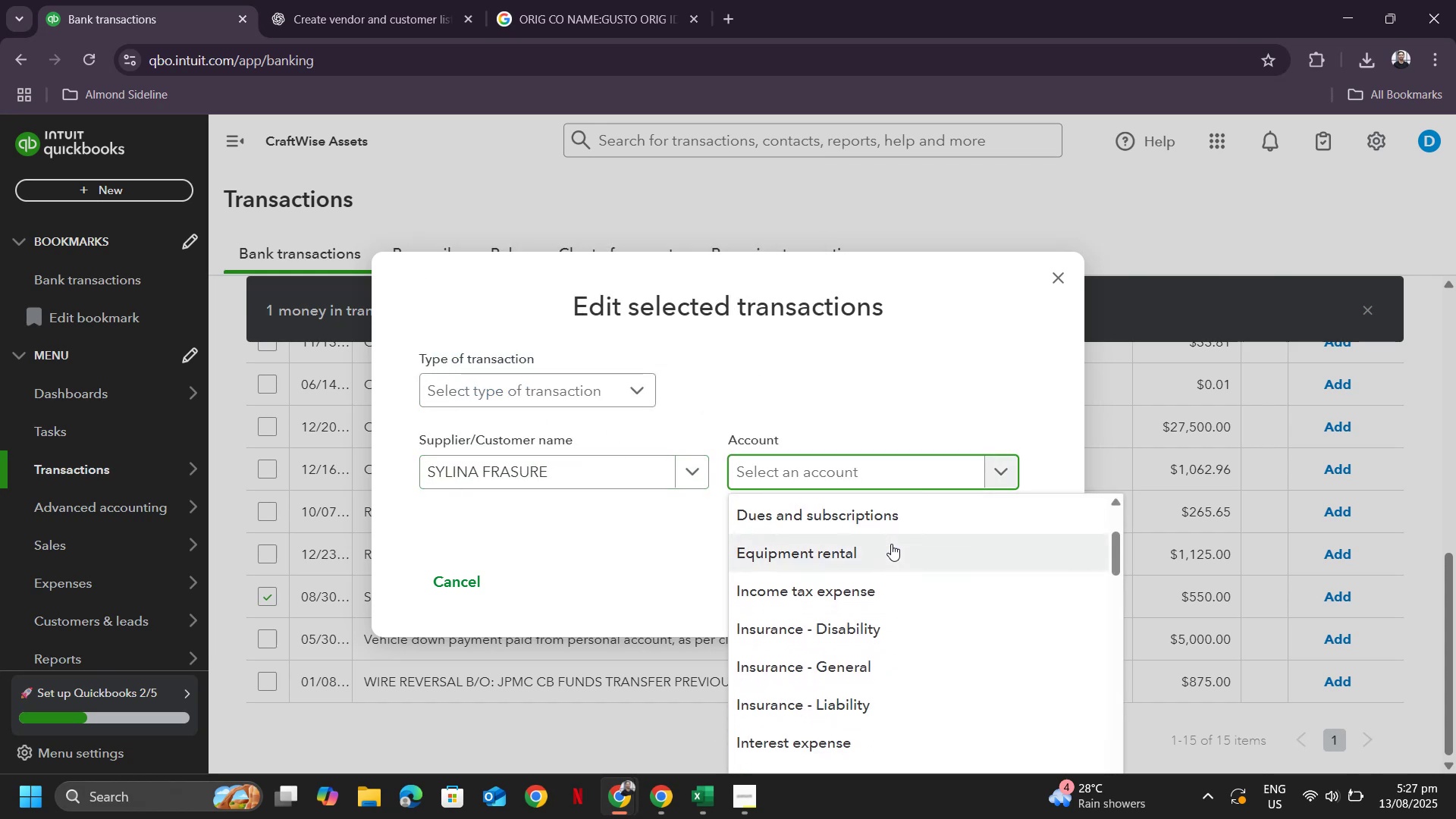 
type(genera)
 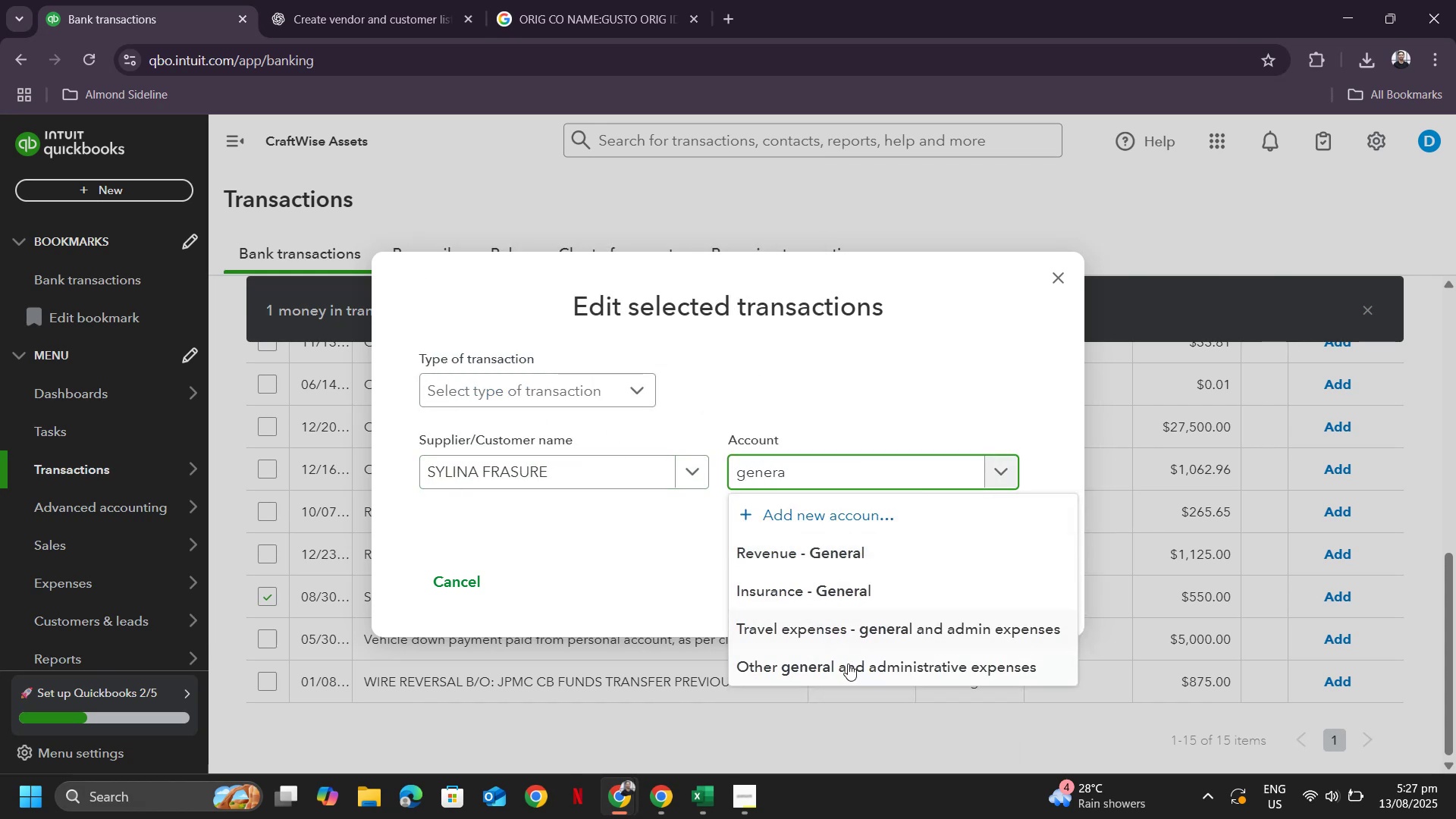 
left_click([848, 664])
 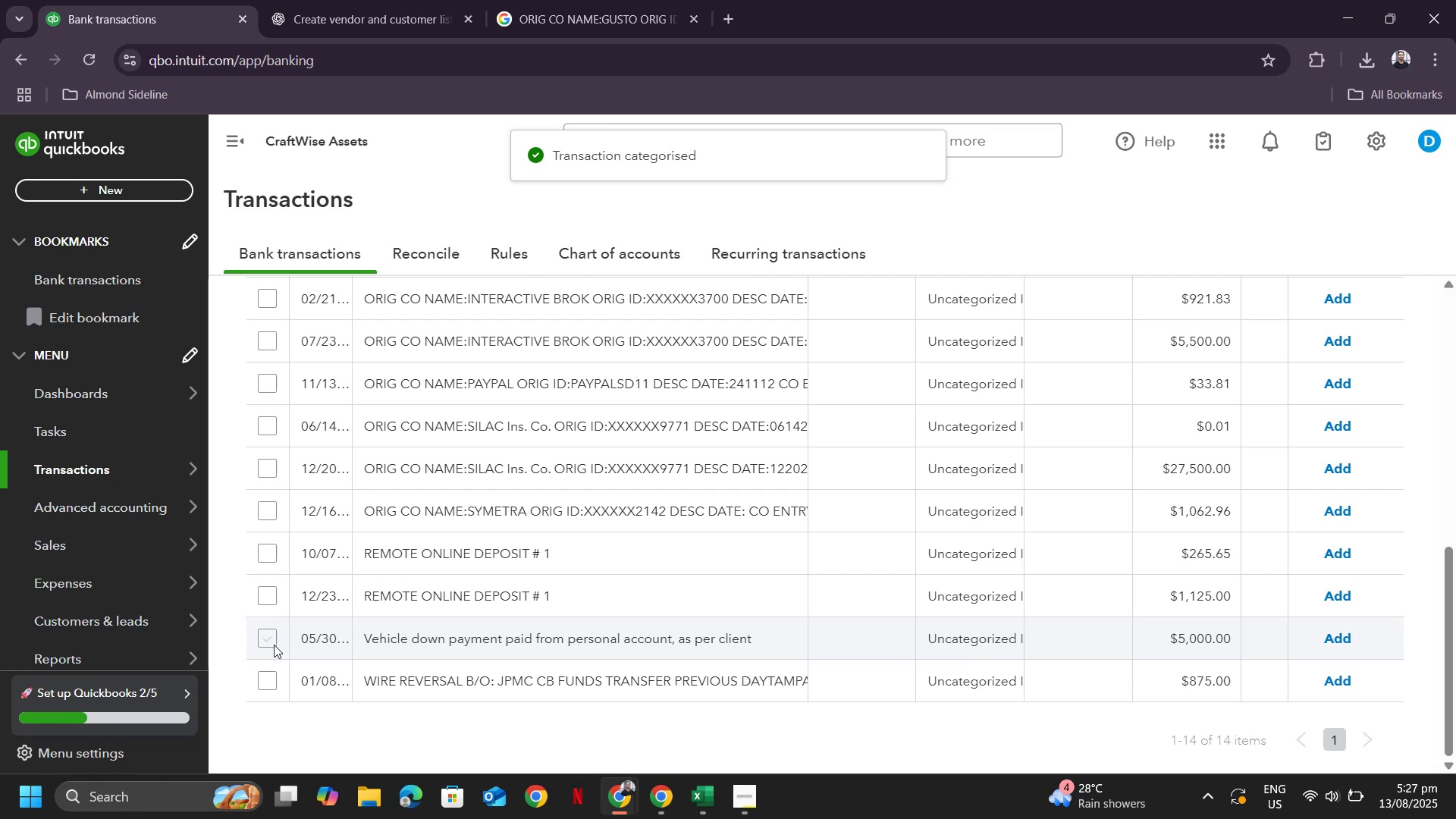 
wait(6.0)
 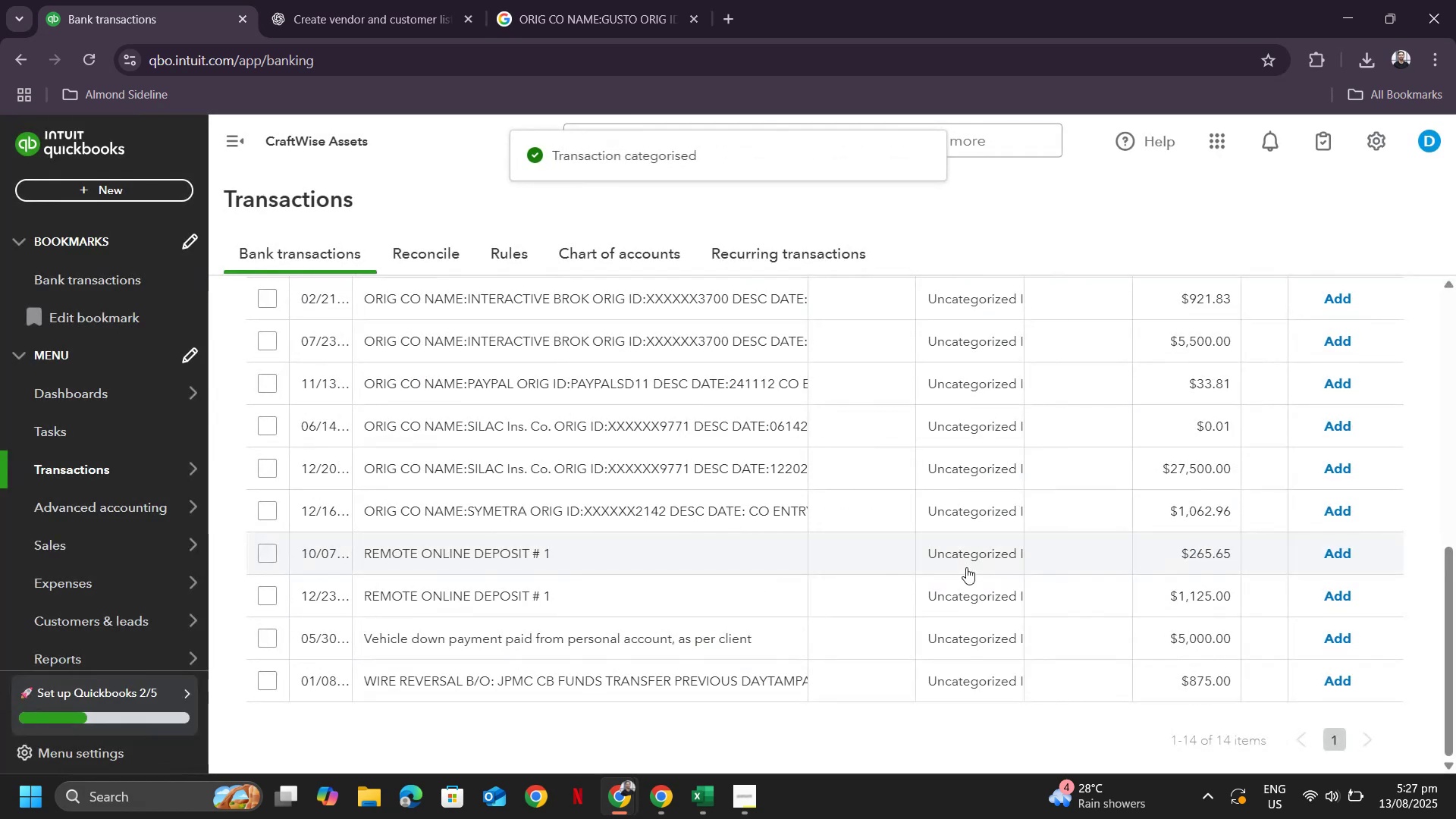 
left_click([729, 306])
 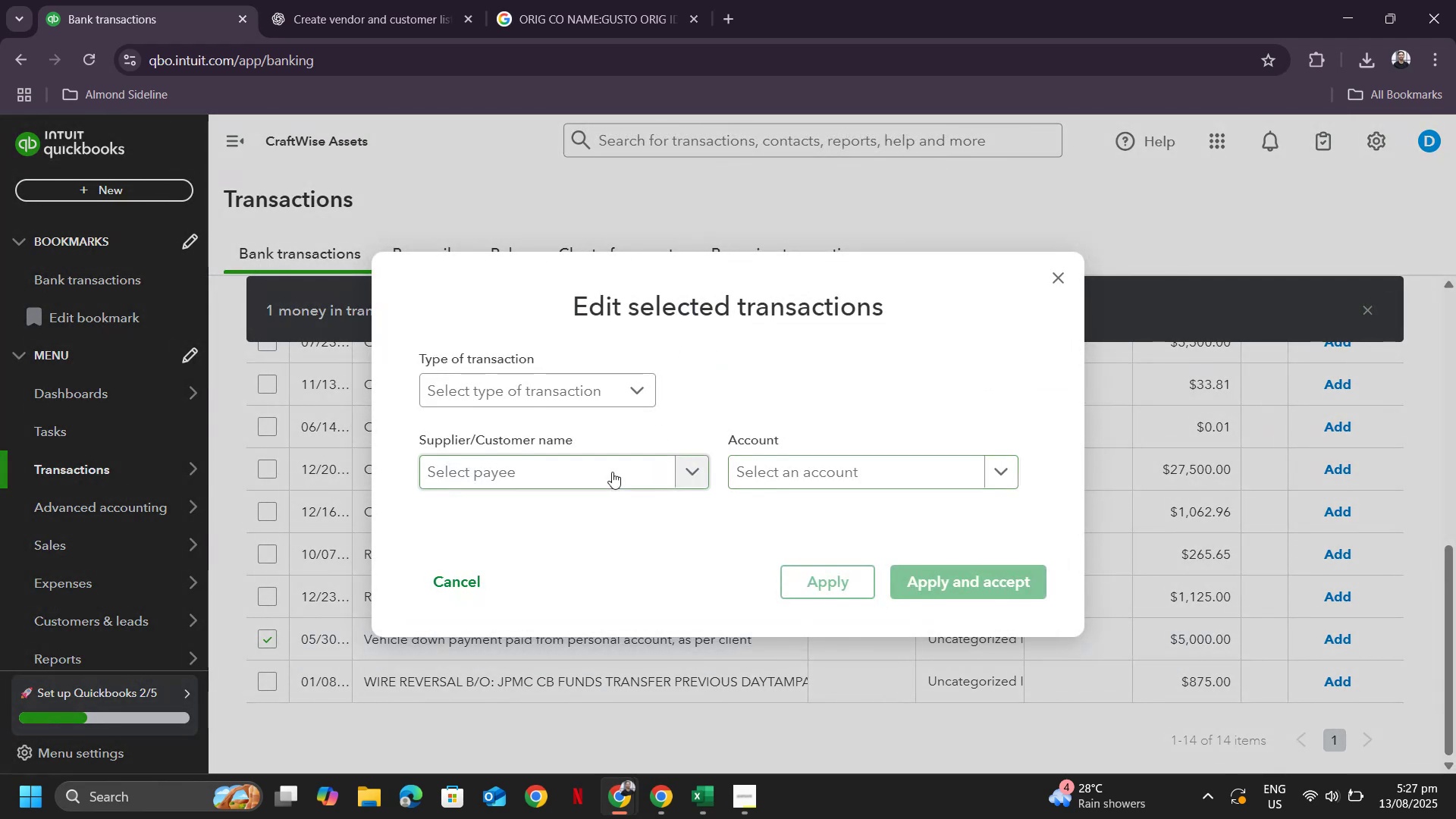 
left_click([612, 472])
 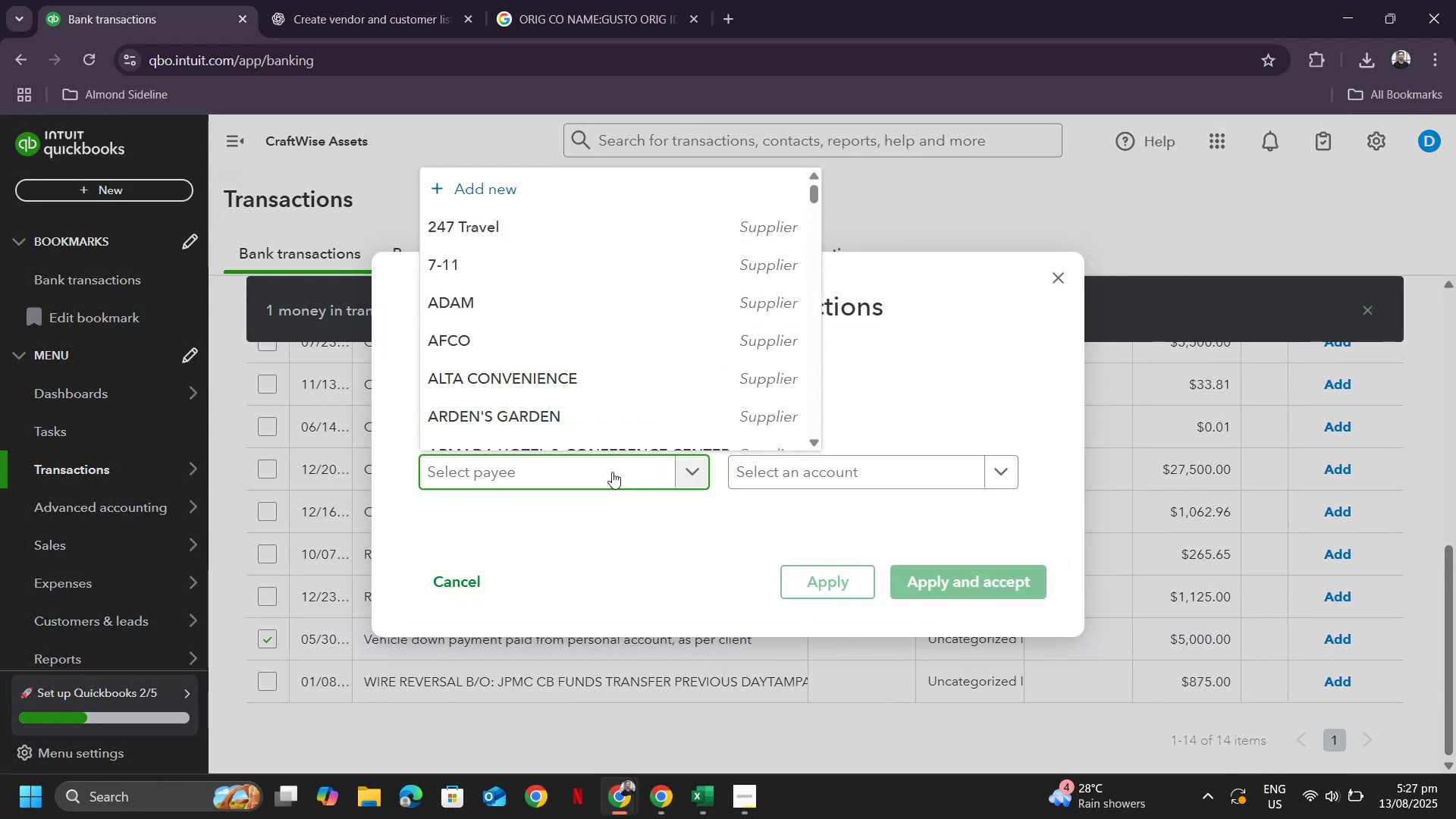 
type(vehi)
 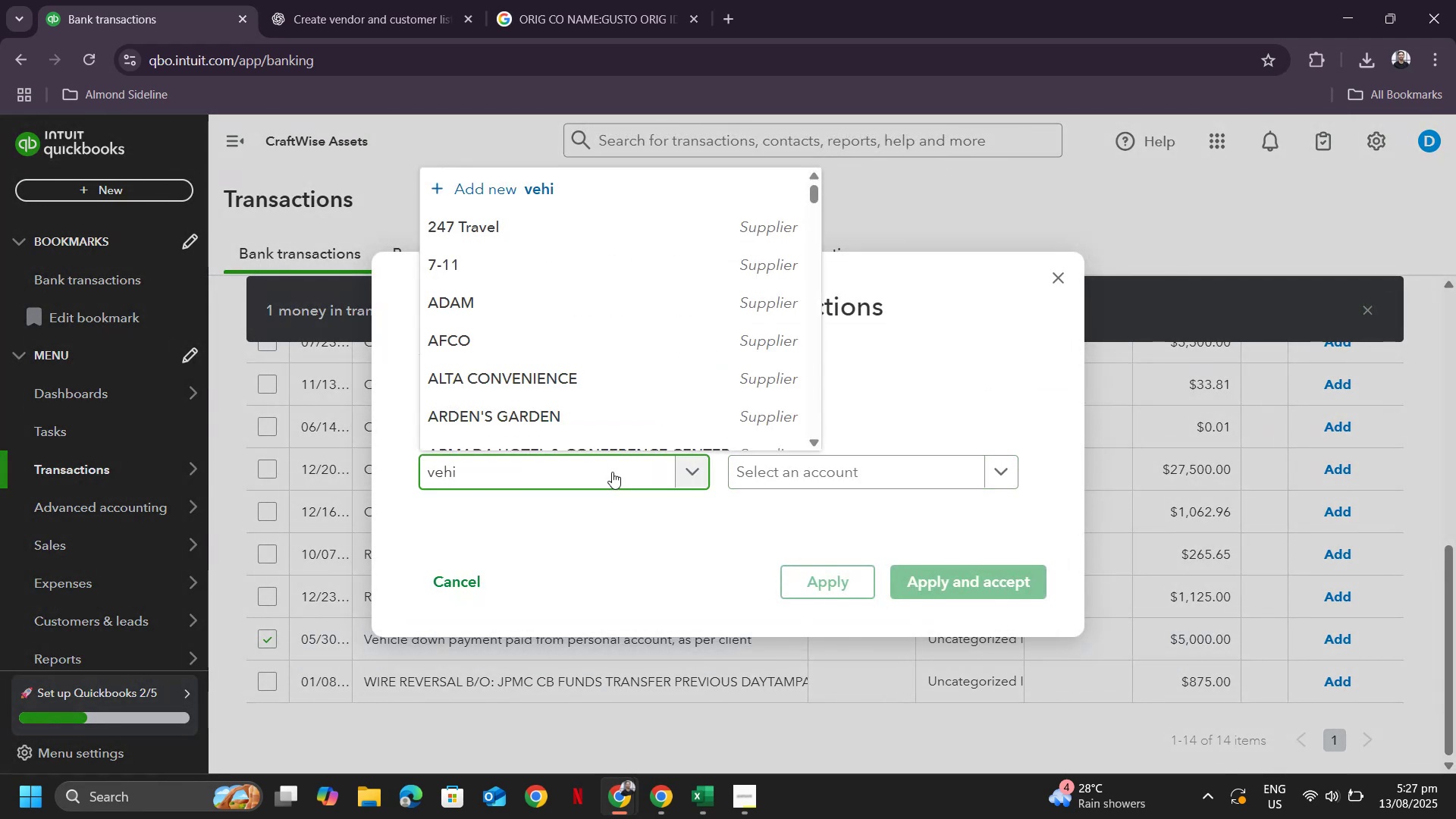 
hold_key(key=Backspace, duration=0.41)
 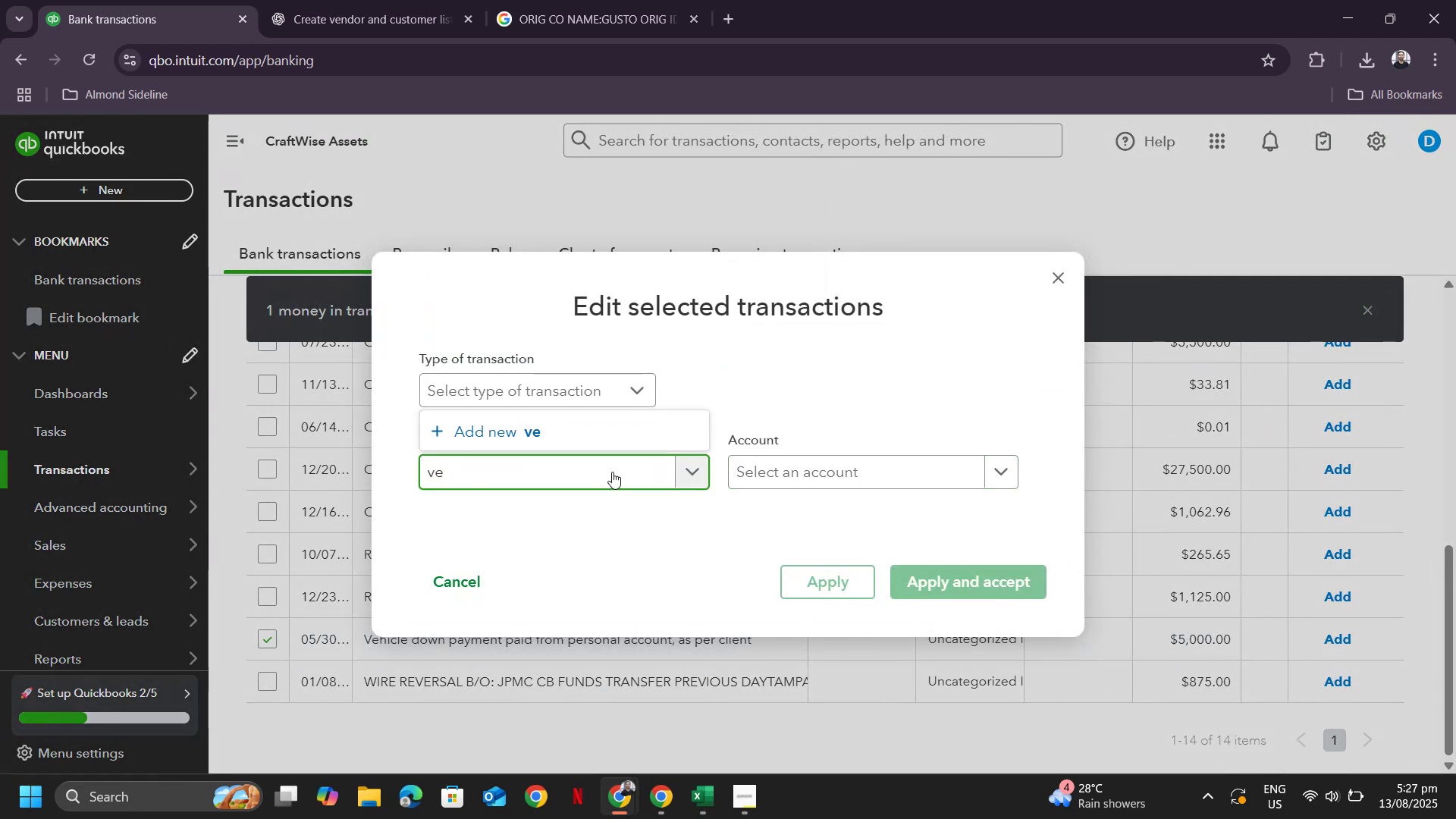 
hold_key(key=Backspace, duration=0.81)
 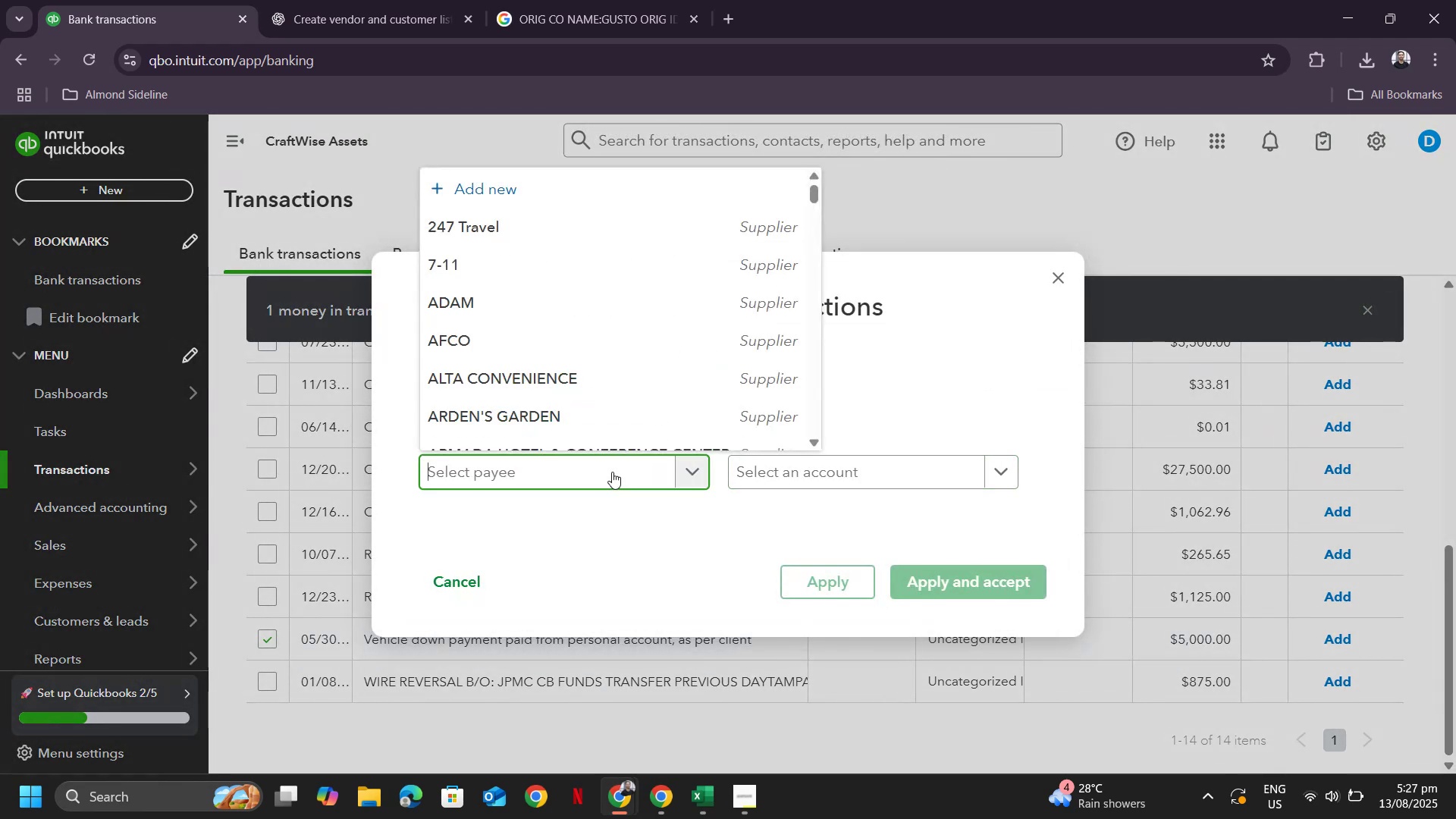 
type(Chevron)
 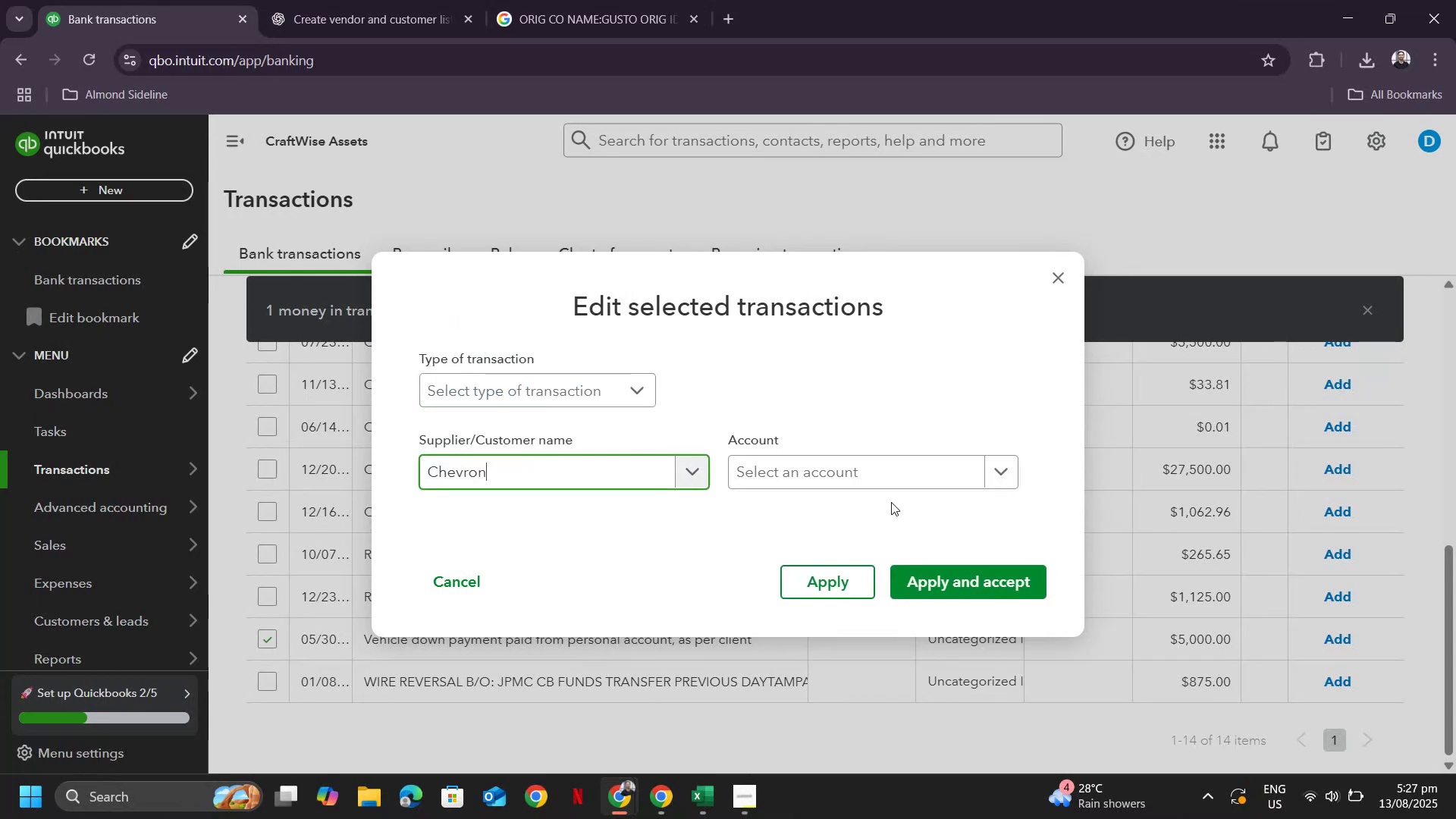 
left_click([877, 467])
 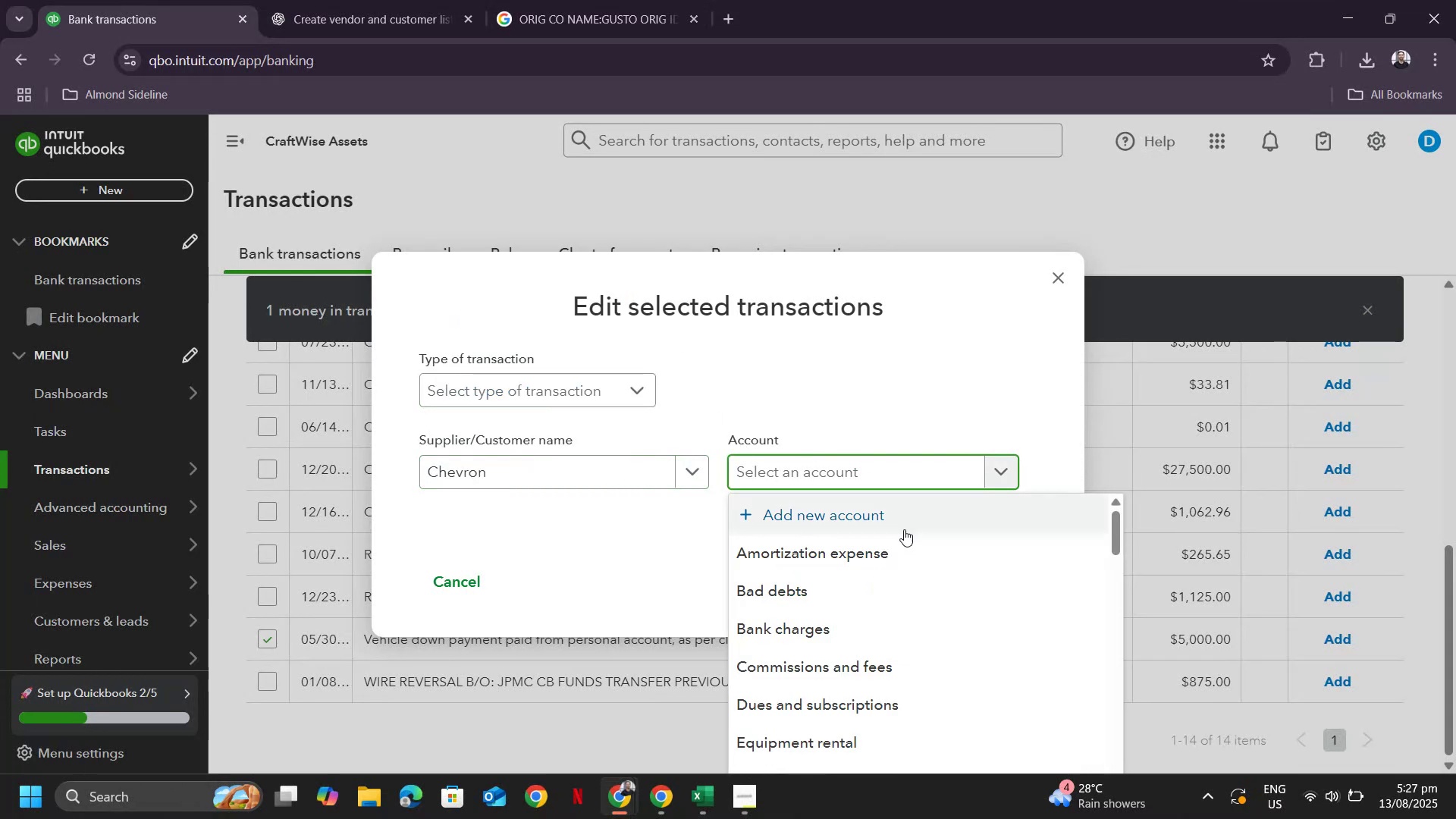 
scroll: coordinate [971, 565], scroll_direction: down, amount: 7.0
 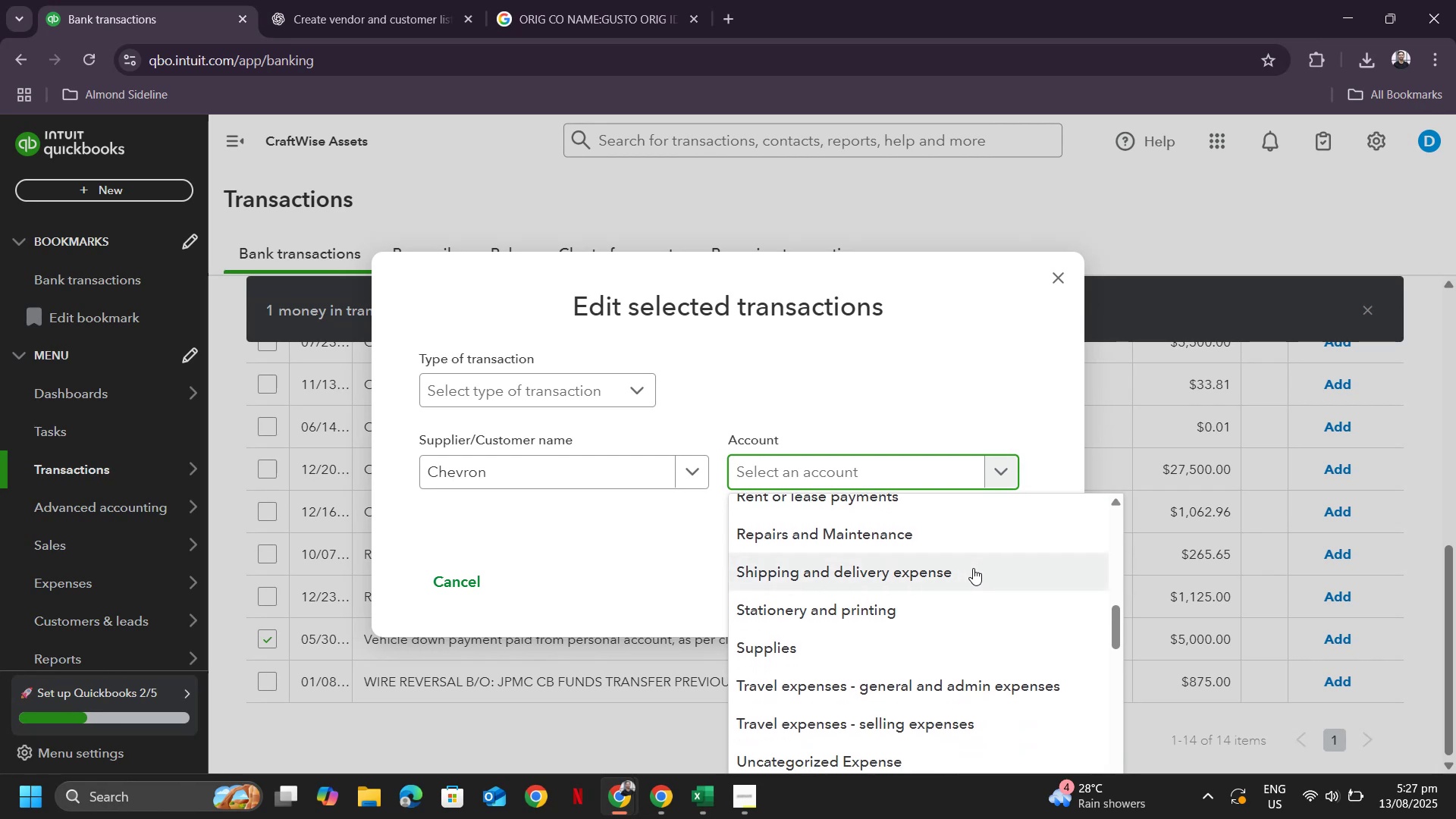 
scroll: coordinate [976, 581], scroll_direction: down, amount: 5.0
 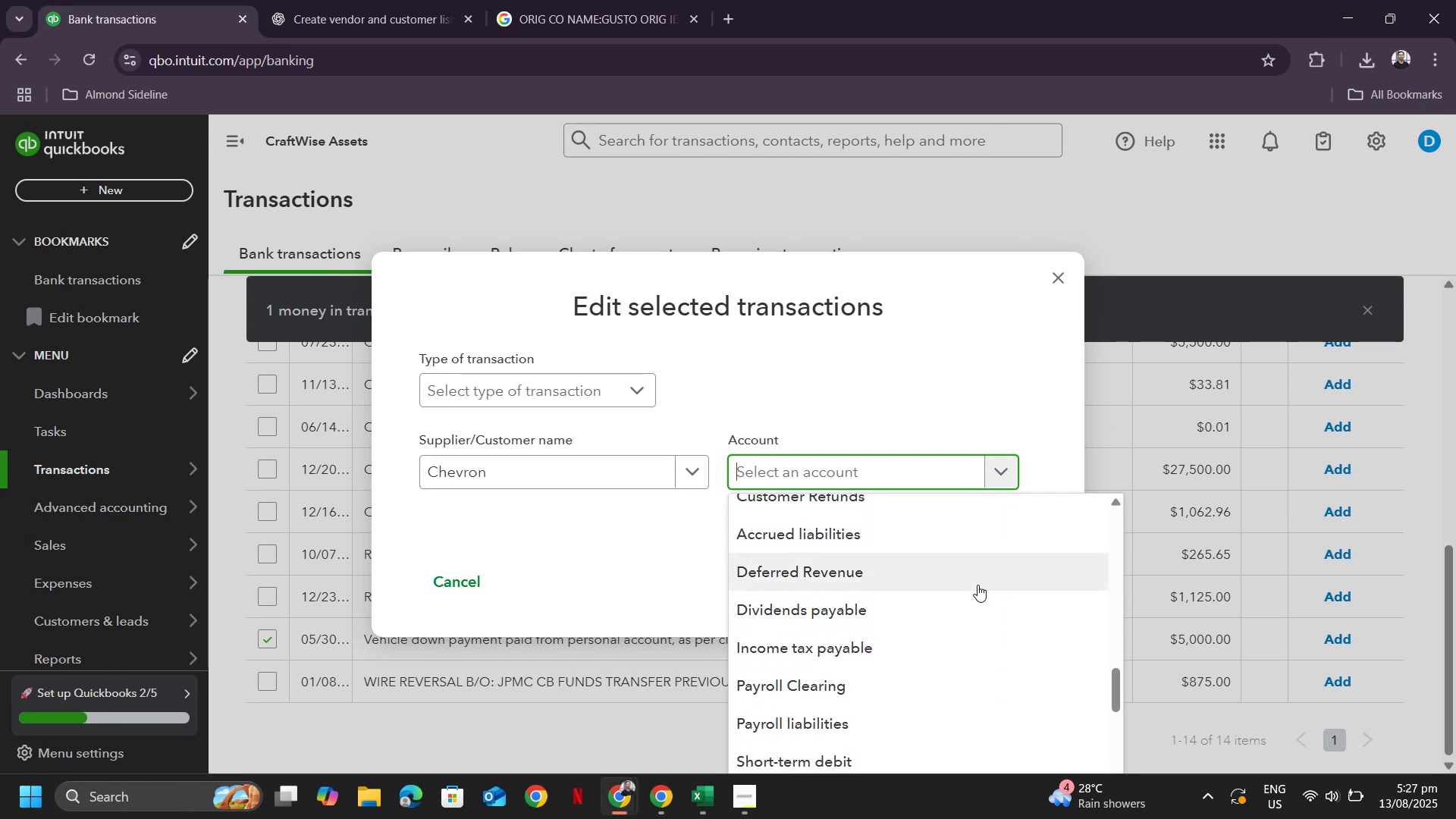 
scroll: coordinate [978, 583], scroll_direction: down, amount: 2.0
 